 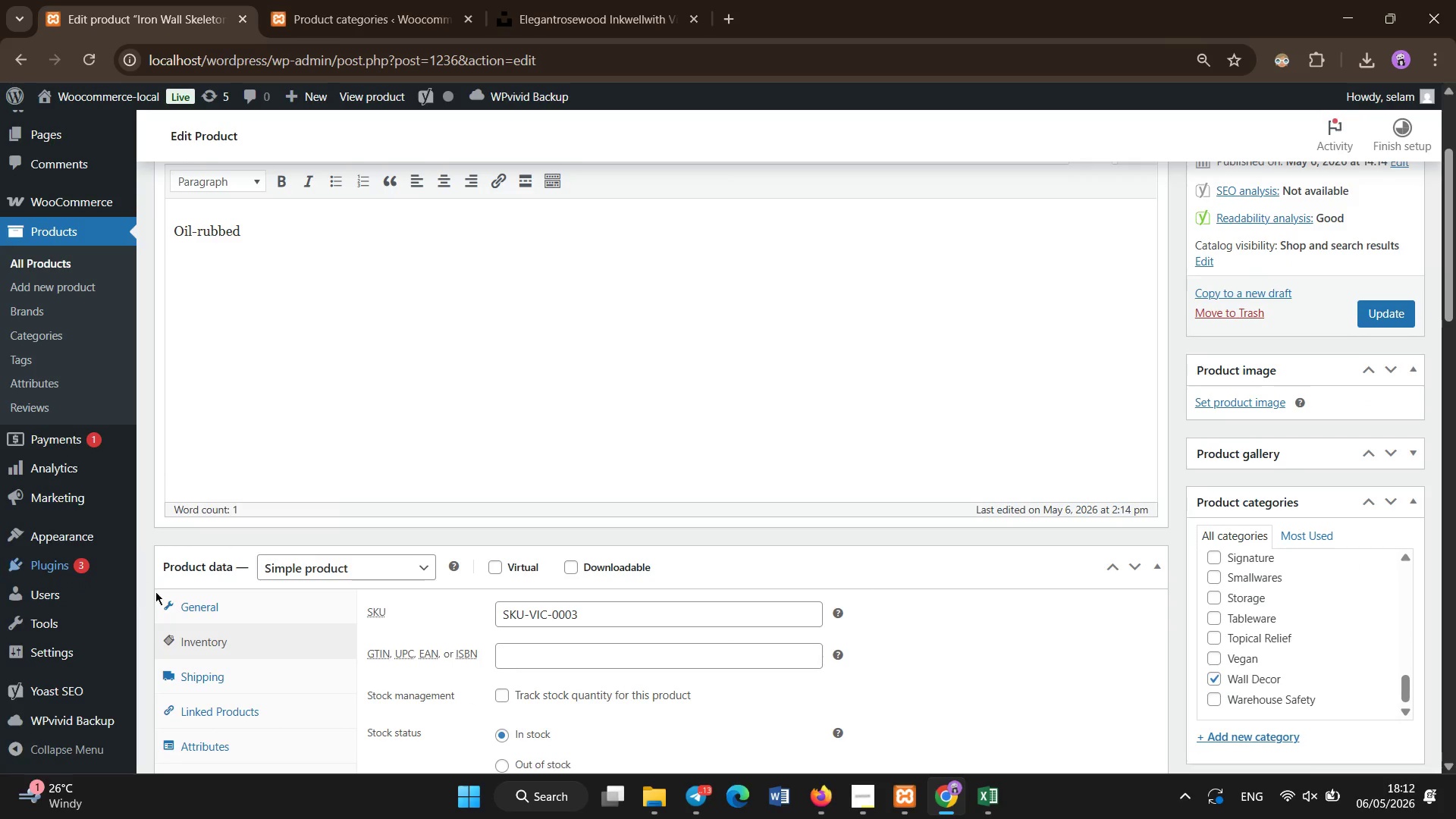 
left_click([207, 649])
 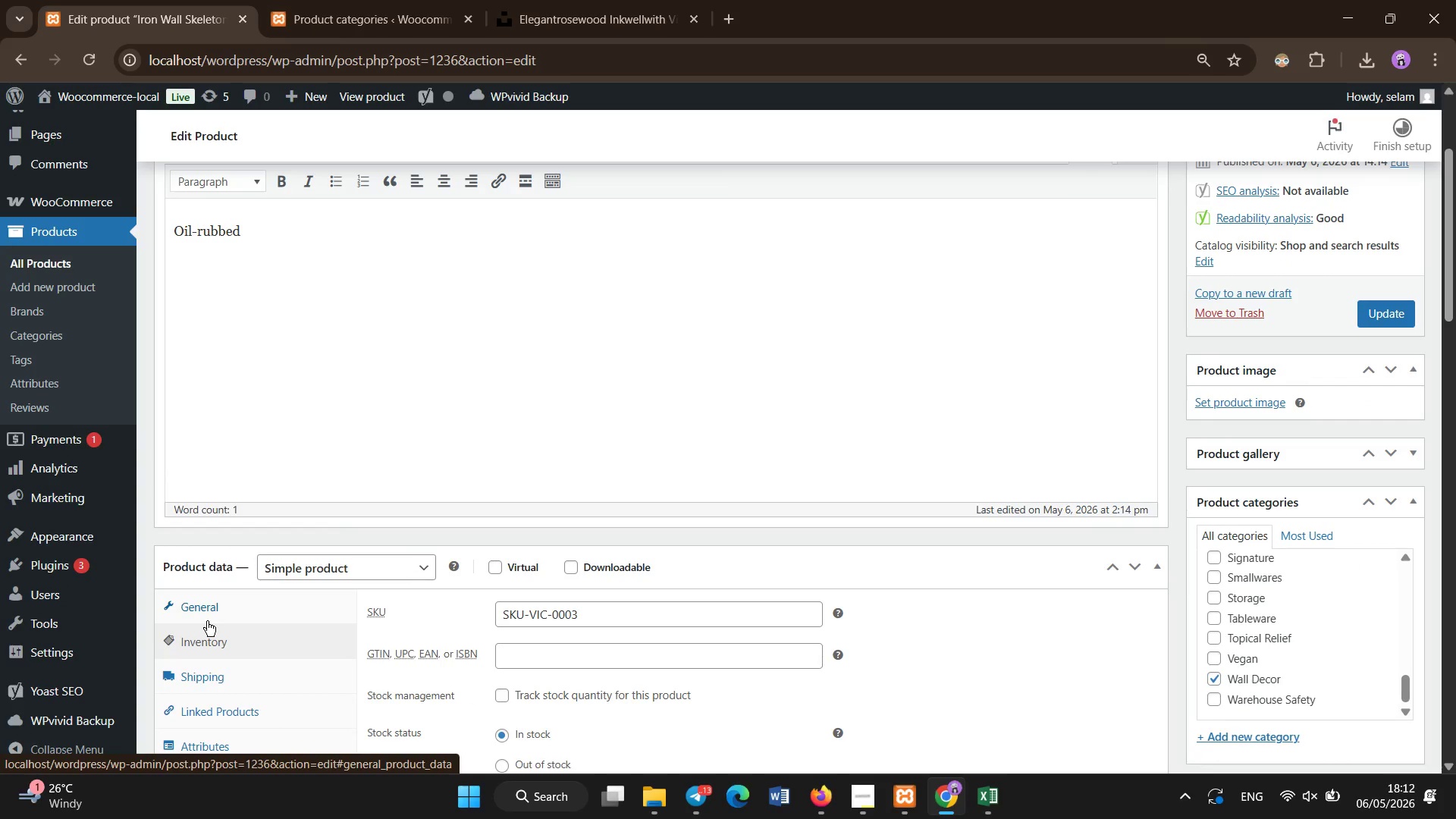 
left_click([212, 610])
 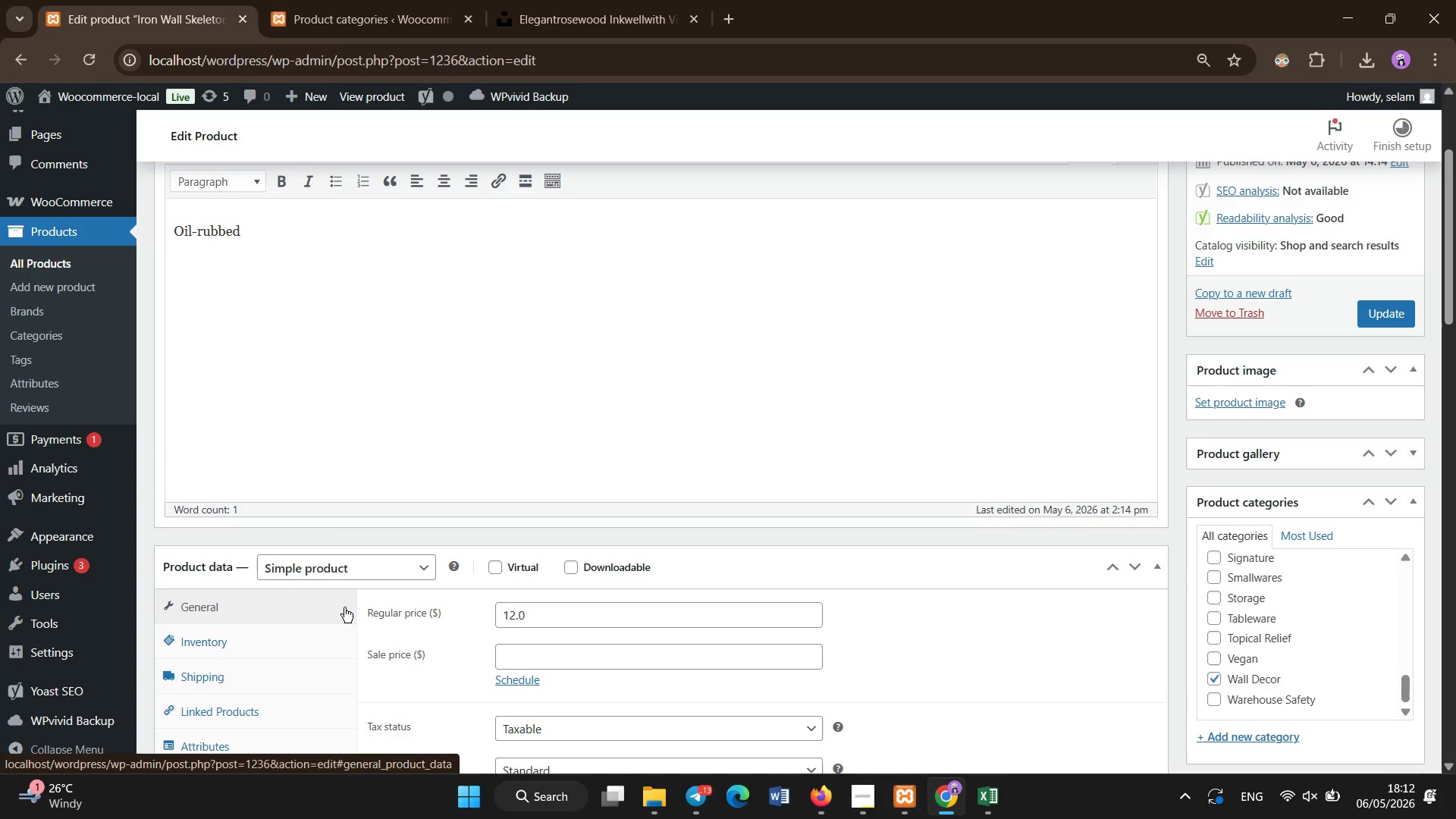 
left_click([310, 628])
 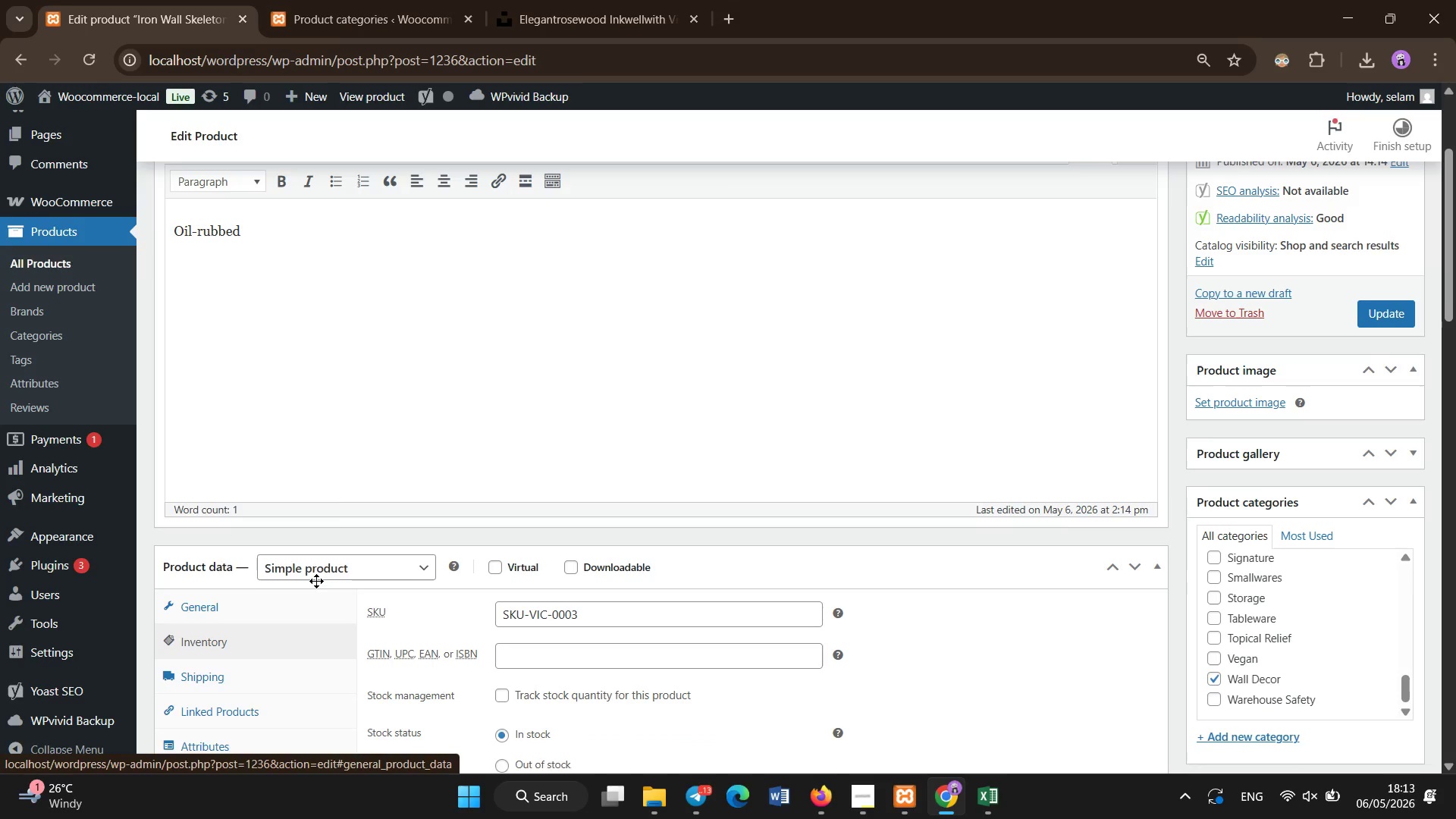 
scroll: coordinate [317, 580], scroll_direction: up, amount: 1.0
 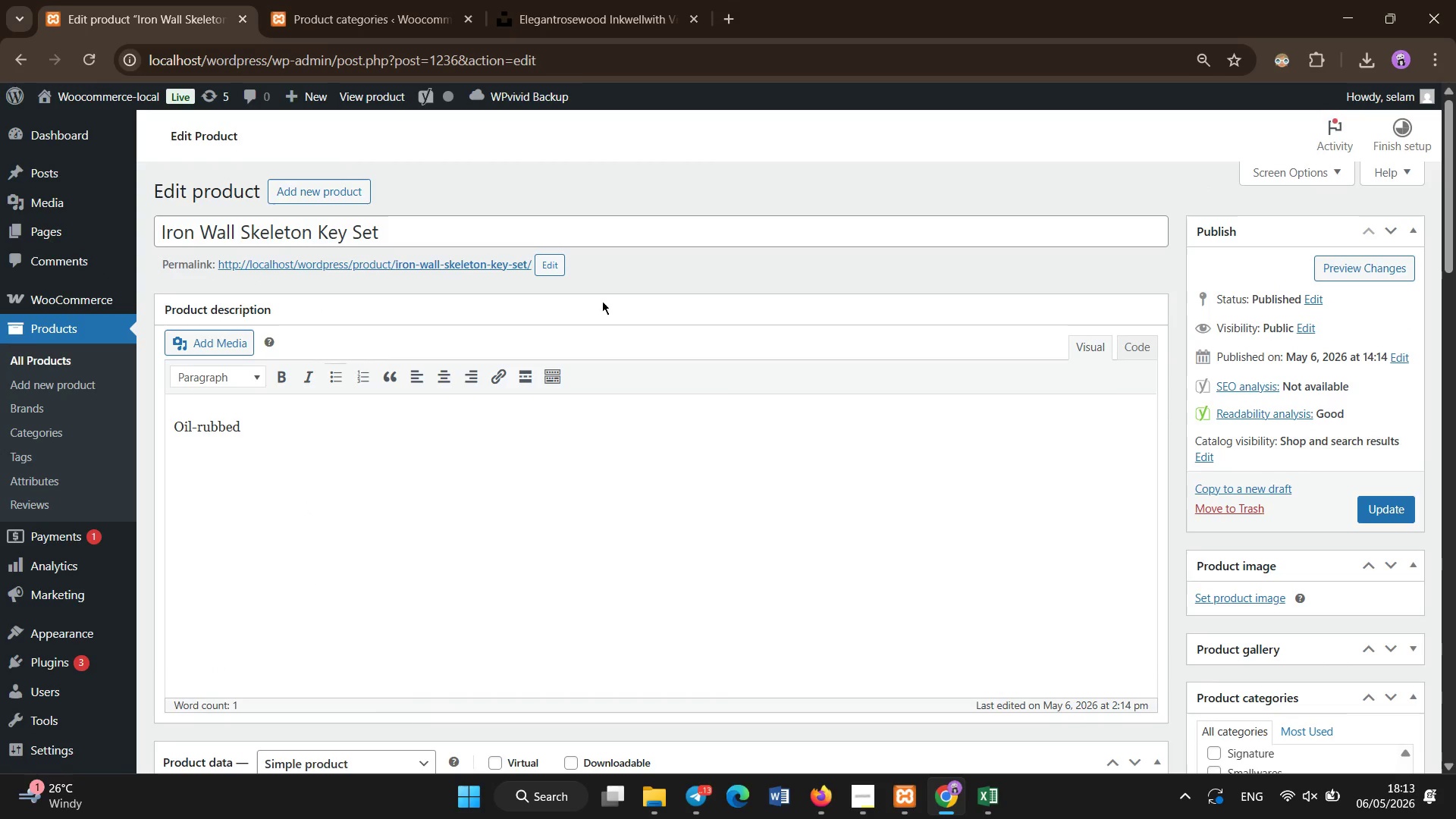 
scroll: coordinate [856, 463], scroll_direction: down, amount: 2.0
 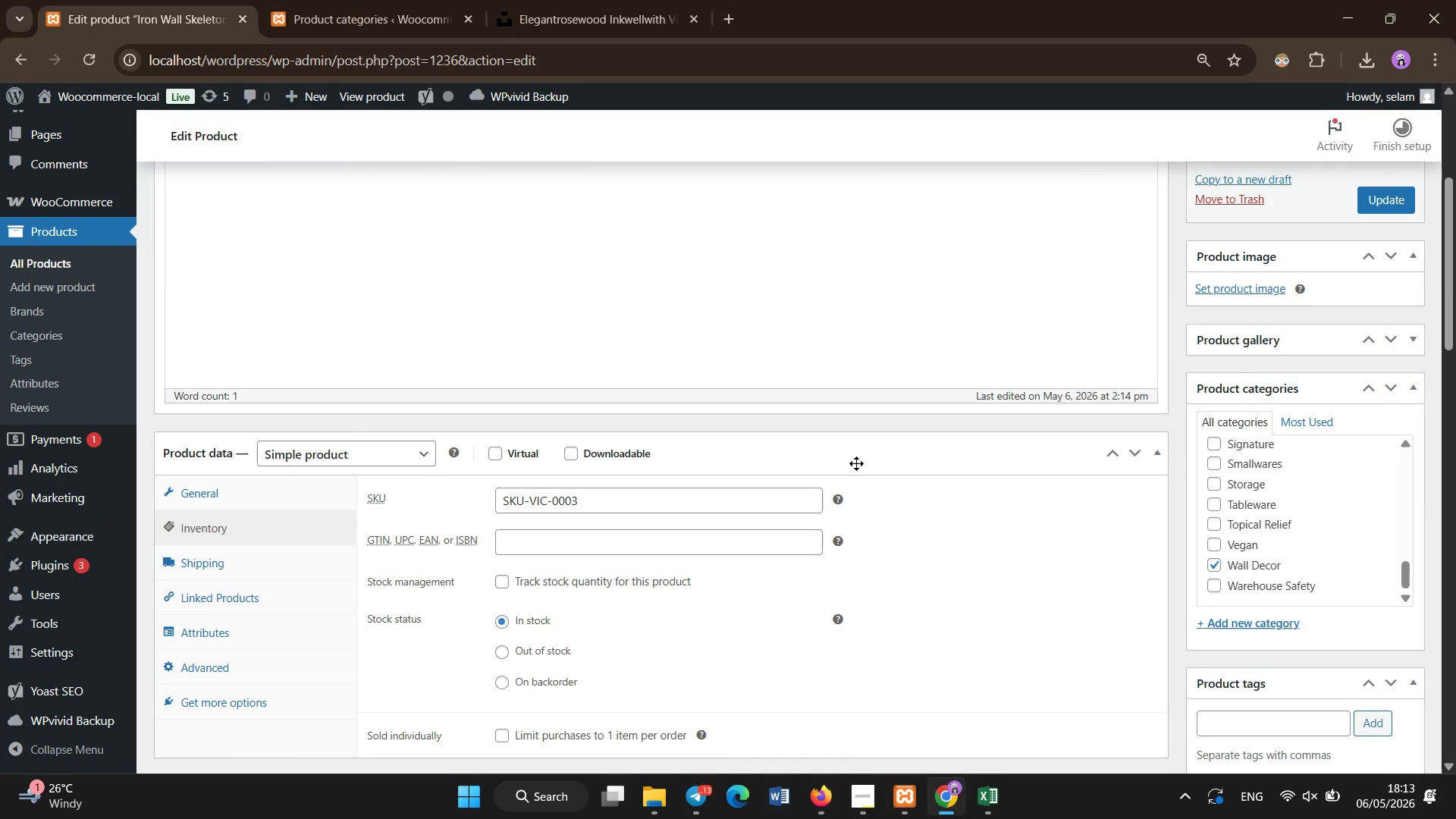 
scroll: coordinate [856, 463], scroll_direction: up, amount: 3.0
 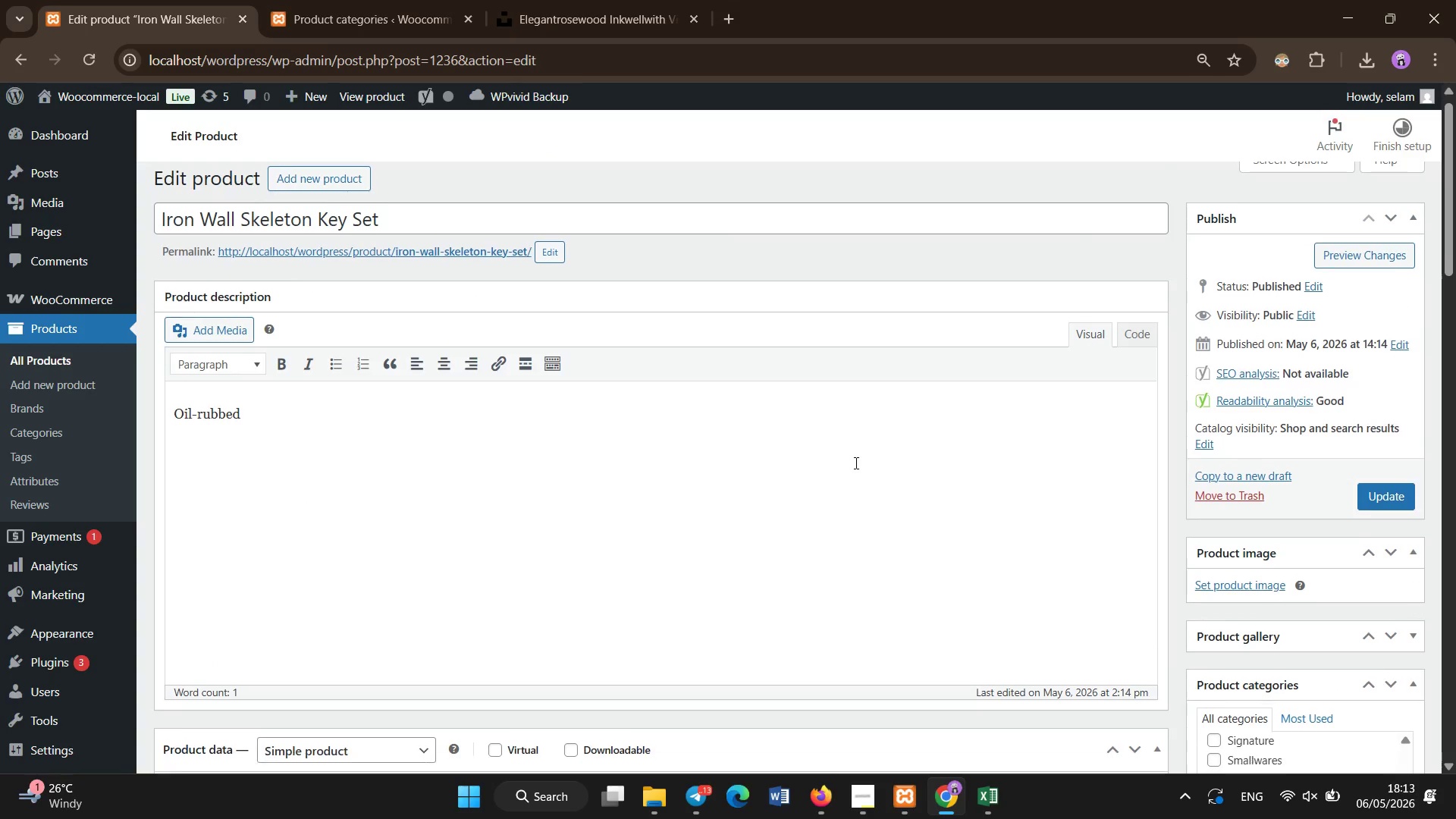 
scroll: coordinate [856, 463], scroll_direction: down, amount: 5.0
 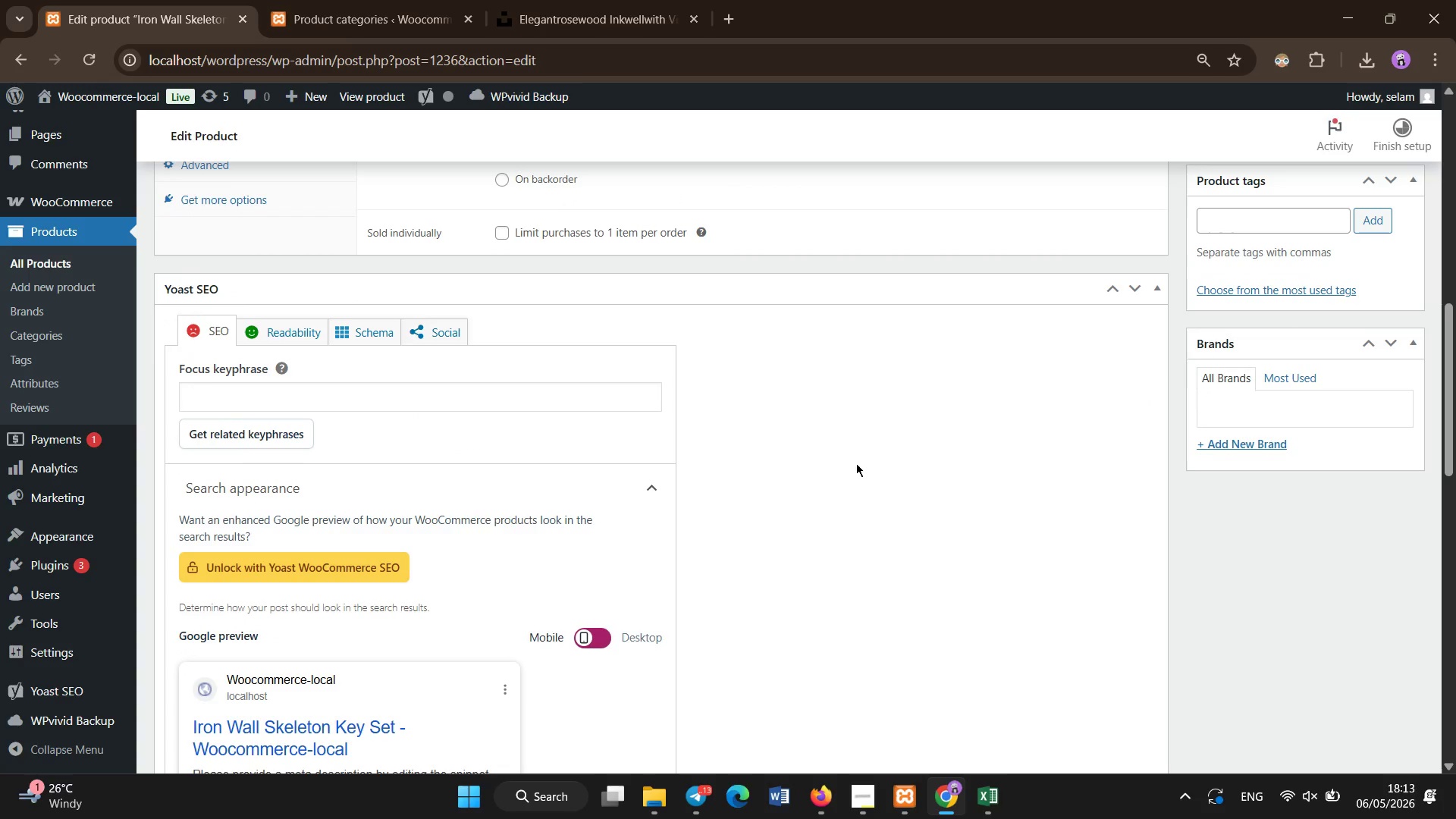 
scroll: coordinate [856, 463], scroll_direction: none, amount: 0.0
 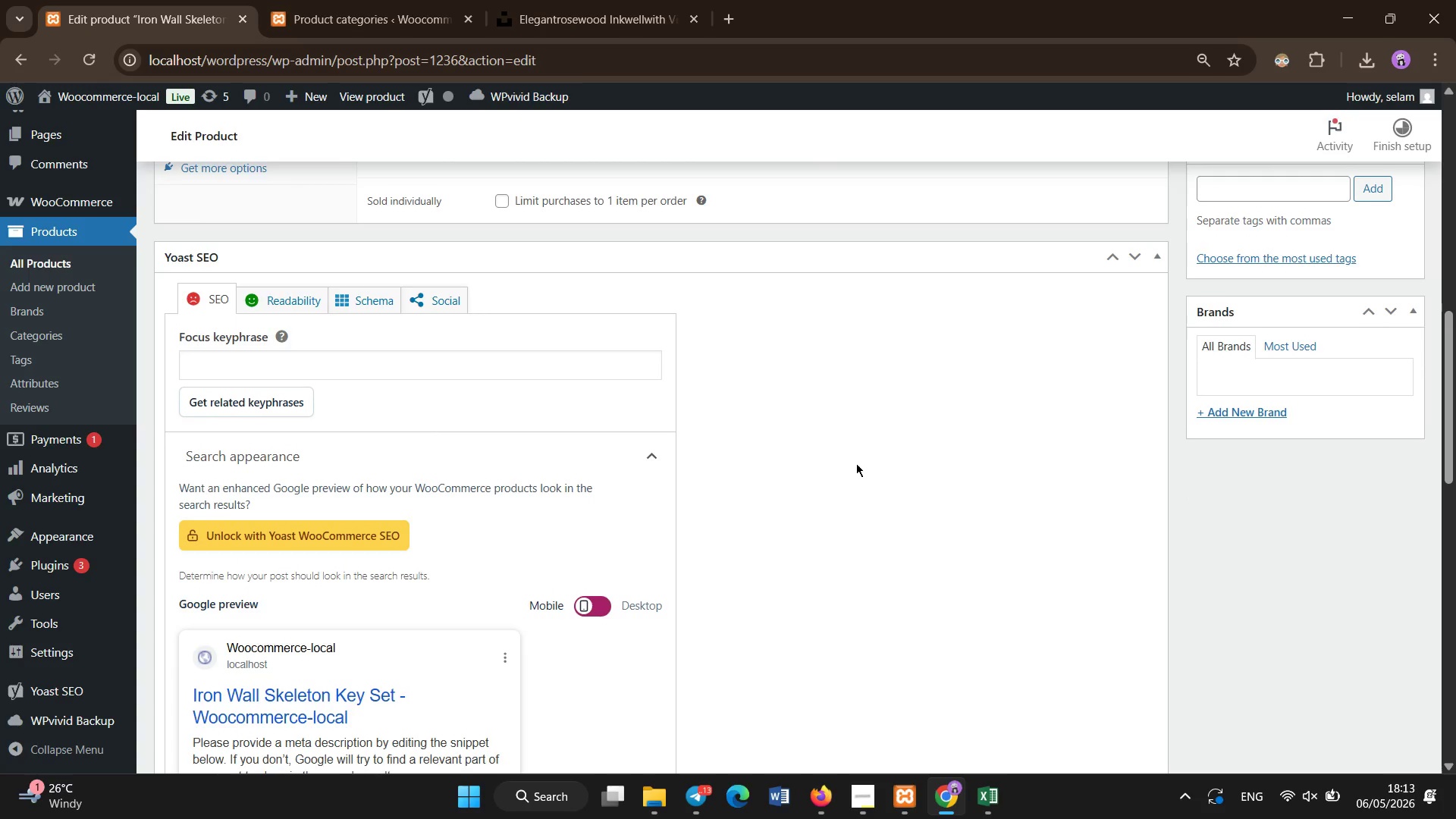 
scroll: coordinate [856, 463], scroll_direction: up, amount: 19.0
 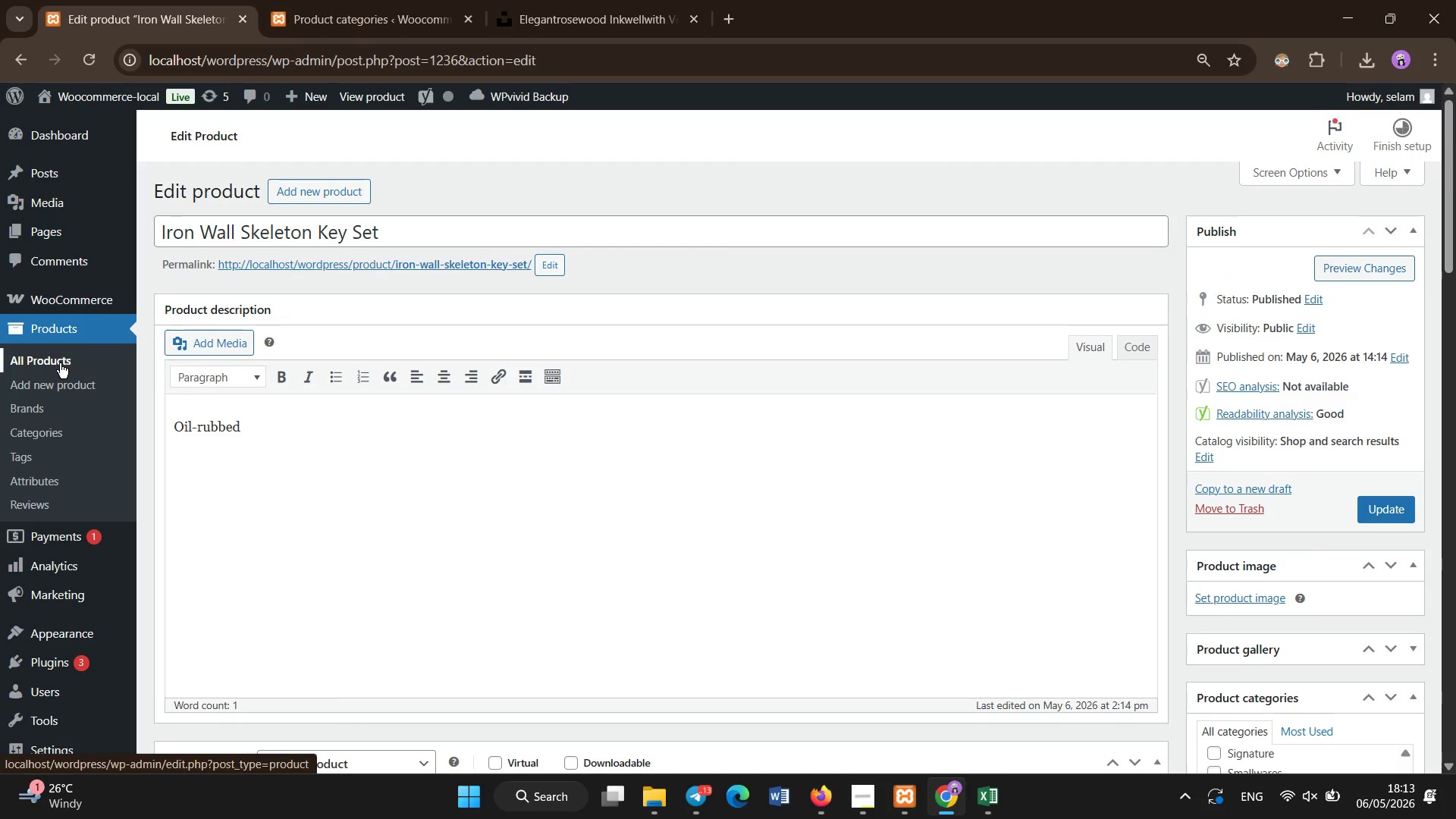 
left_click([53, 362])
 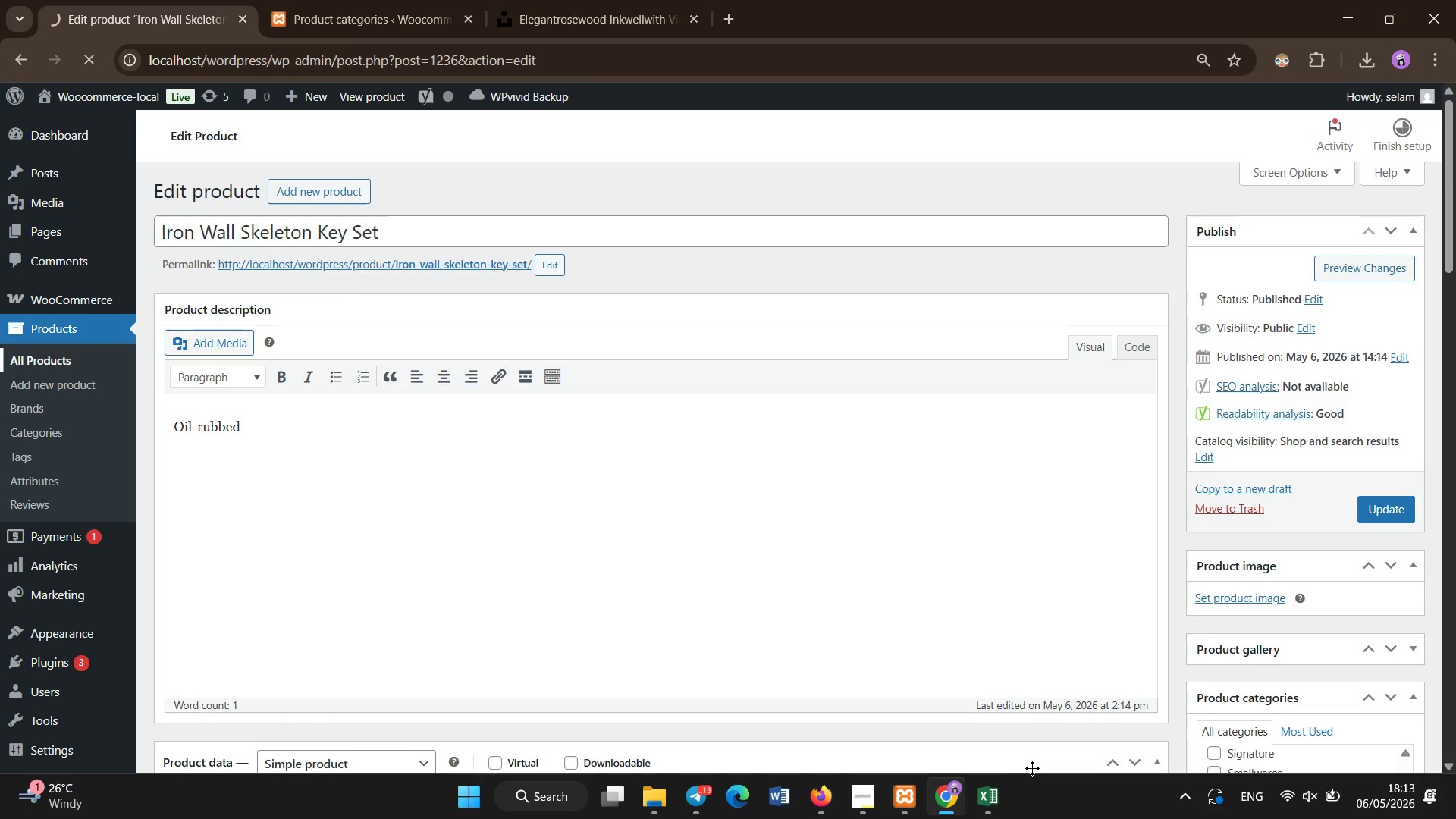 
wait(8.67)
 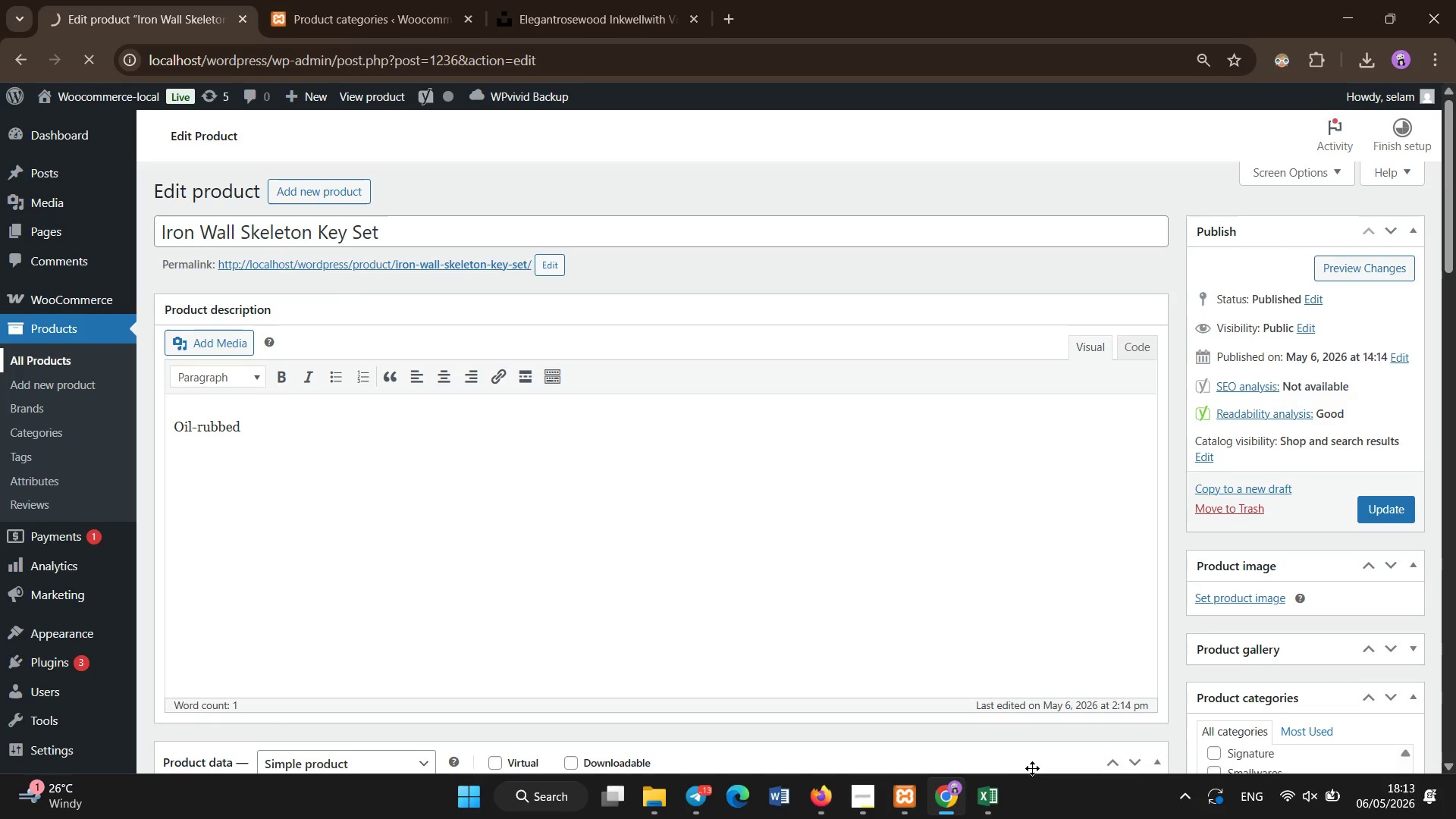 
scroll: coordinate [536, 498], scroll_direction: down, amount: 49.0
 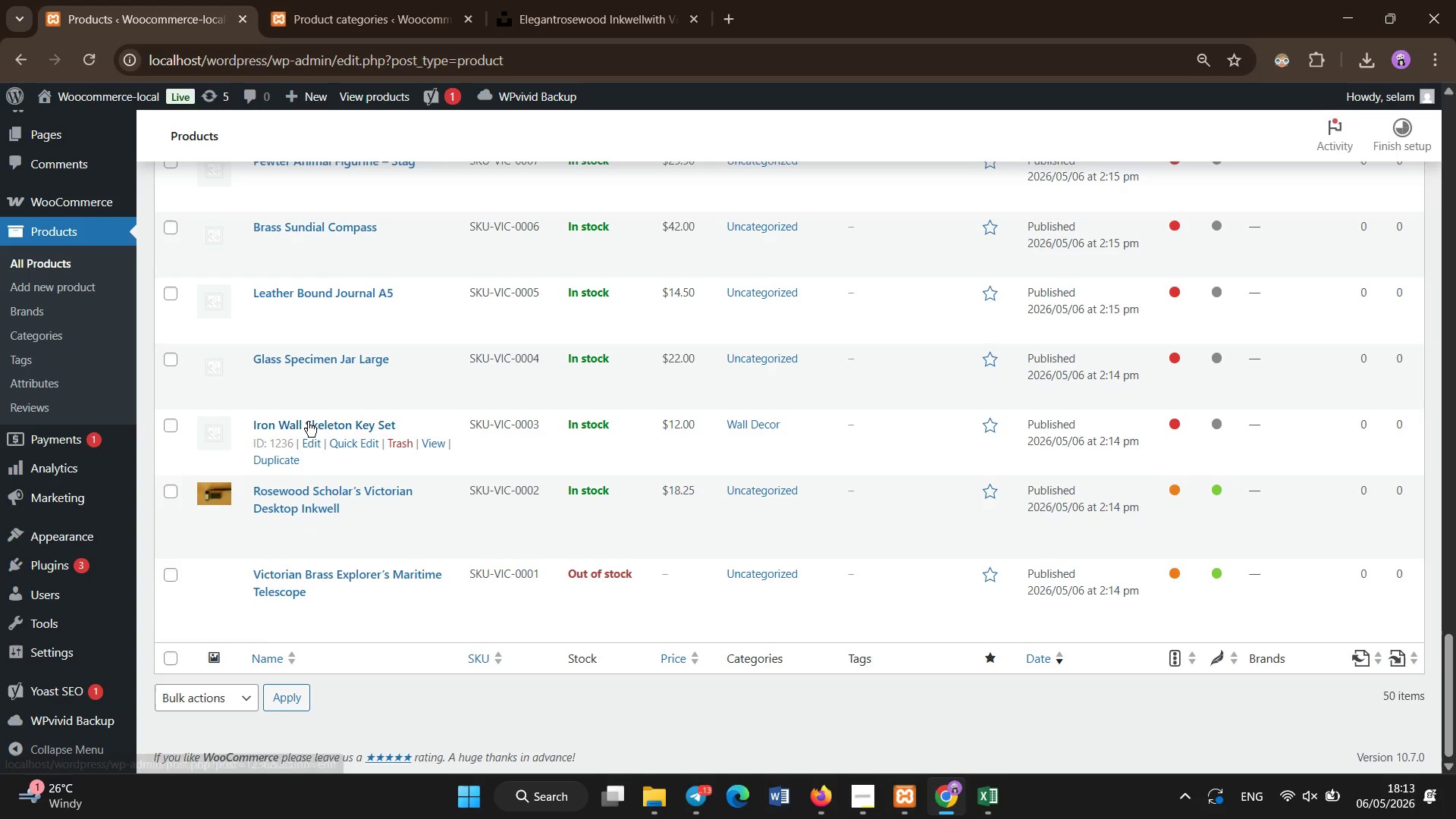 
left_click([332, 417])
 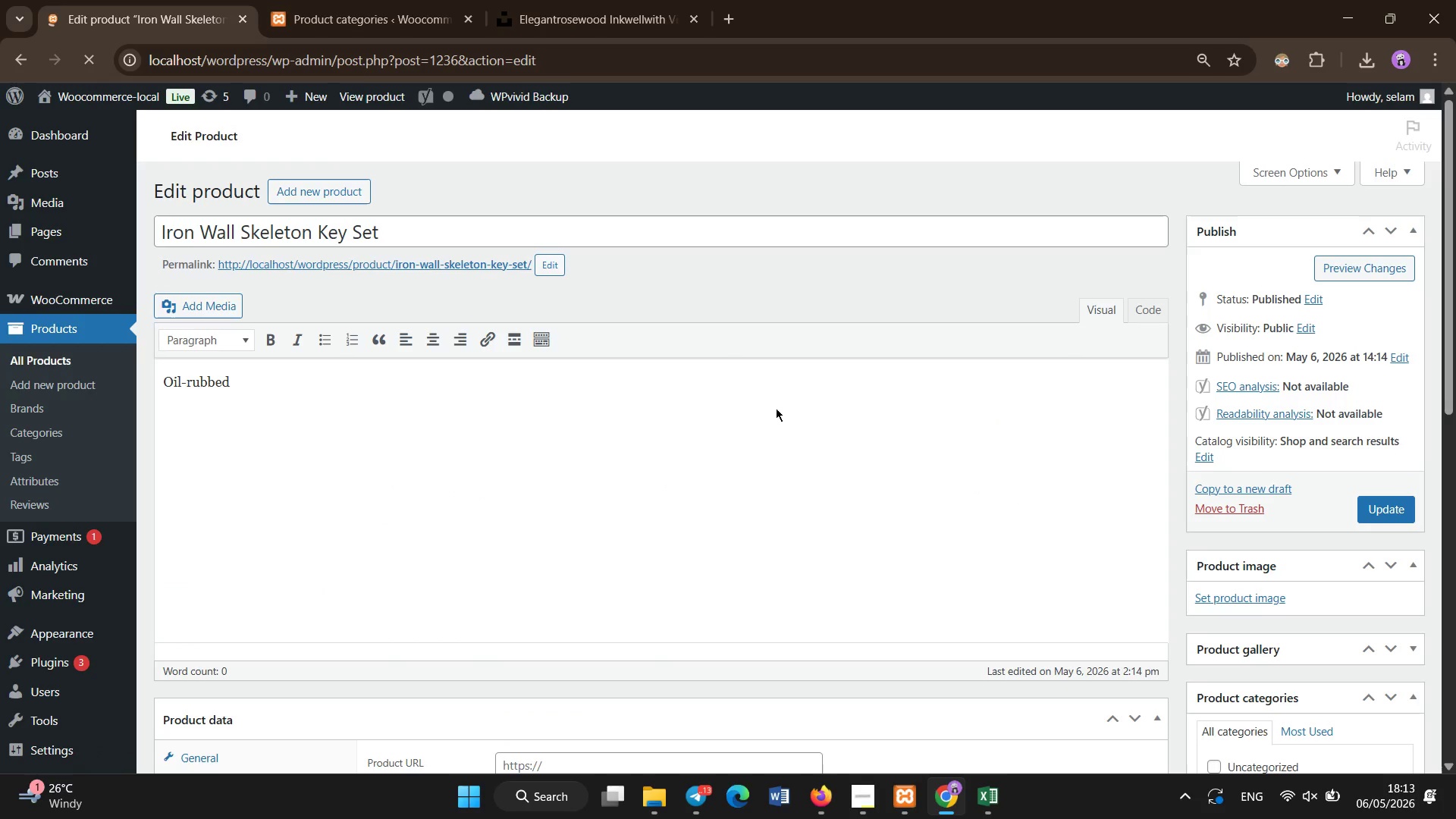 
wait(10.59)
 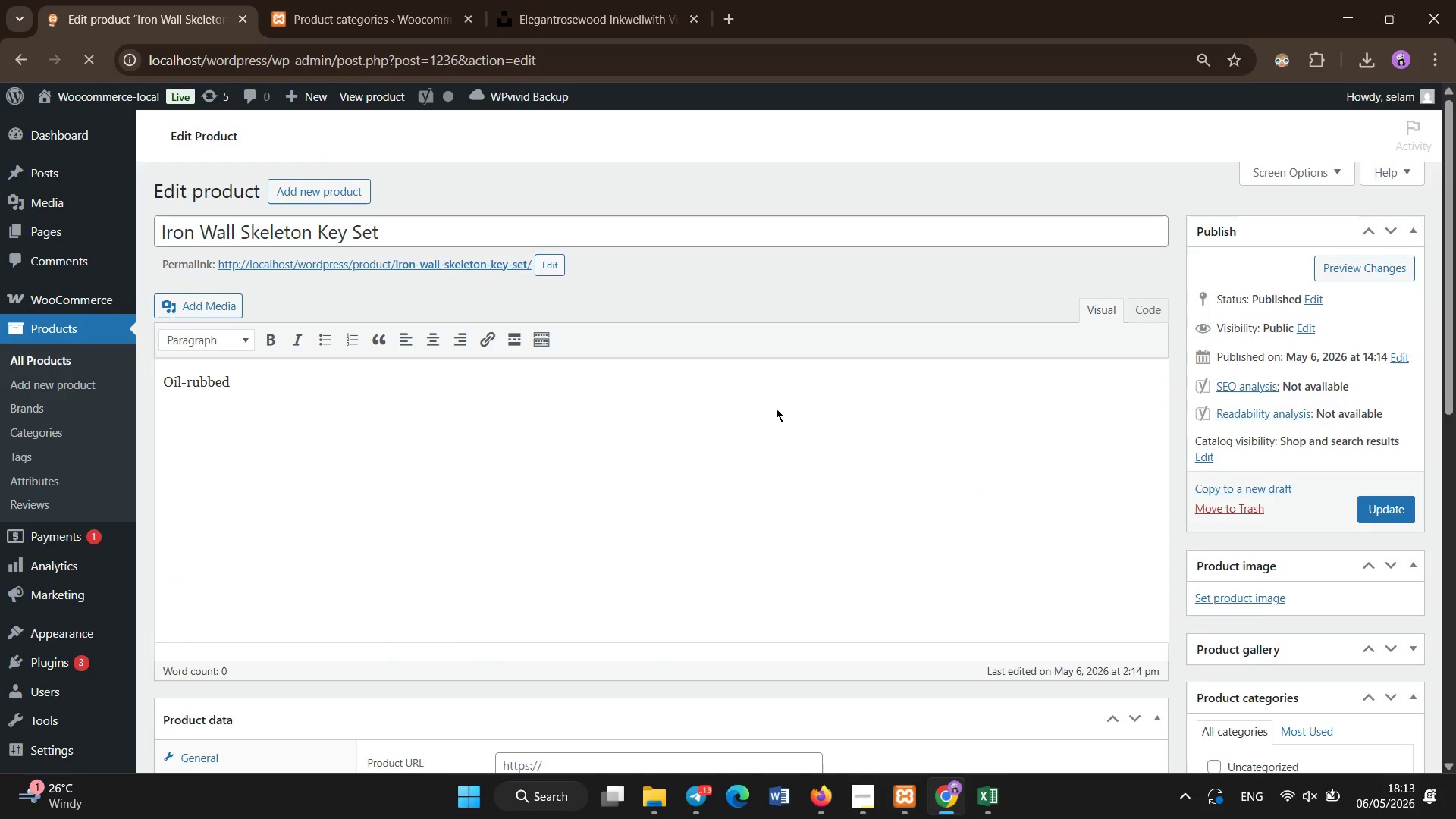 
left_click([709, 328])
 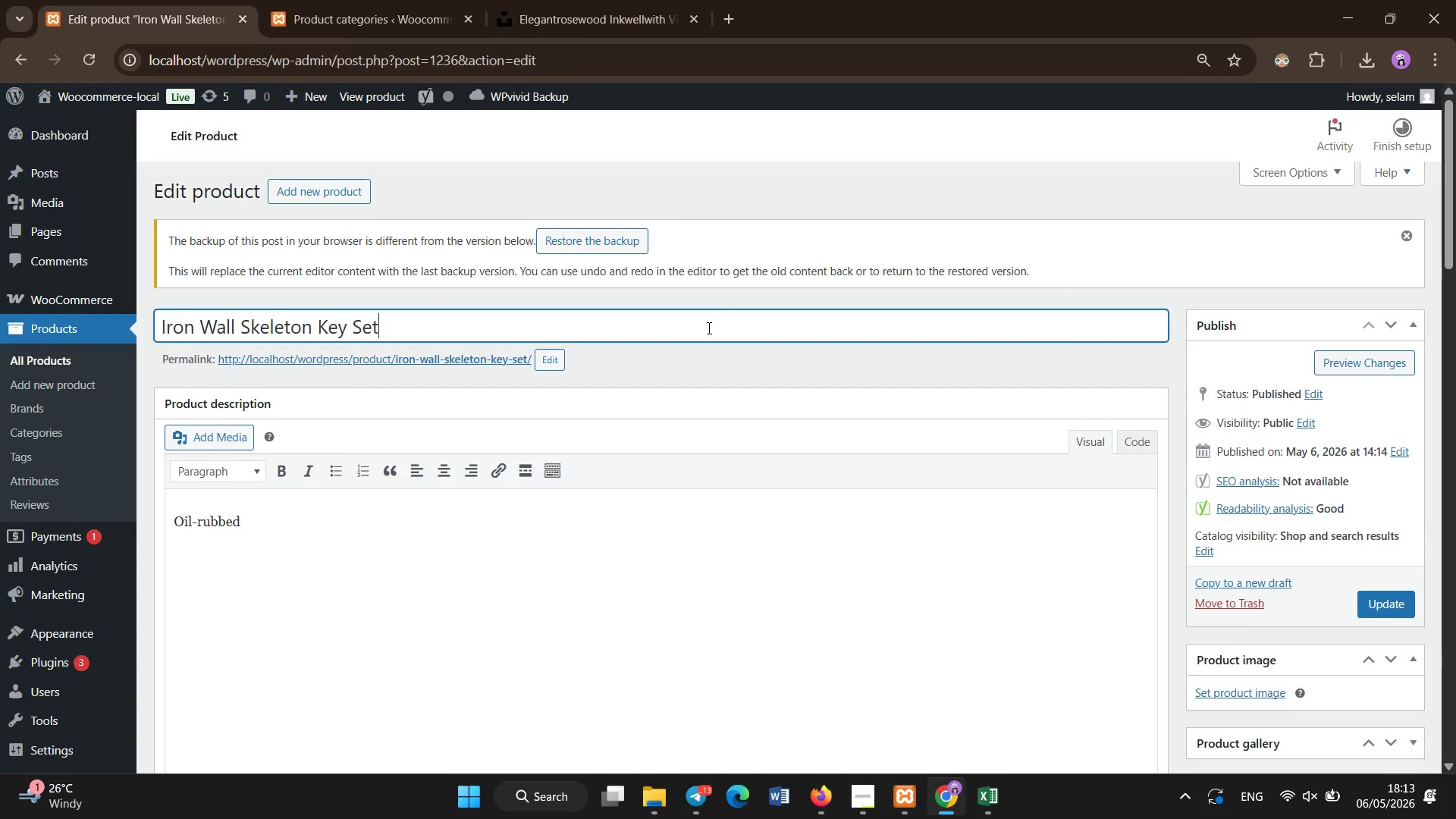 
key(Control+A)
 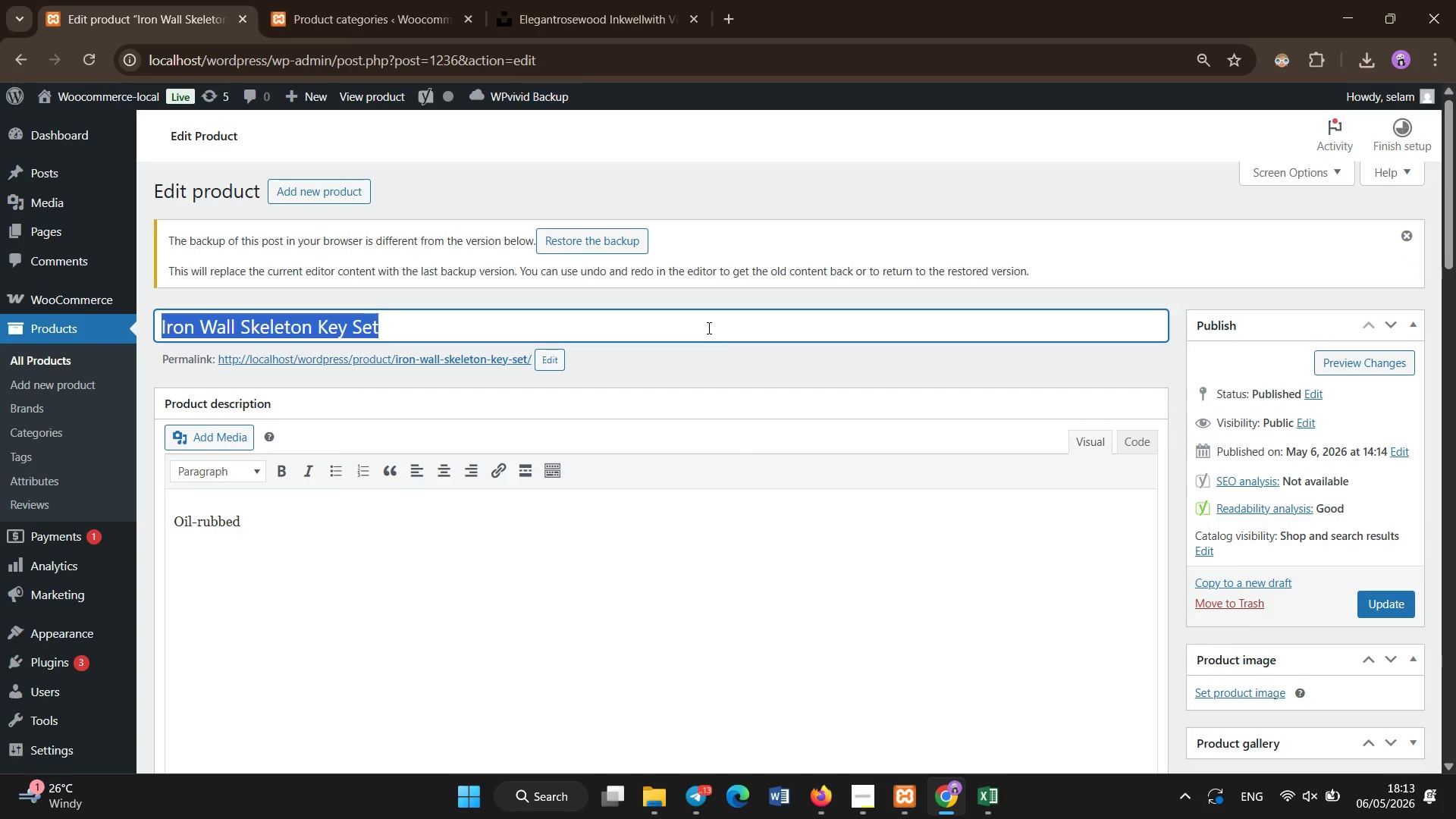 
key(Backspace)
type(Victorain )
key(Backspace)
key(Backspace)
type(ian Iron A)
key(Backspace)
type(Skeleton Key Wall s)
key(Backspace)
key(Backspace)
type( Set )
key(Backspace)
type(-Industrial Heritage Collection)
 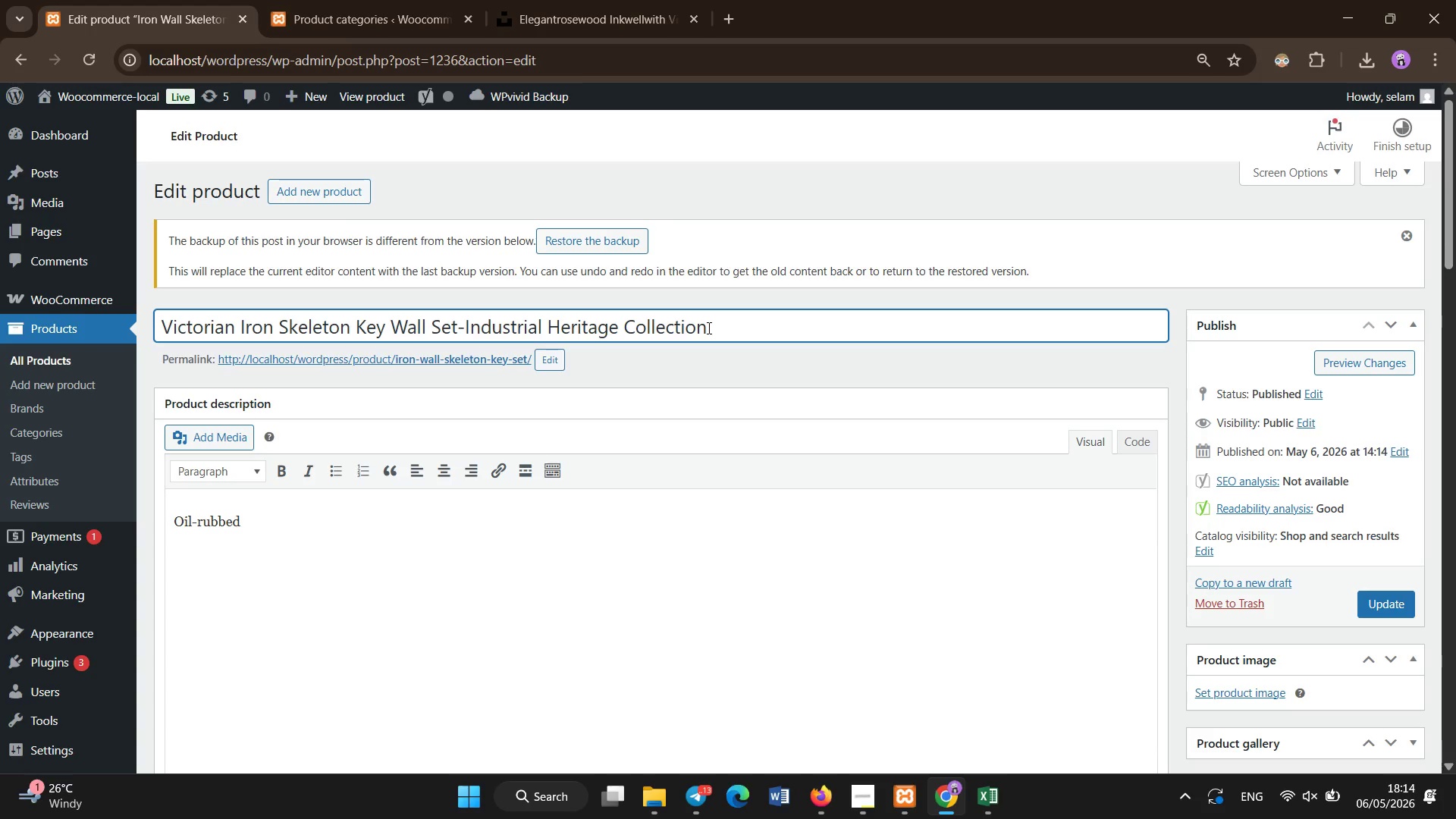 
left_click_drag(start_coordinate=[297, 528], to_coordinate=[0, 529])
 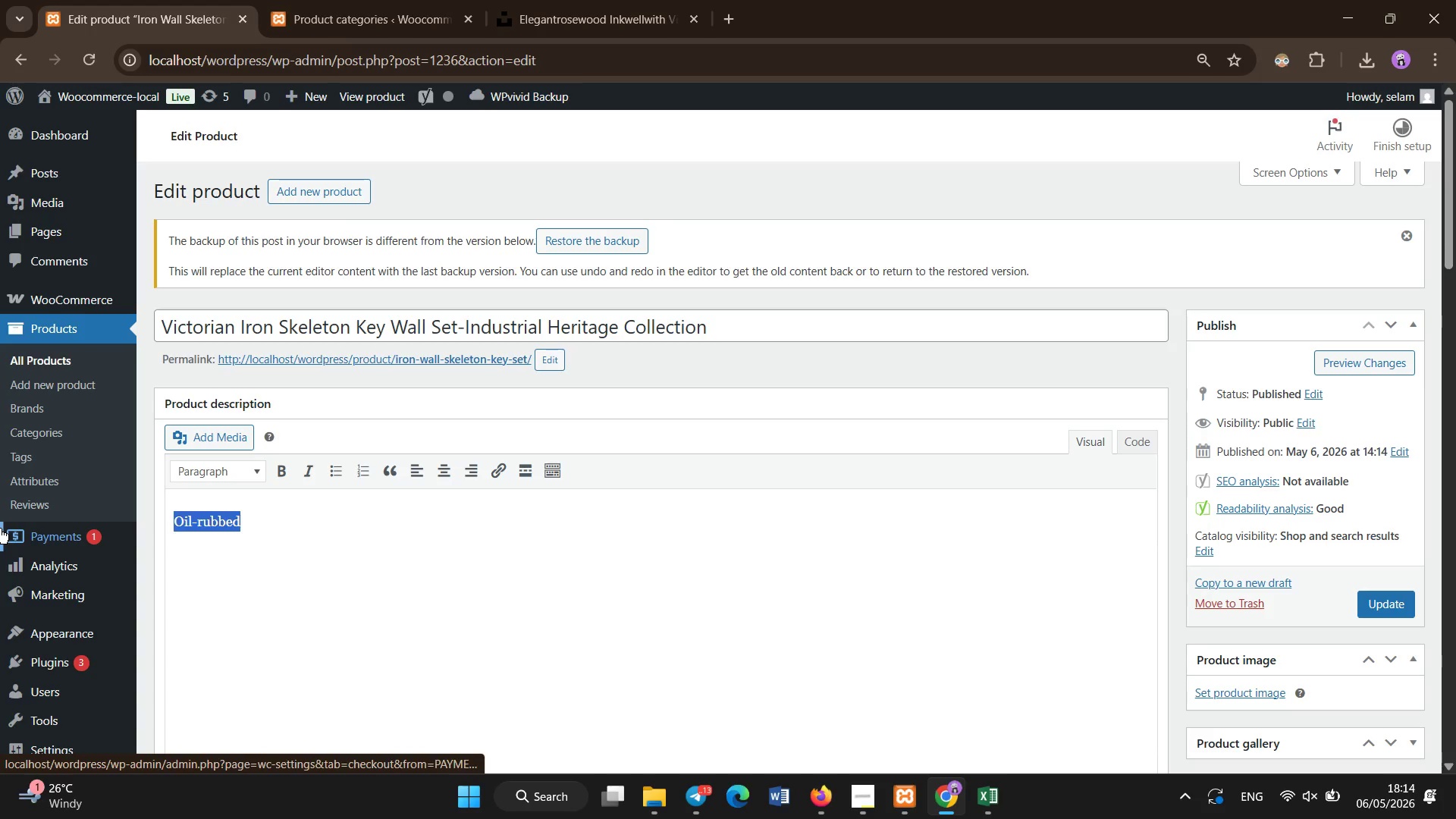 
key(Backspace)
 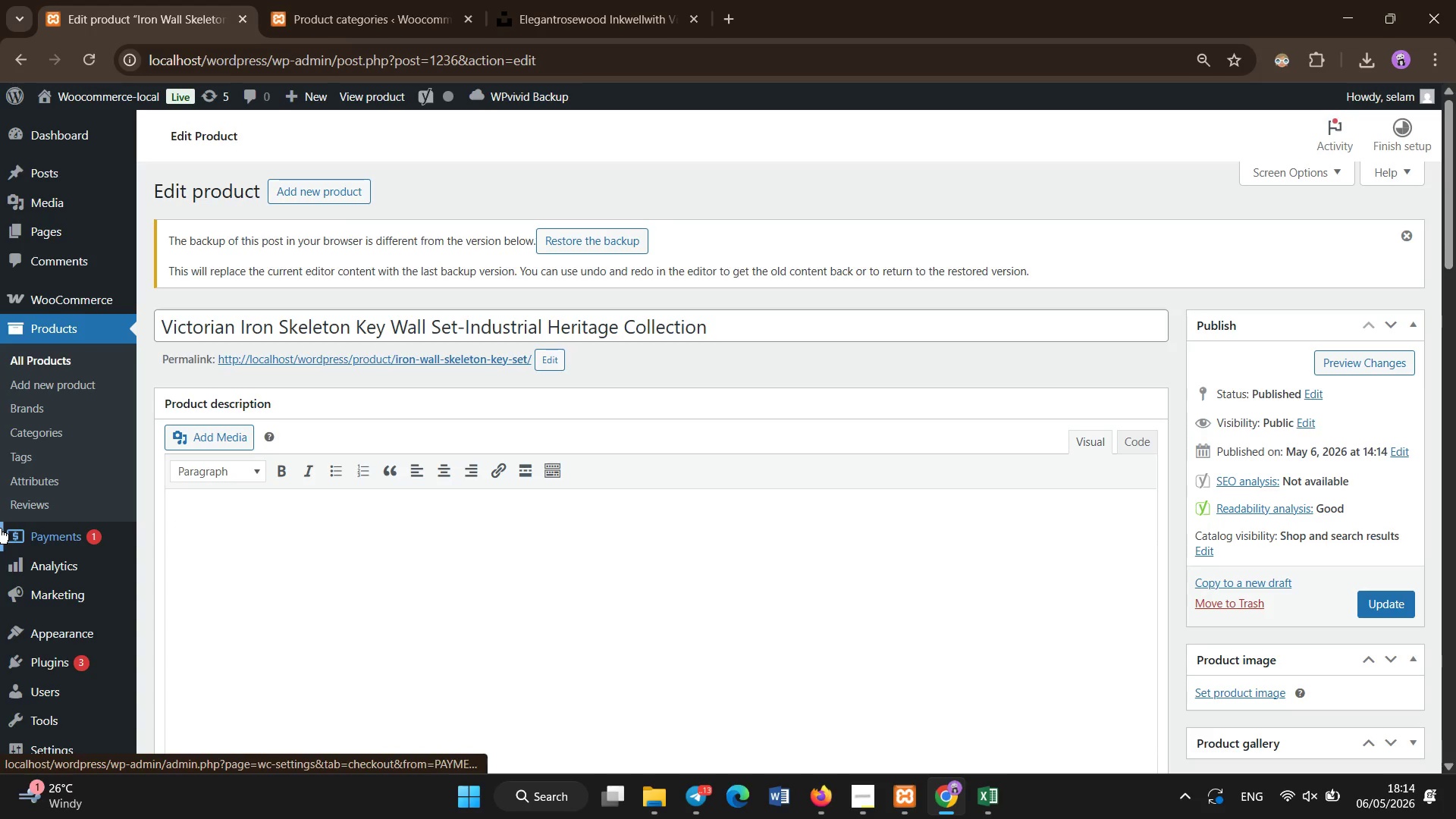 
scroll: coordinate [6, 538], scroll_direction: down, amount: 22.0
 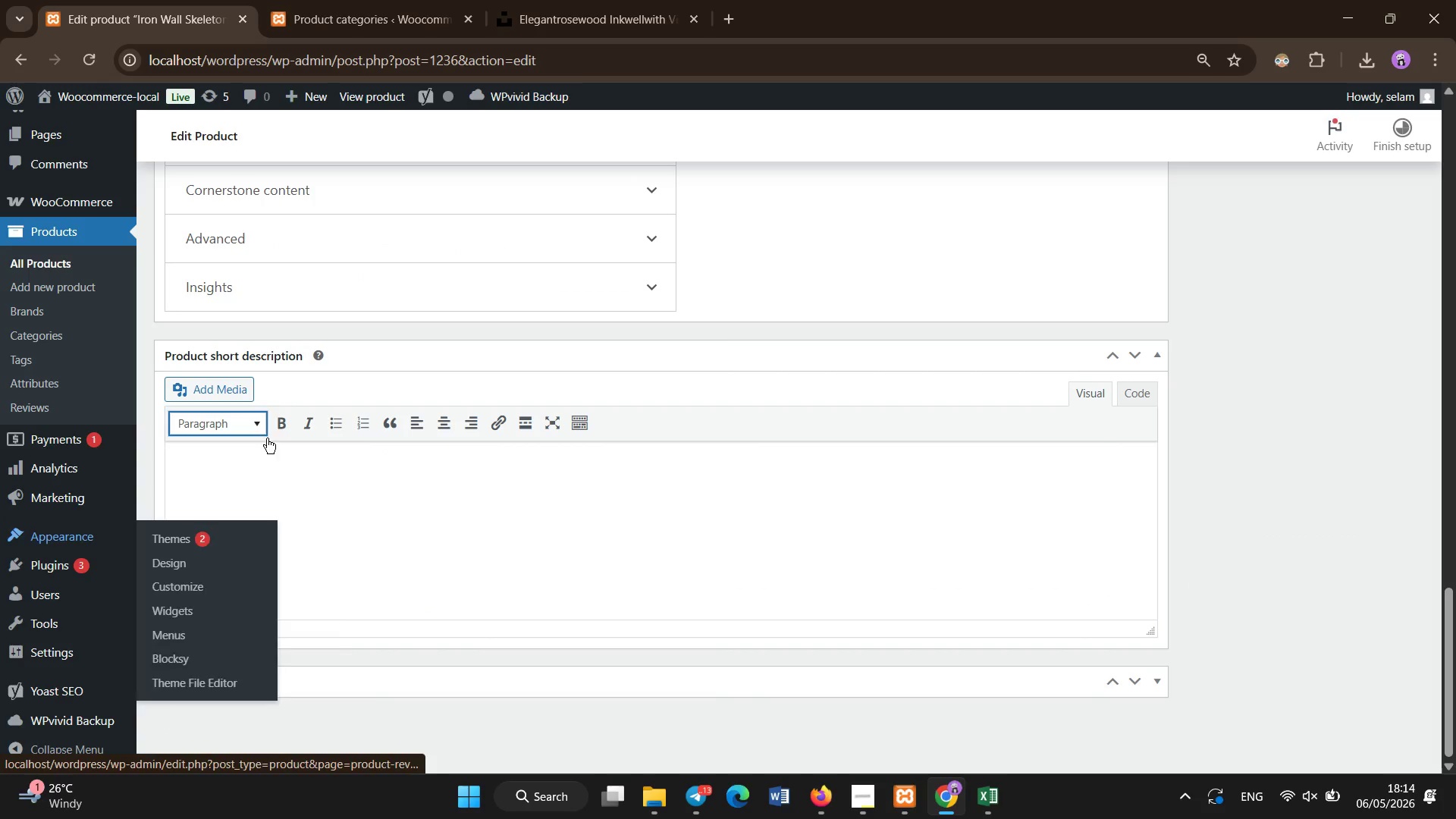 
left_click([366, 450])
 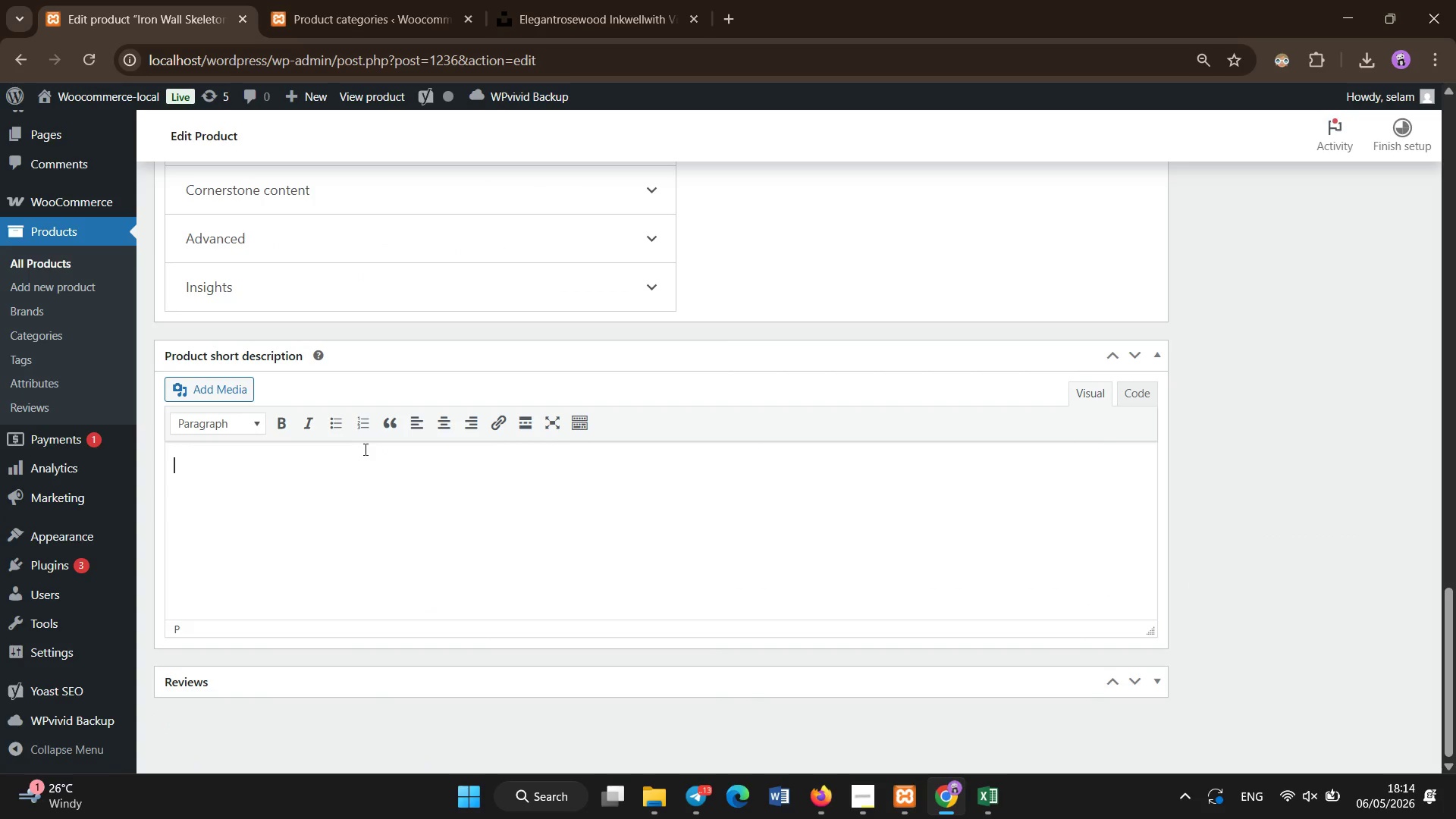 
type(Antiwu)
key(Backspace)
key(Backspace)
type(que iron skeleton key set inspired by Victorian )
key(Backspace)
type(-r)
key(Backspace)
type(era locksmith craftsmanhip and )
 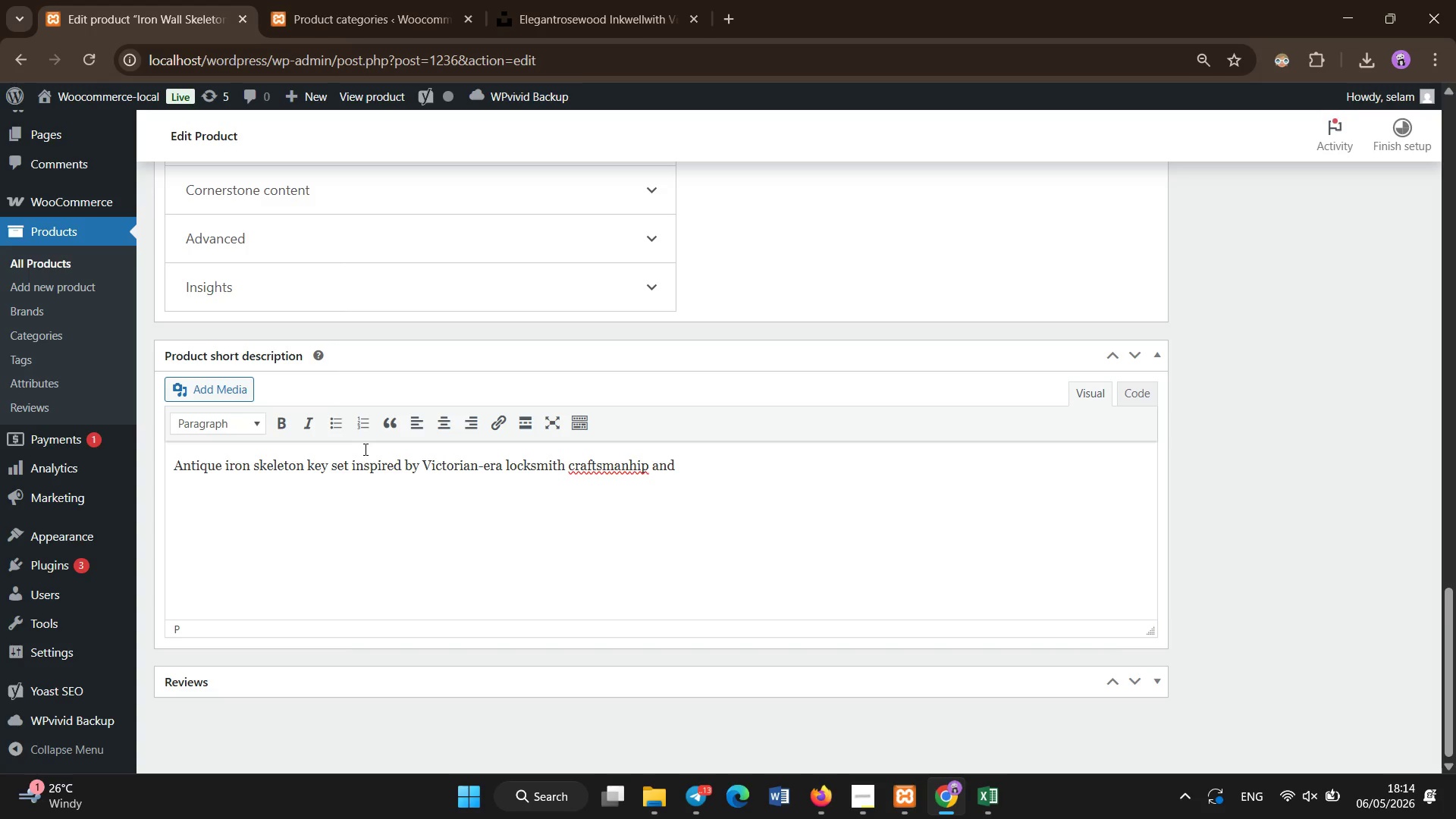 
key(Backspace)
key(Backspace)
key(Backspace)
key(Backspace)
key(Backspace)
key(Backspace)
key(Backspace)
key(Backspace)
key(Backspace)
key(Backspace)
type(anship and industrial wall decor.)
 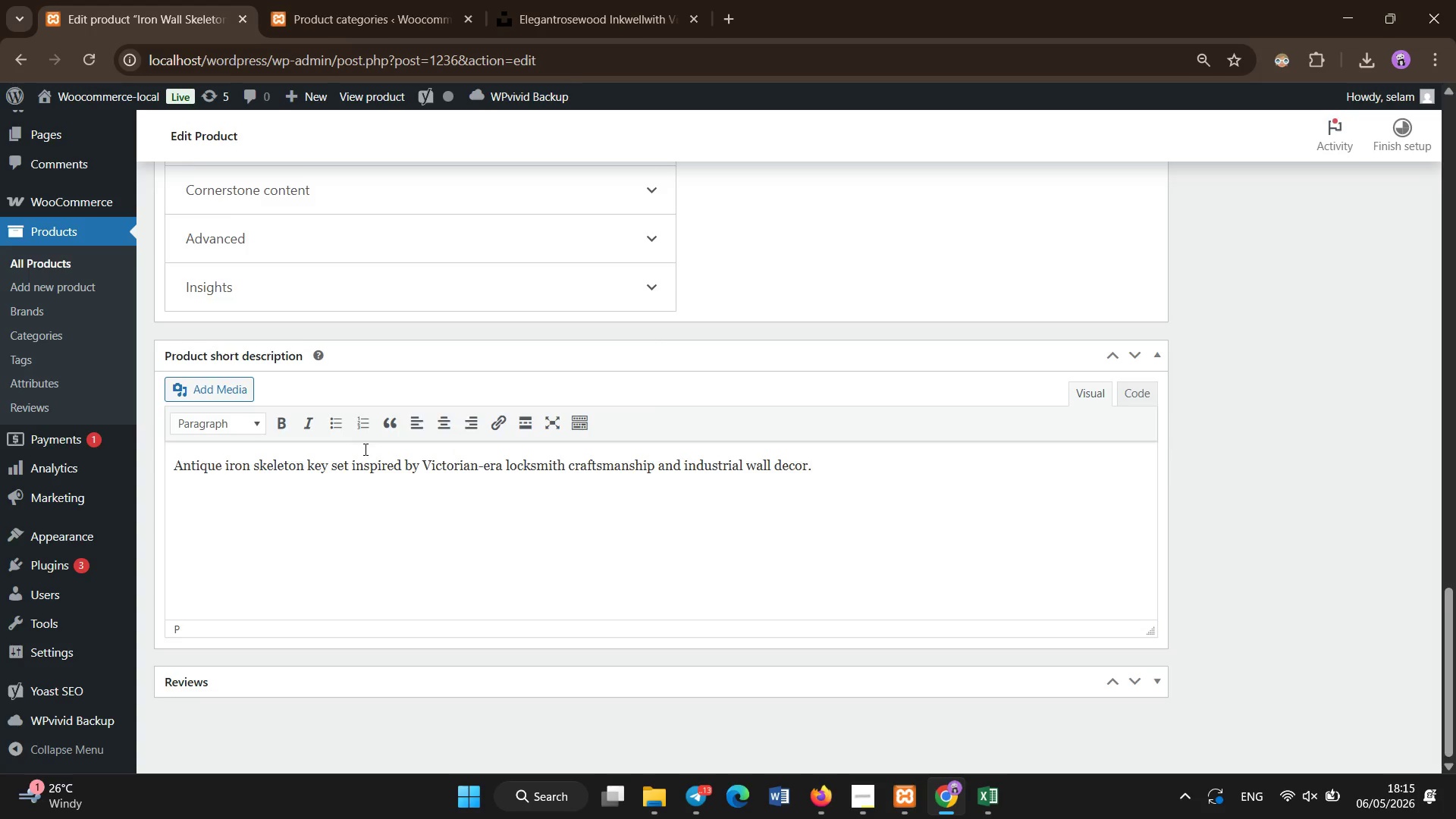 
scroll: coordinate [366, 450], scroll_direction: up, amount: 20.0
 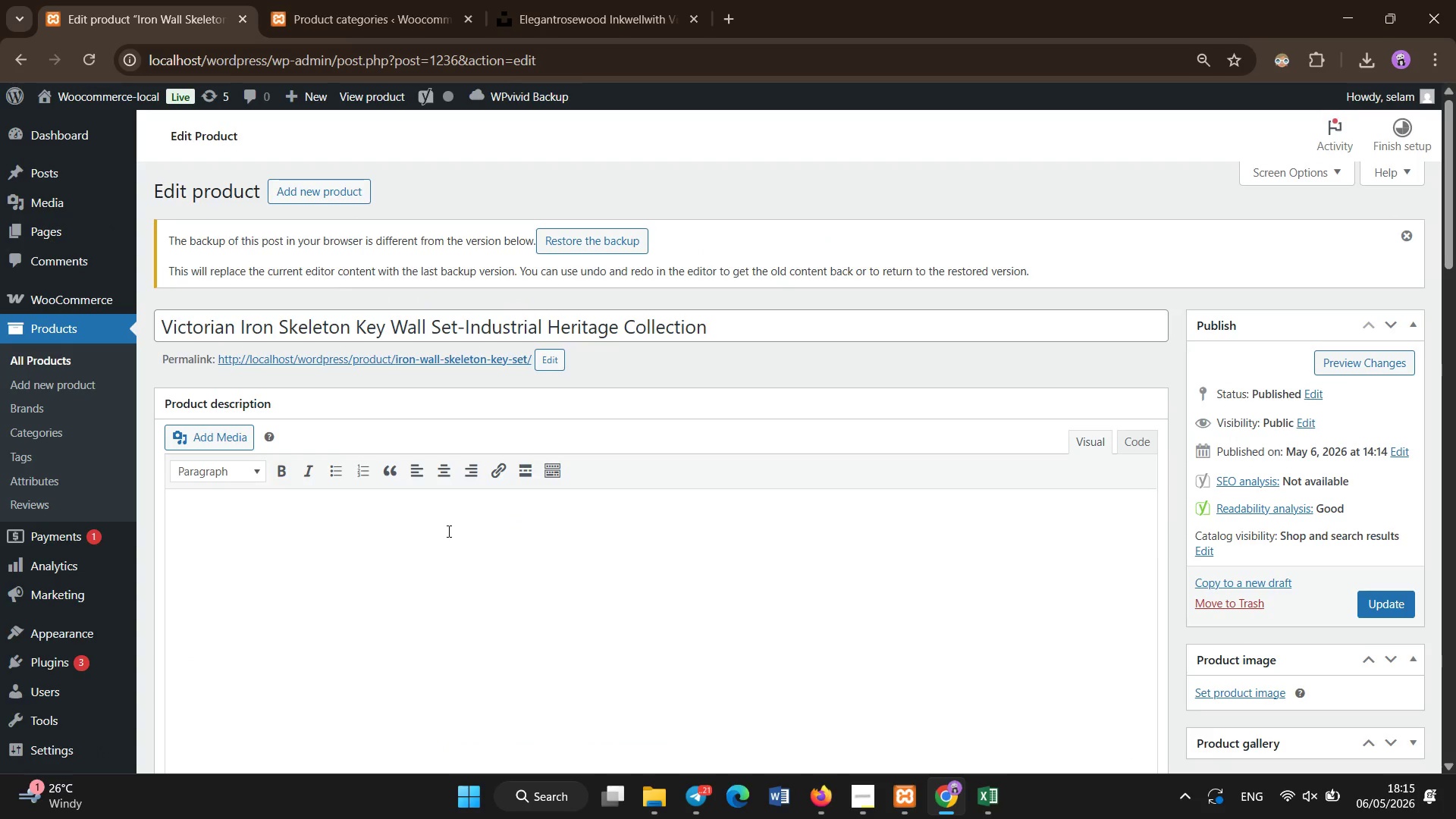 
left_click([428, 408])
 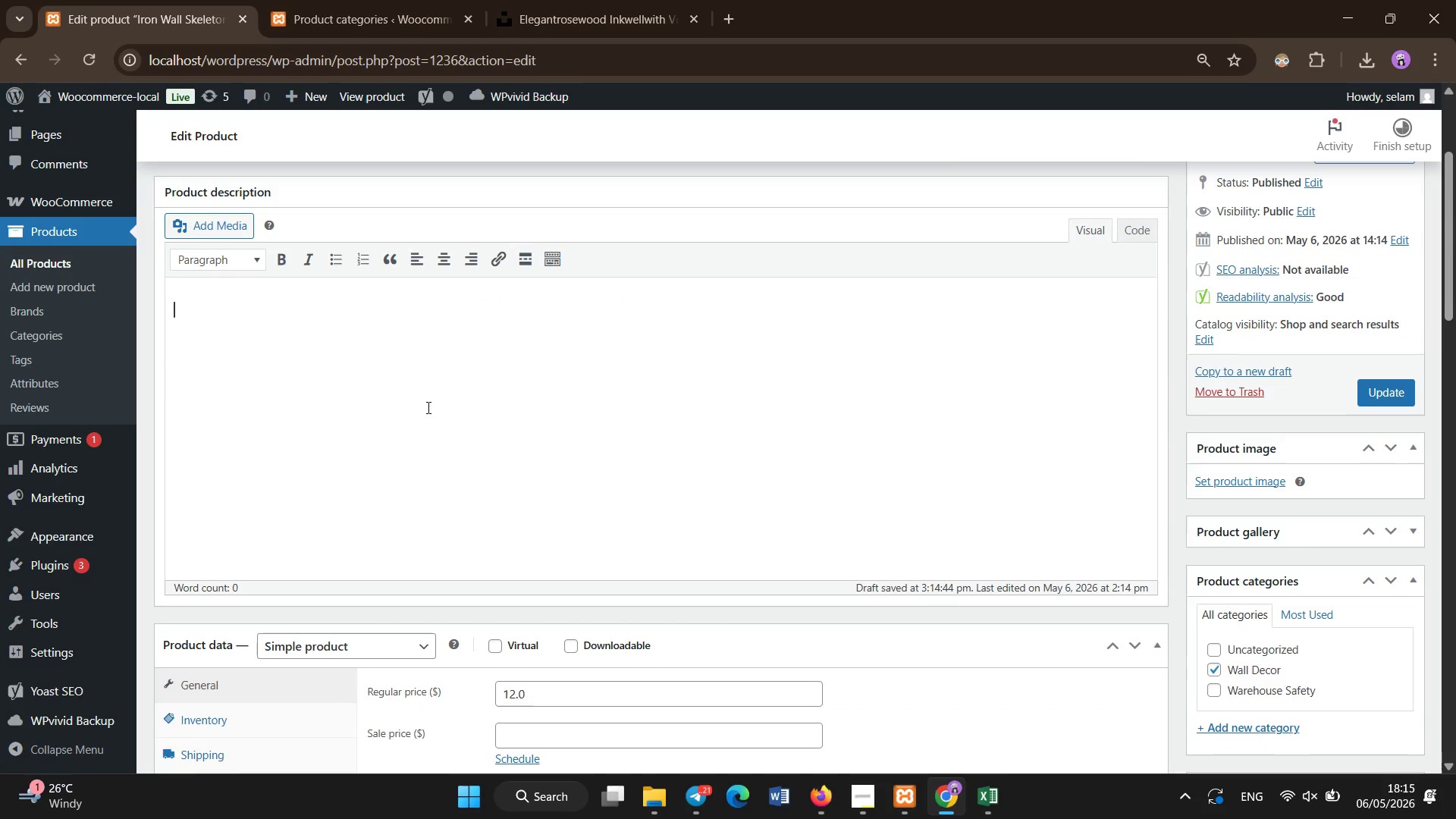 
scroll: coordinate [429, 530], scroll_direction: down, amount: 1.0
 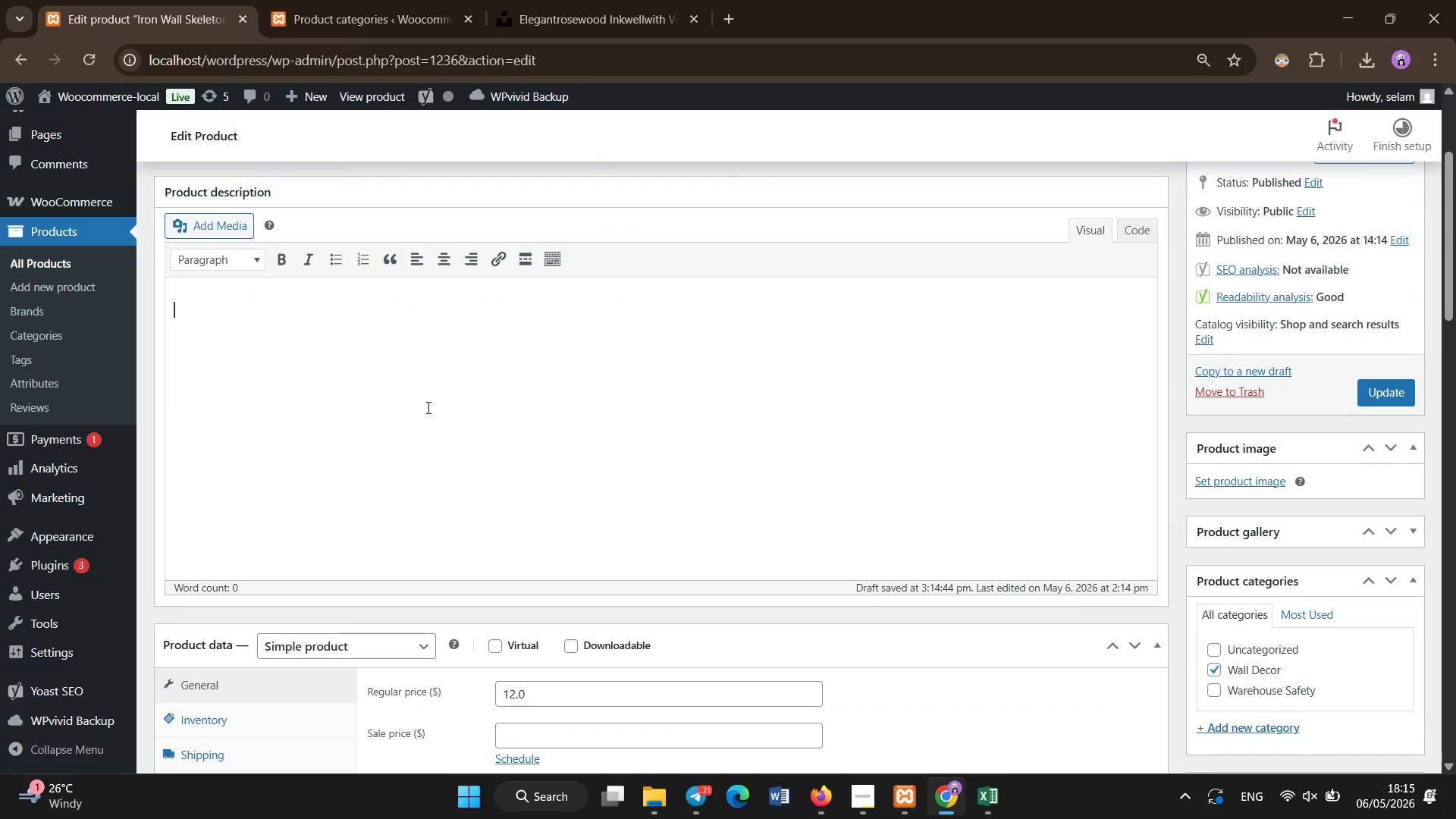 
type(The Victorain )
 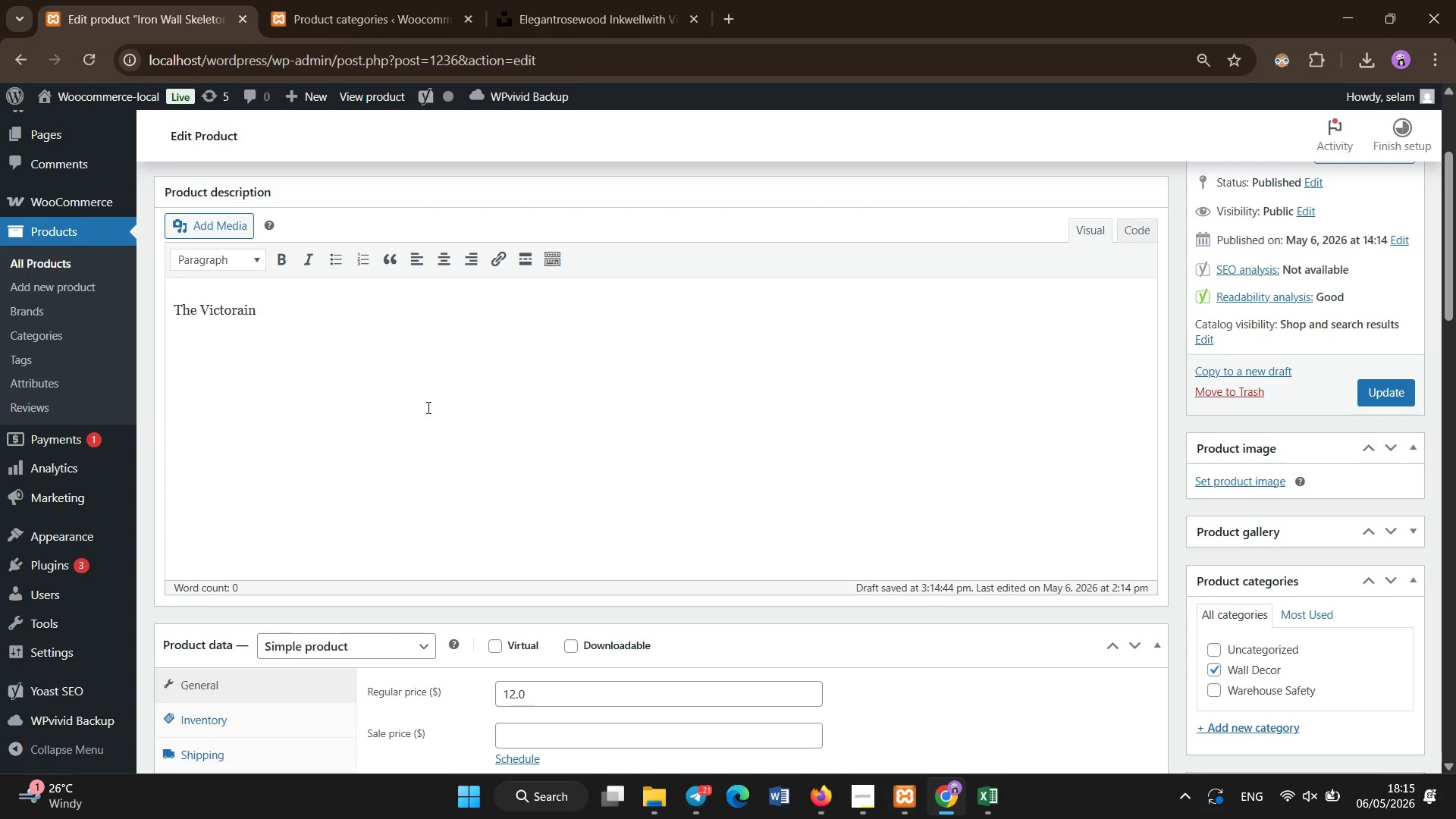 
 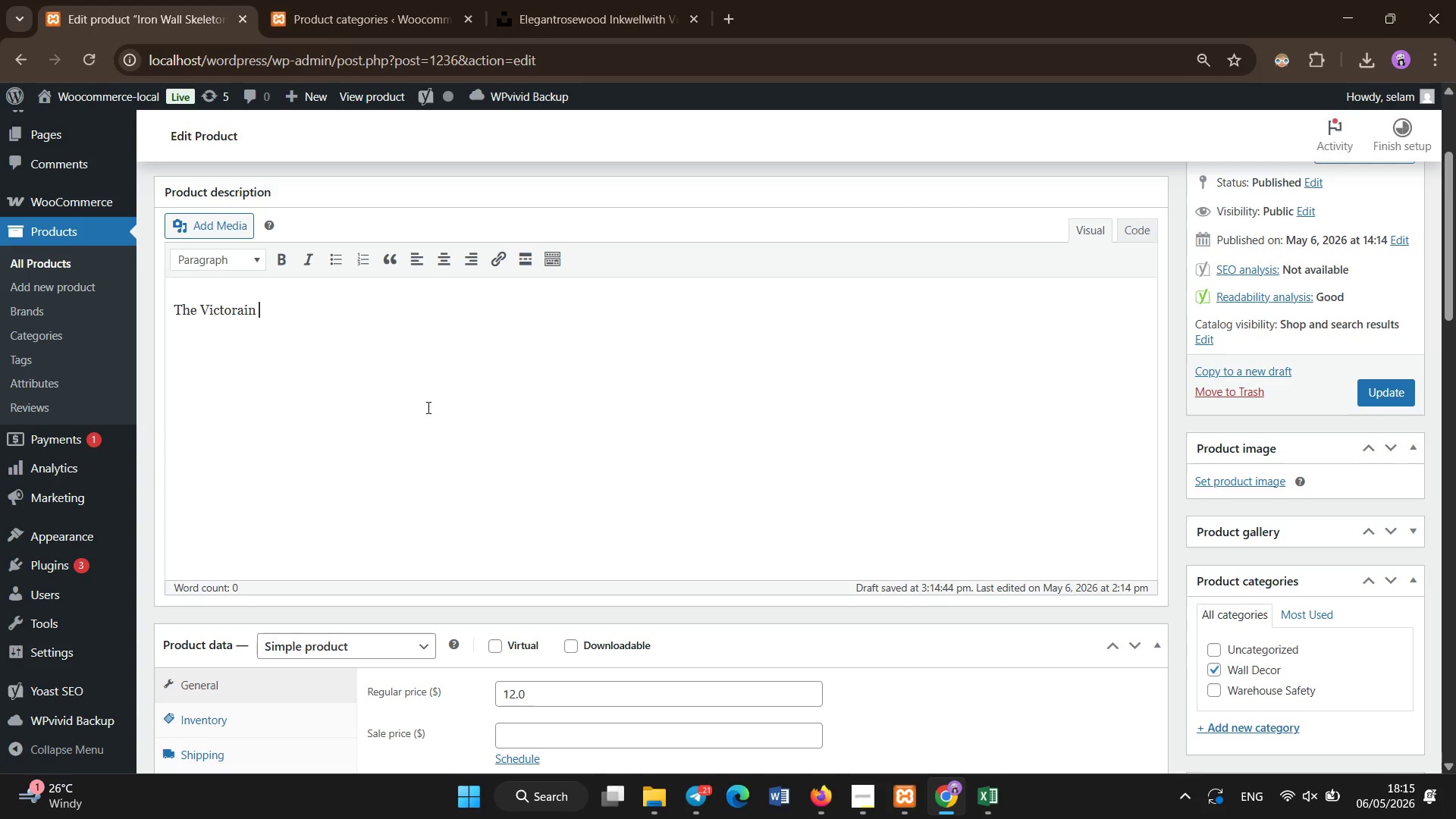 
hold_key(key=Backspace, duration=0.62)
 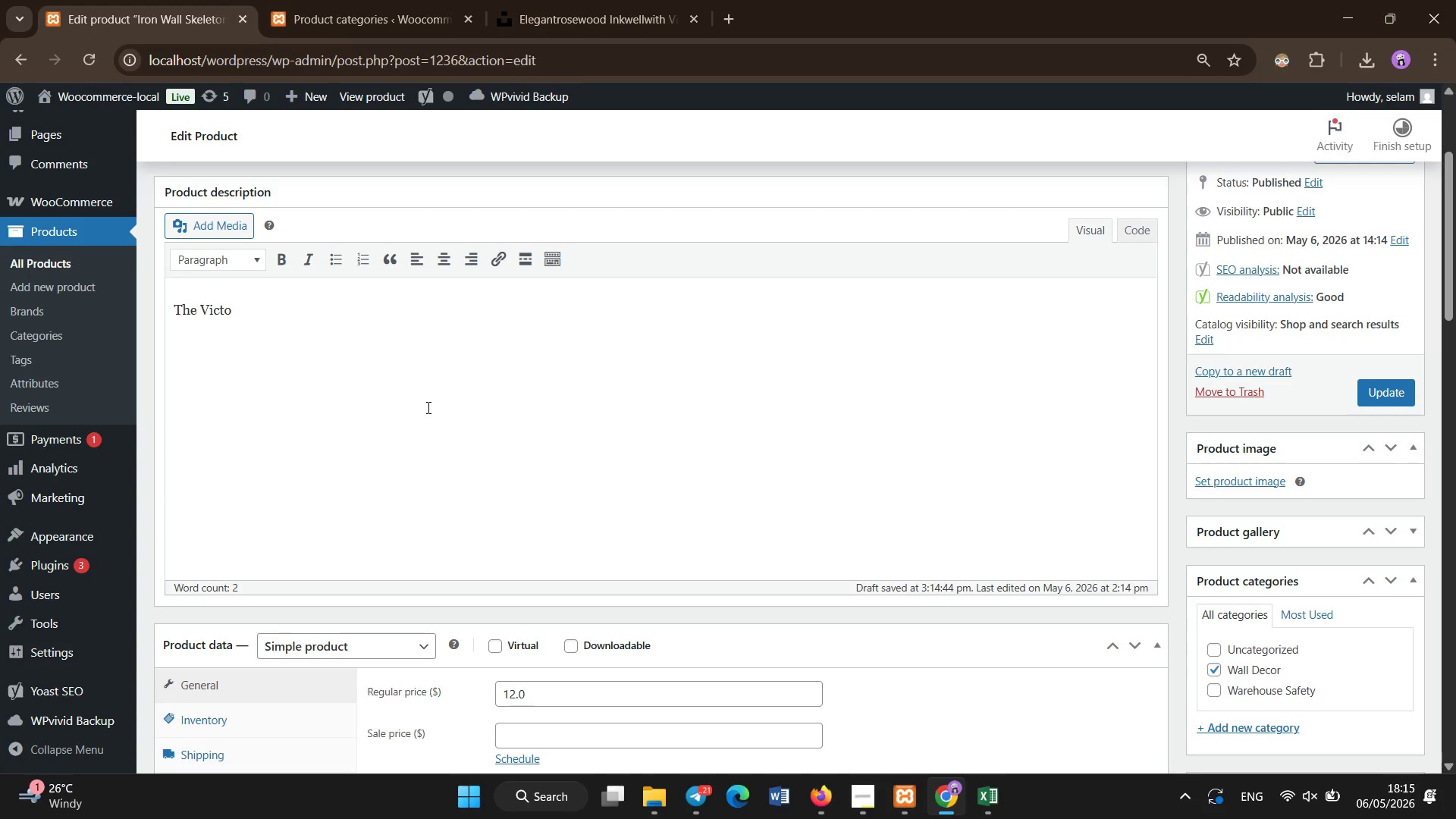 
type(rian Iron Skeleton Key Wall Set is a striking homage to the craftsmanship of historical locksmiths and the architectural heritage of the Victorian era. Forged from durable iron and finished with an aged oil-rubbed textrue )
key(Backspace)
key(Backspace)
key(Backspace)
key(Backspace)
type(ure, thispiece reflects the mystery and security systems of old European estates.)
 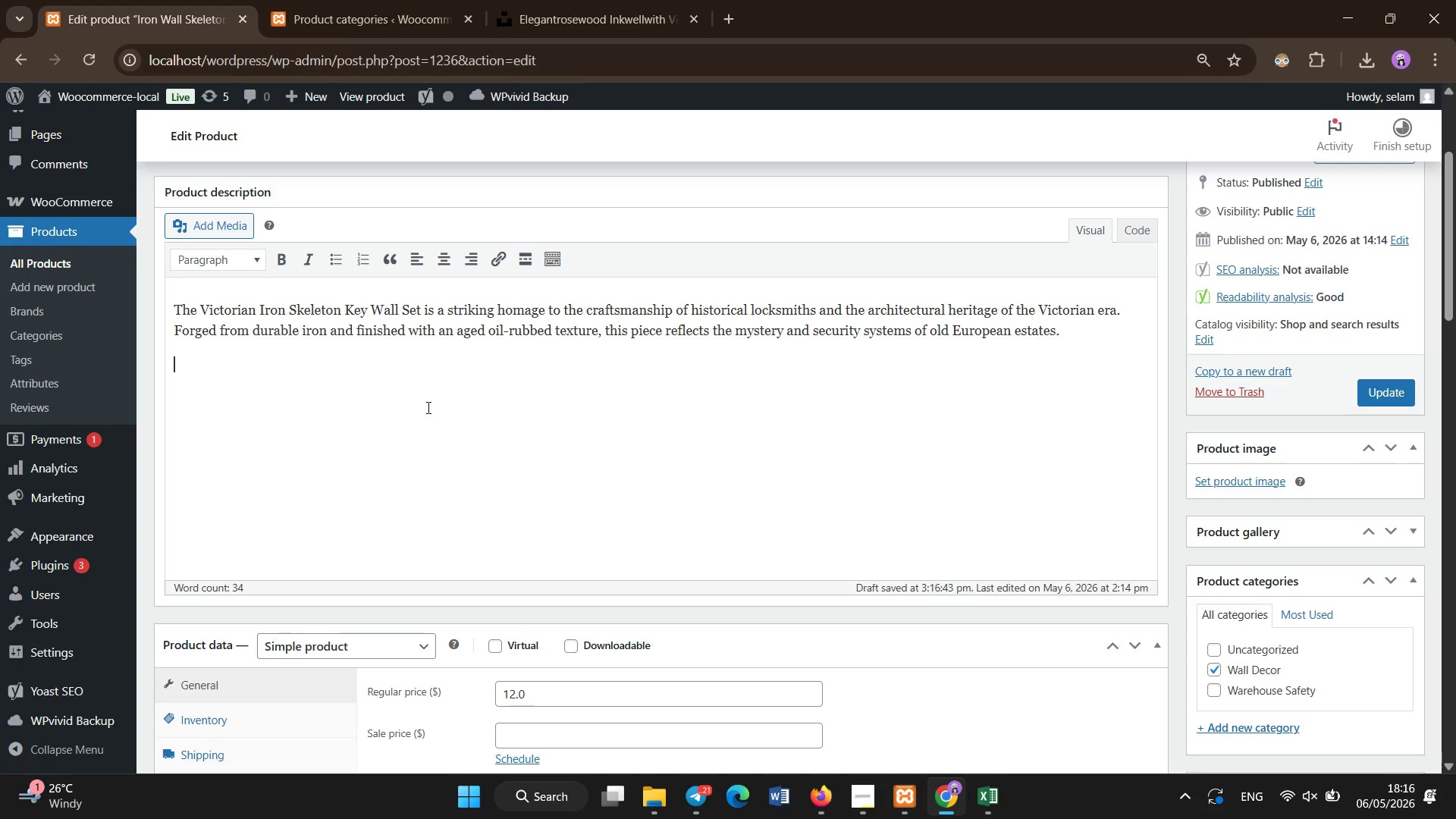 
 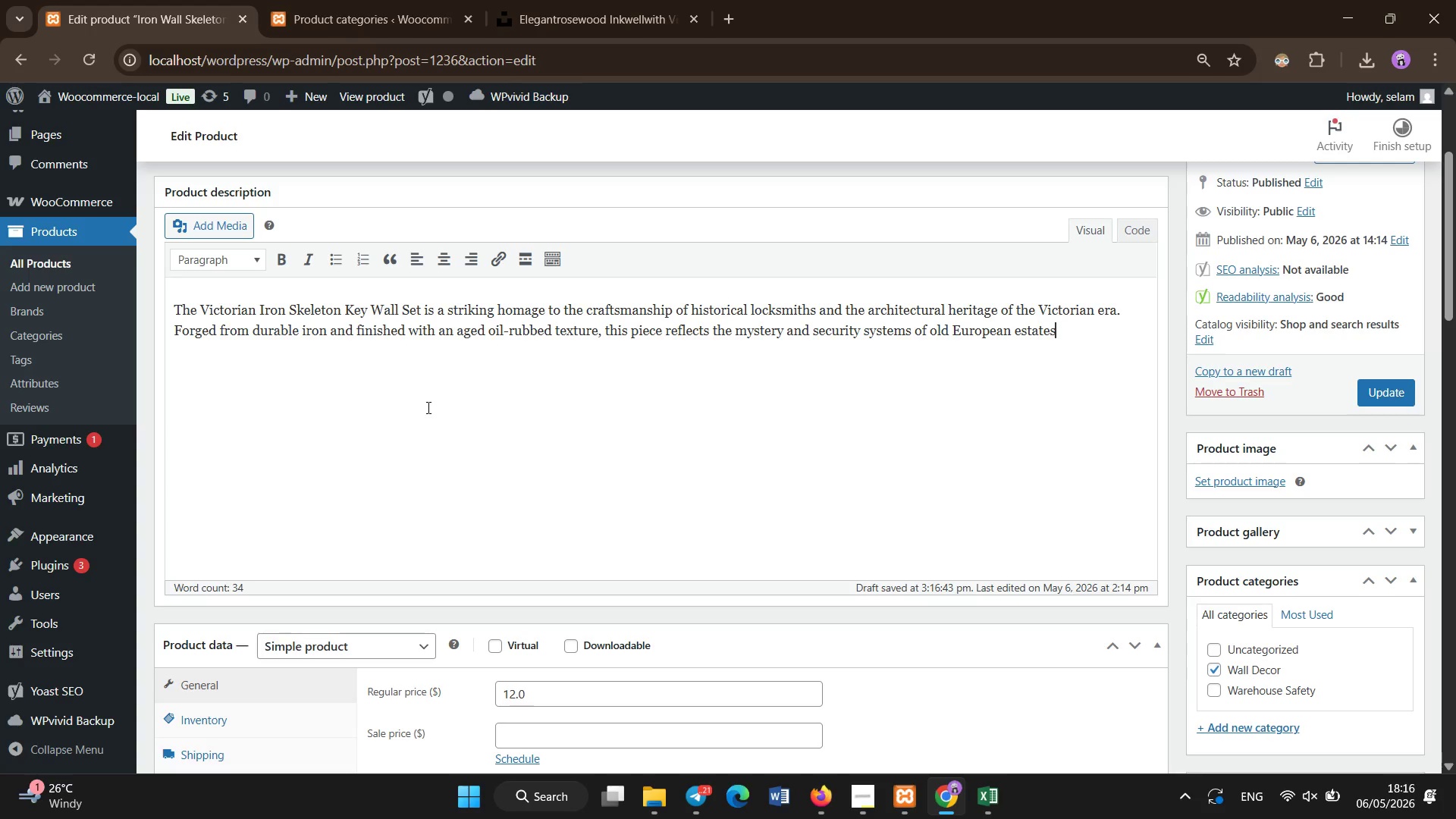 
key(Enter)
 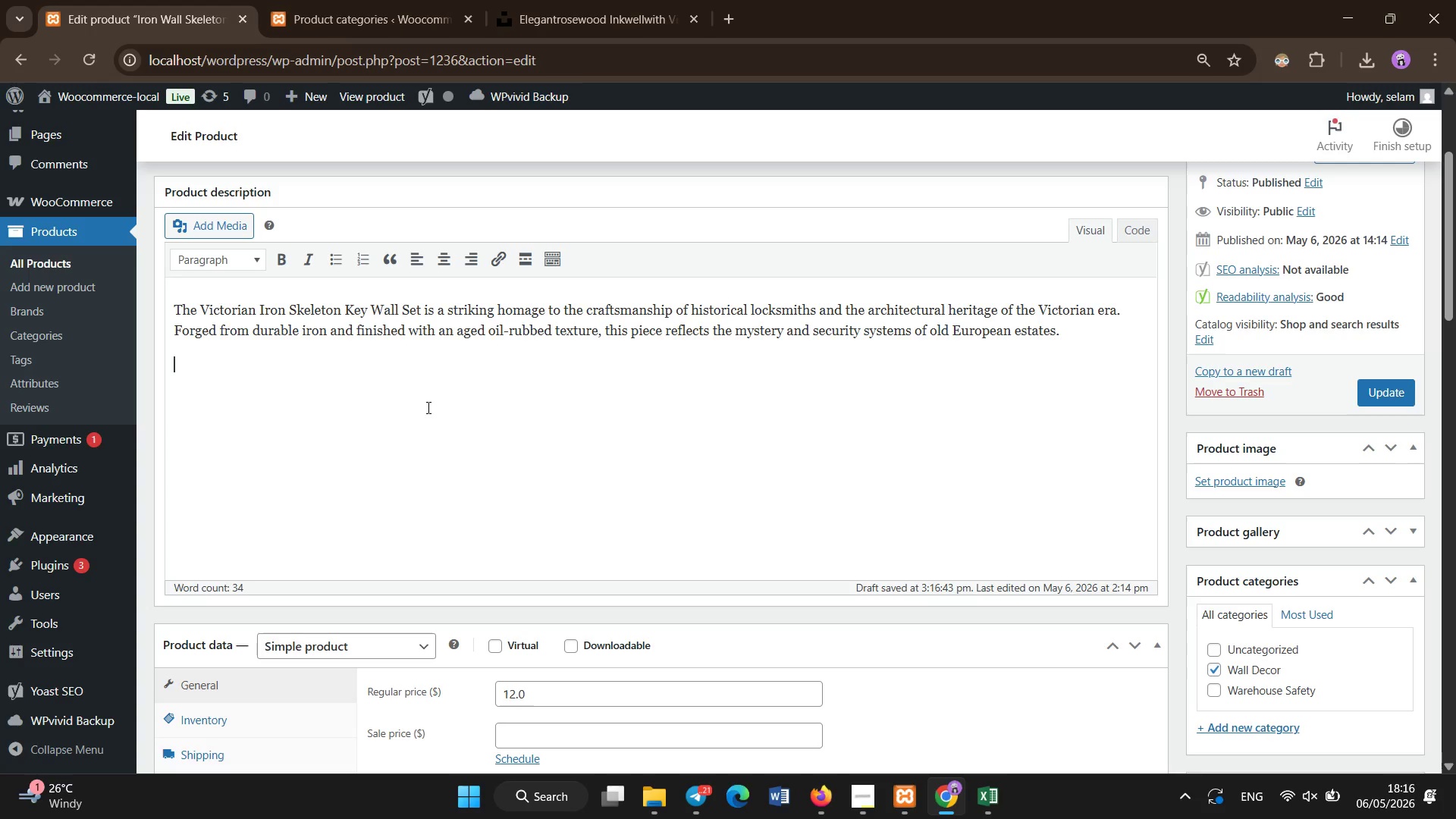 
type(Ak)
key(Backspace)
key(Backspace)
type(Skeleton keys were once essential tools for gand hu)
key(Backspace)
type(ouses, libraries and iron-wrought doors, su)
key(Backspace)
type(ymbolizing both access and secrecy )
key(Backspace)
type(. This decorative reinterpretation transforms them inito a)
key(Backspace)
key(Backspace)
key(Backspace)
key(Backspace)
type(t)
key(Backspace)
key(Backspace)
type(to a wall-mounted collectible ideal for rustic interiors, themed cafes, or antique-inspired homes.)
 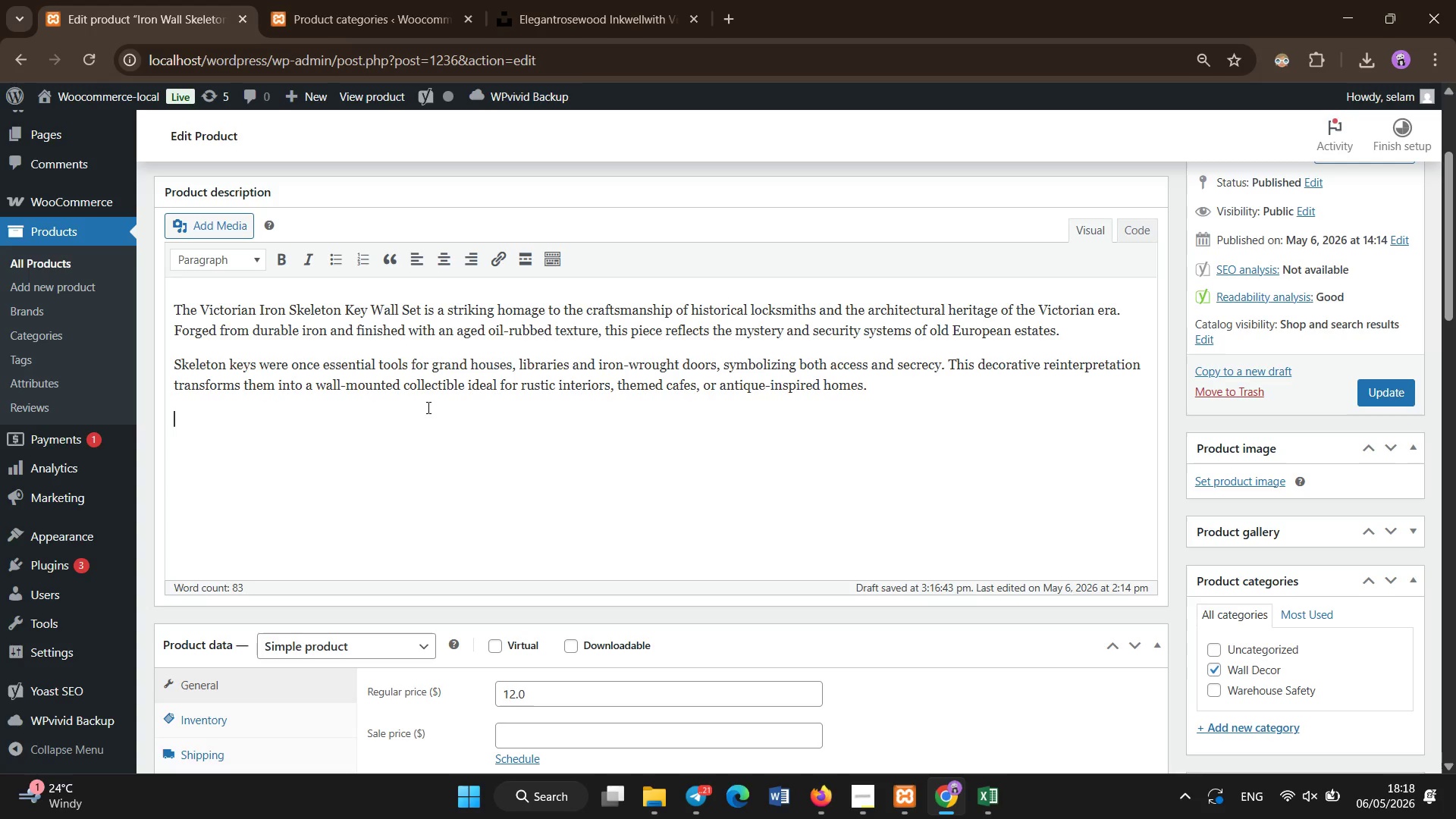 
 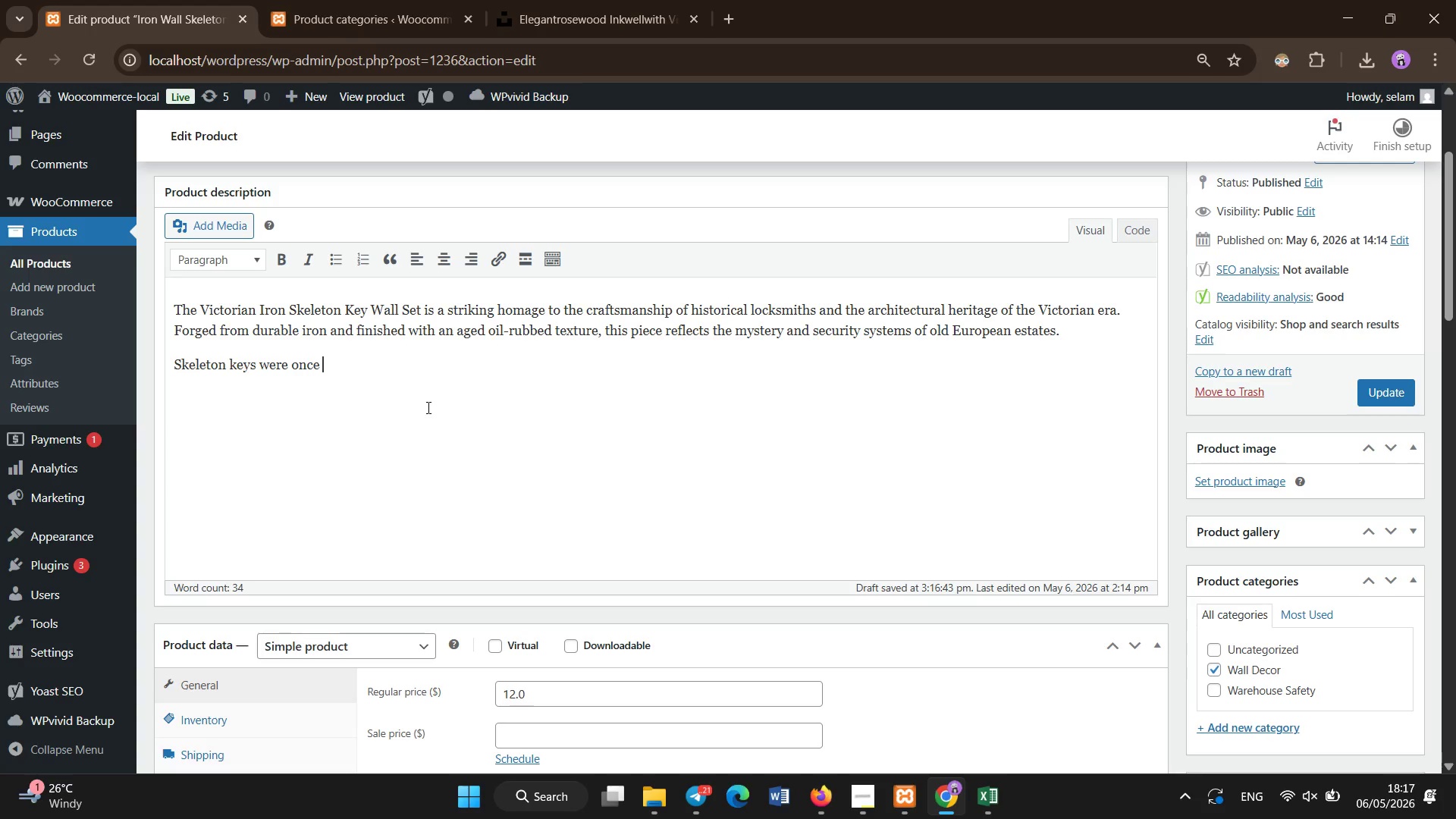 
key(Enter)
 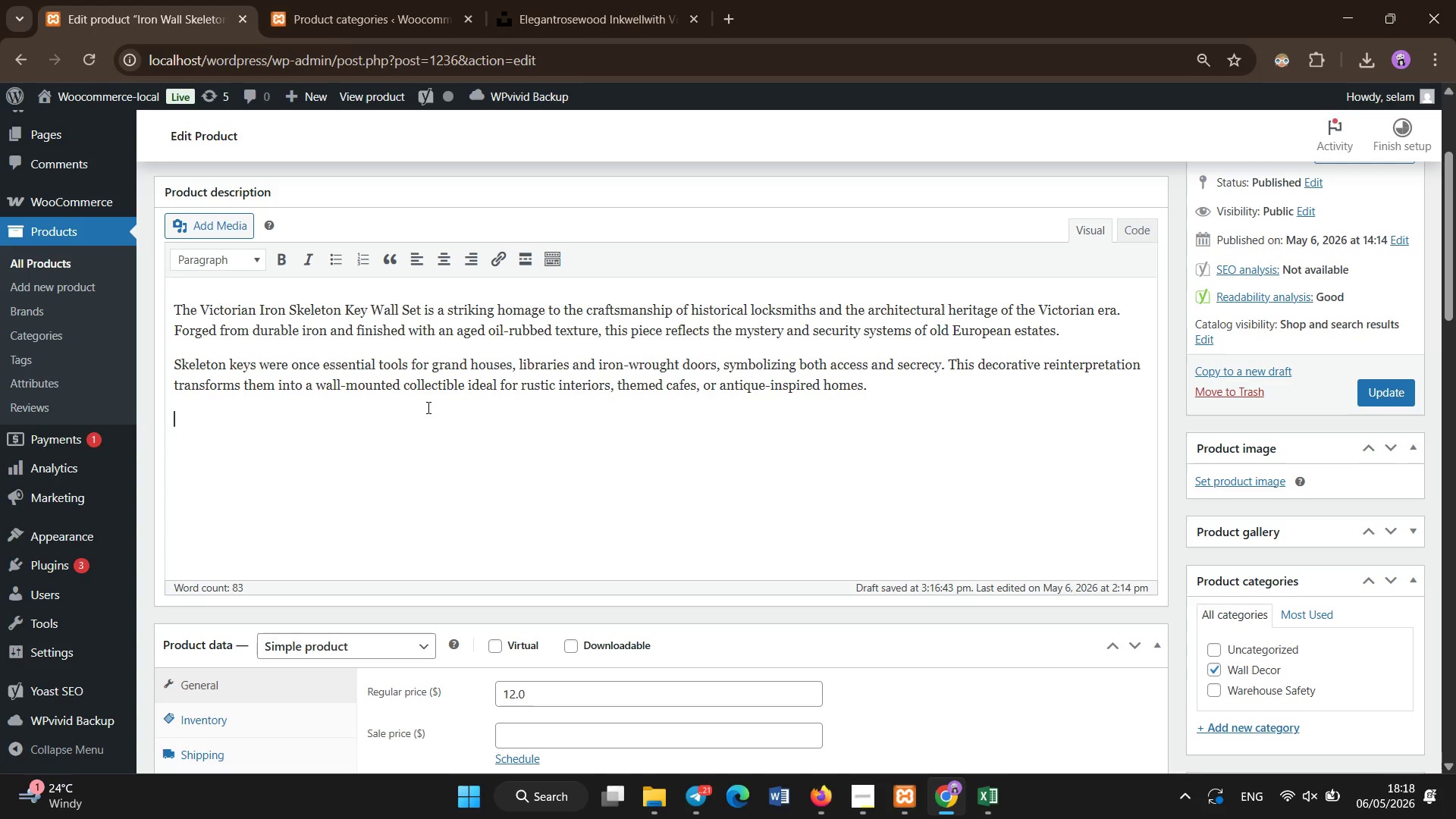 
type(T)
key(Backspace)
type(Each key in the set carries a uniw)
key(Backspace)
type(ques wor)
 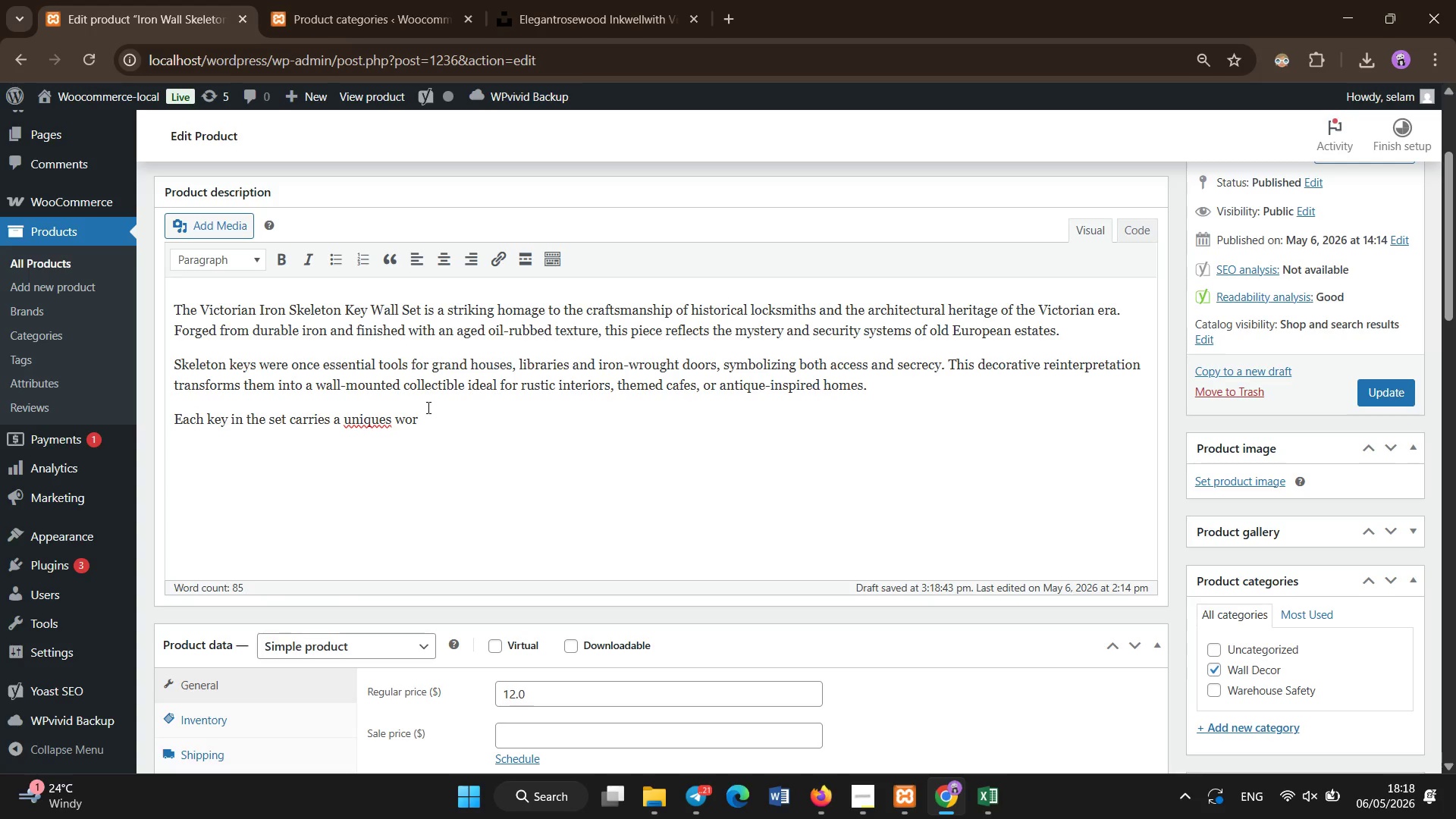 
hold_key(key=Backspace, duration=0.73)
 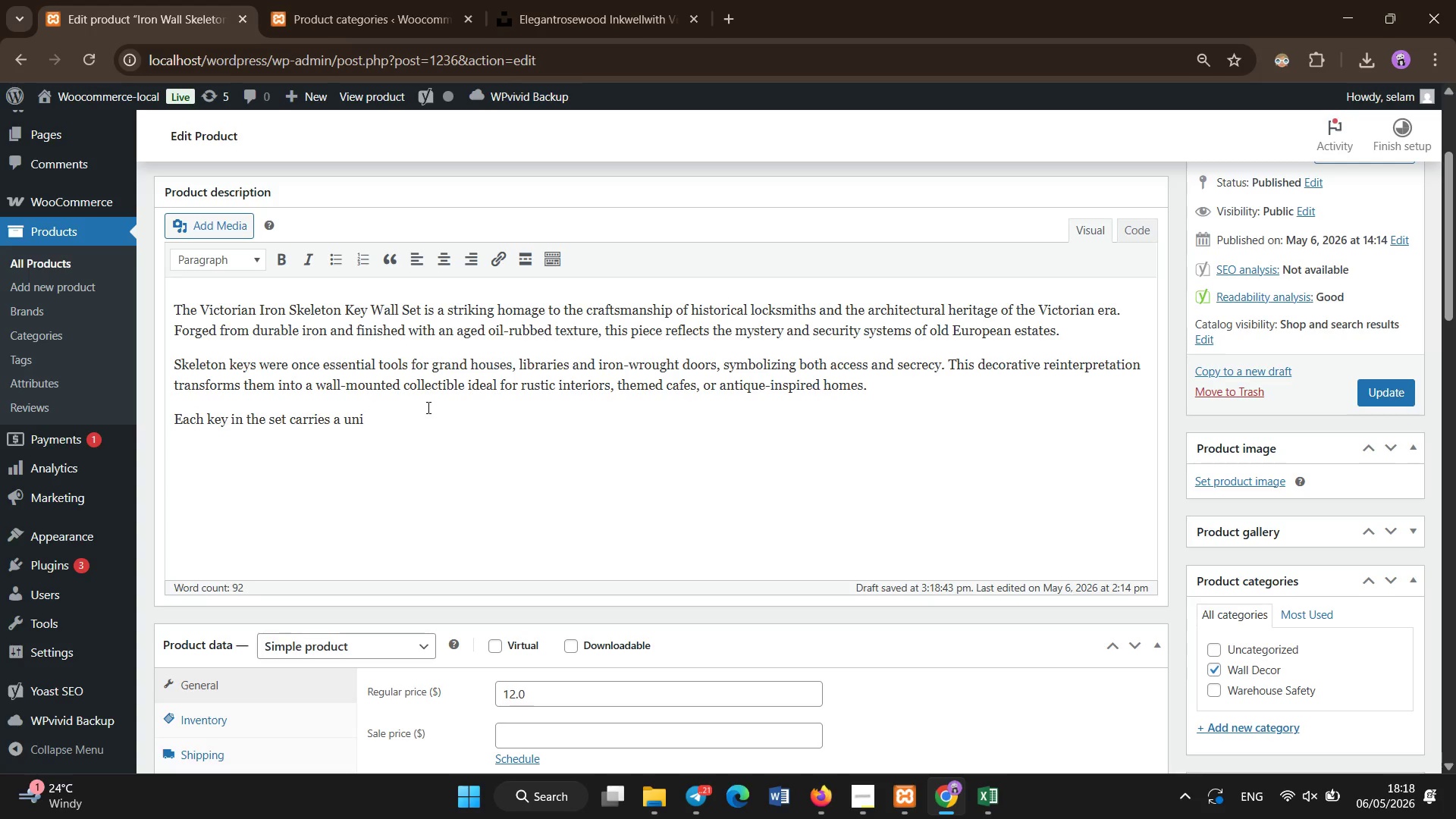 
type(que worn texture )
key(Backspace)
type(,g)
key(Backspace)
type( giving it the appearance of authentic historical artifacts recoveref)
key(Backspace)
type(d from a preserved estate.)
 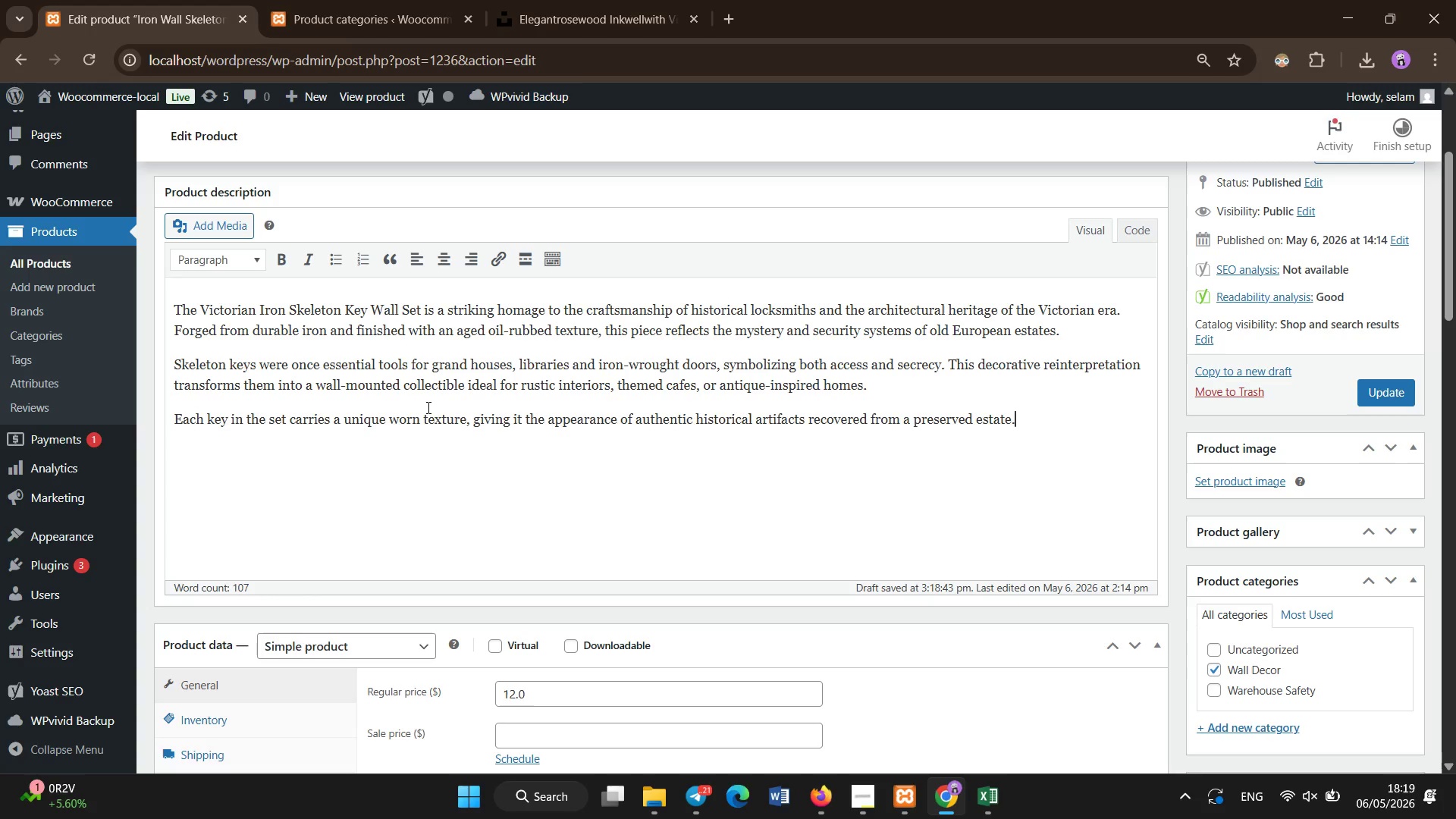 
scroll: coordinate [428, 408], scroll_direction: none, amount: 0.0
 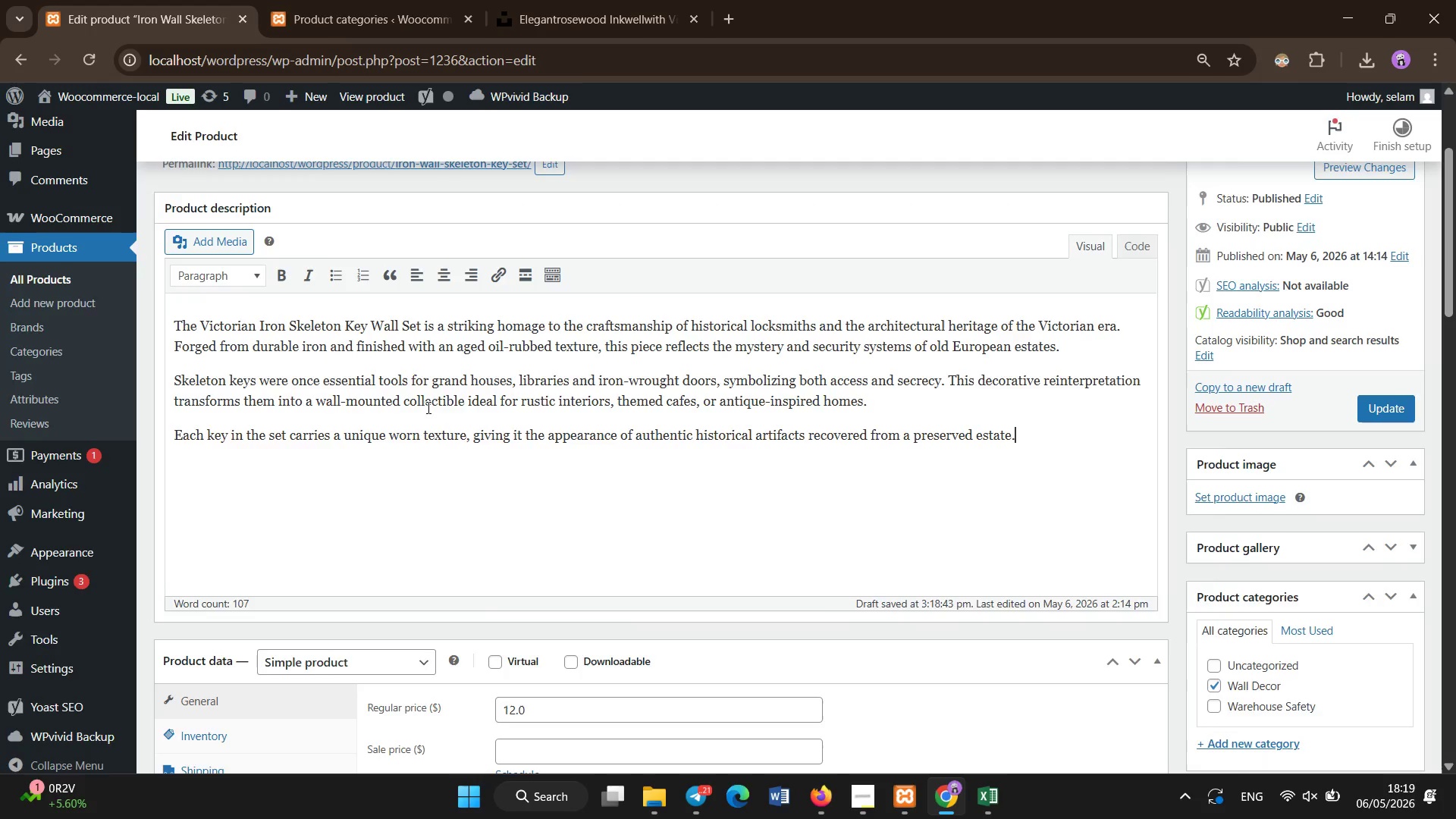 
scroll: coordinate [428, 408], scroll_direction: down, amount: 4.0
 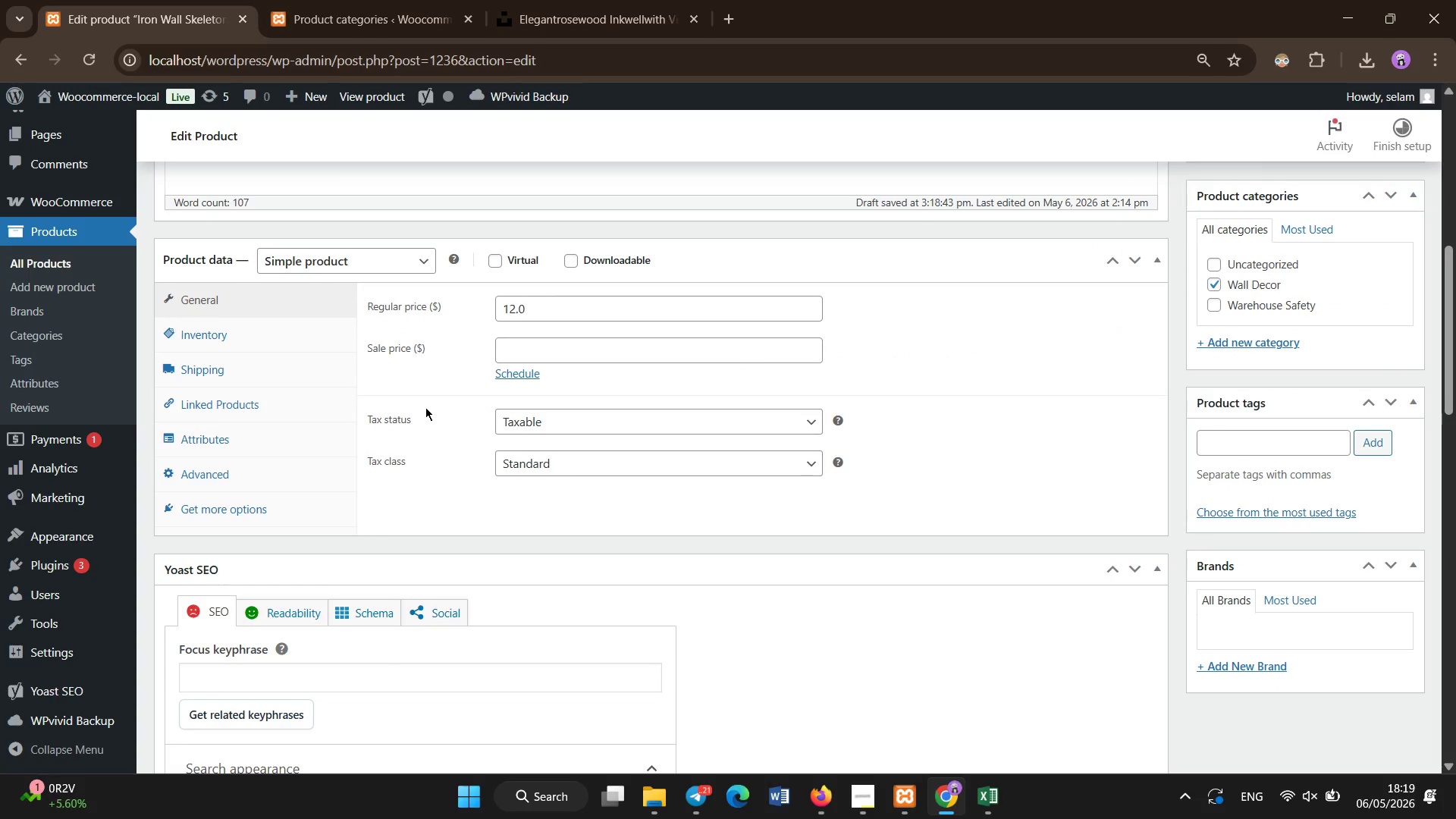 
left_click([420, 425])
 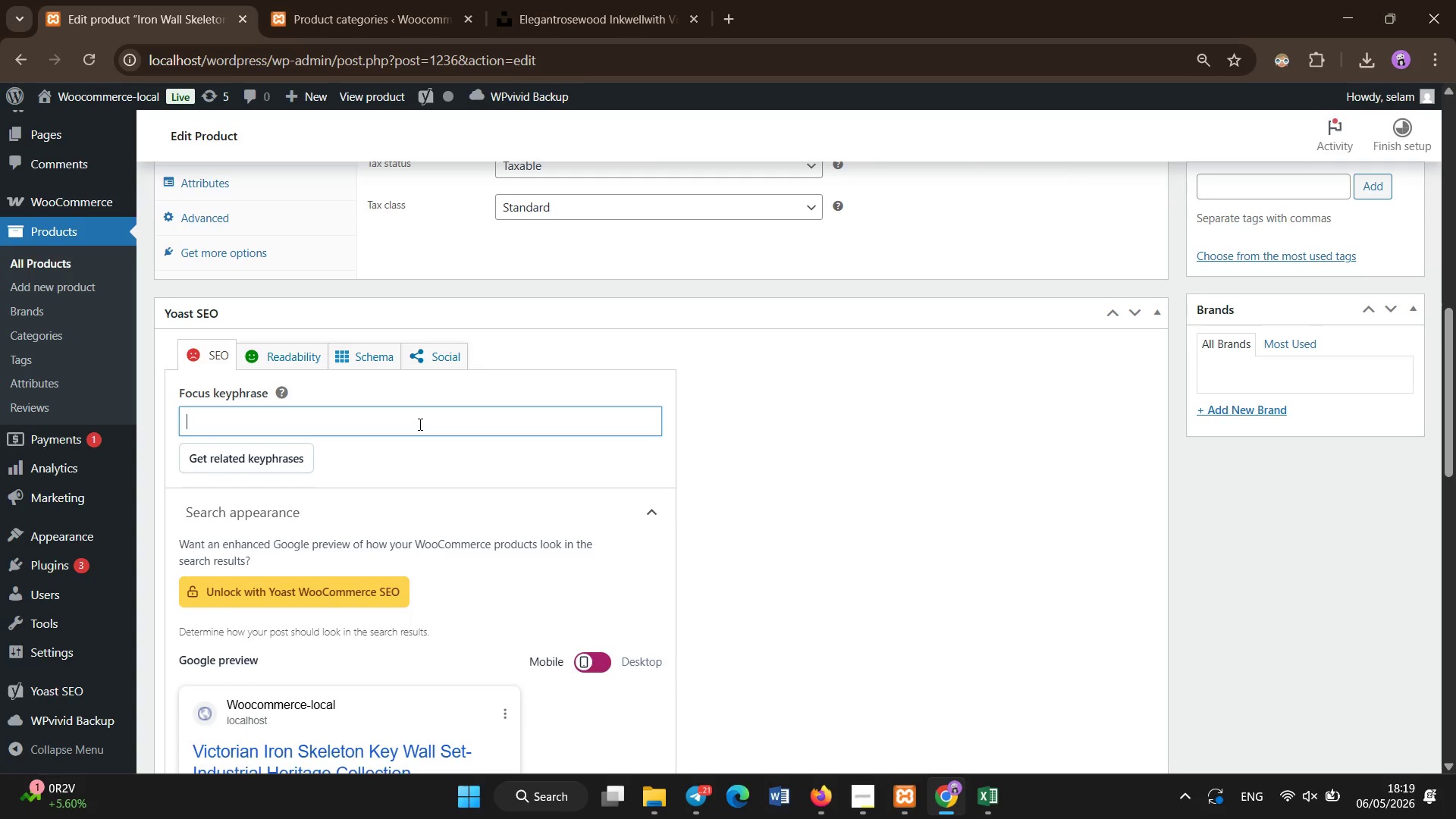 
scroll: coordinate [420, 425], scroll_direction: down, amount: 3.0
 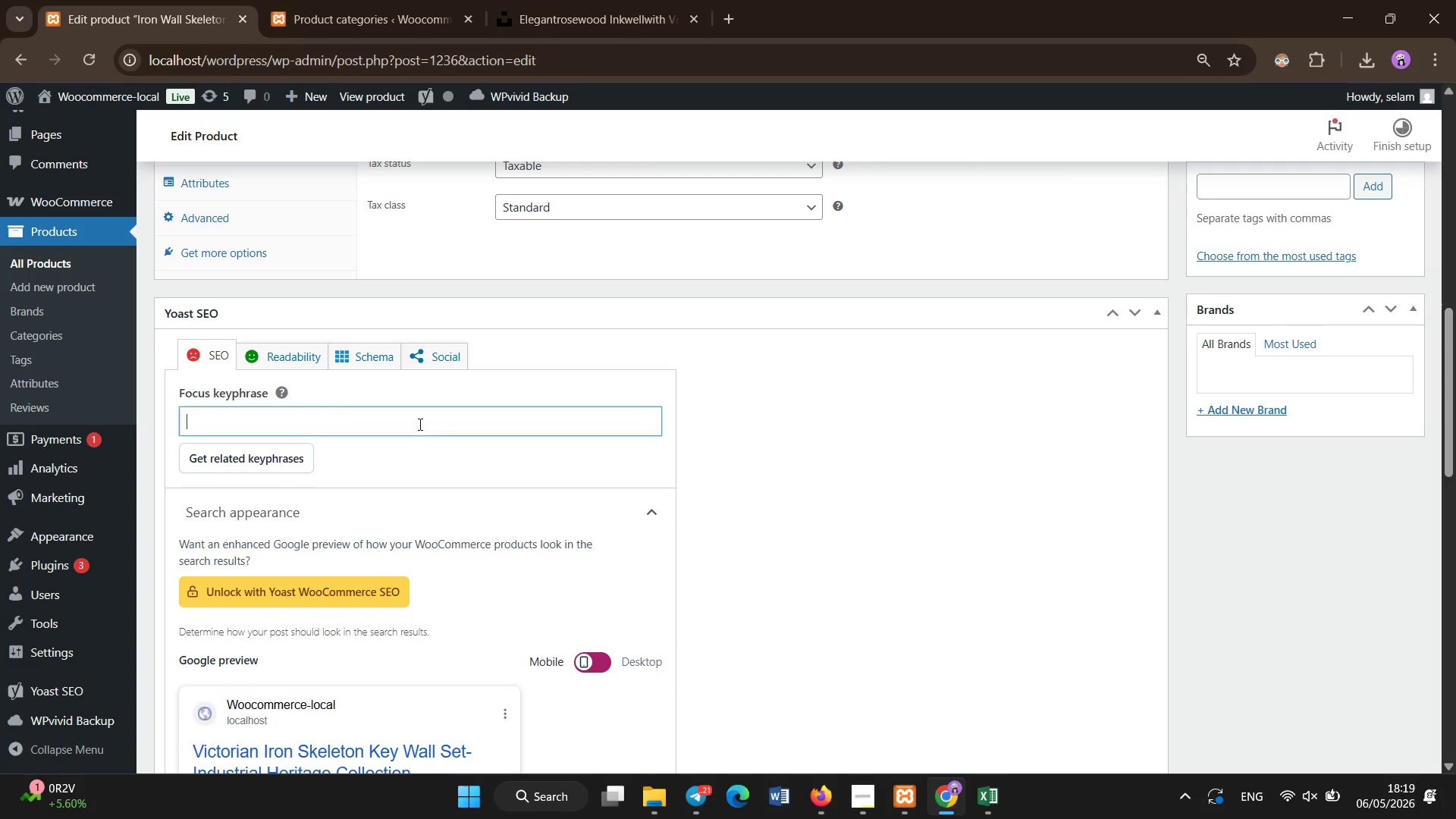 
type(victorian iron skeleton key wall decor antique industrial keys set)
 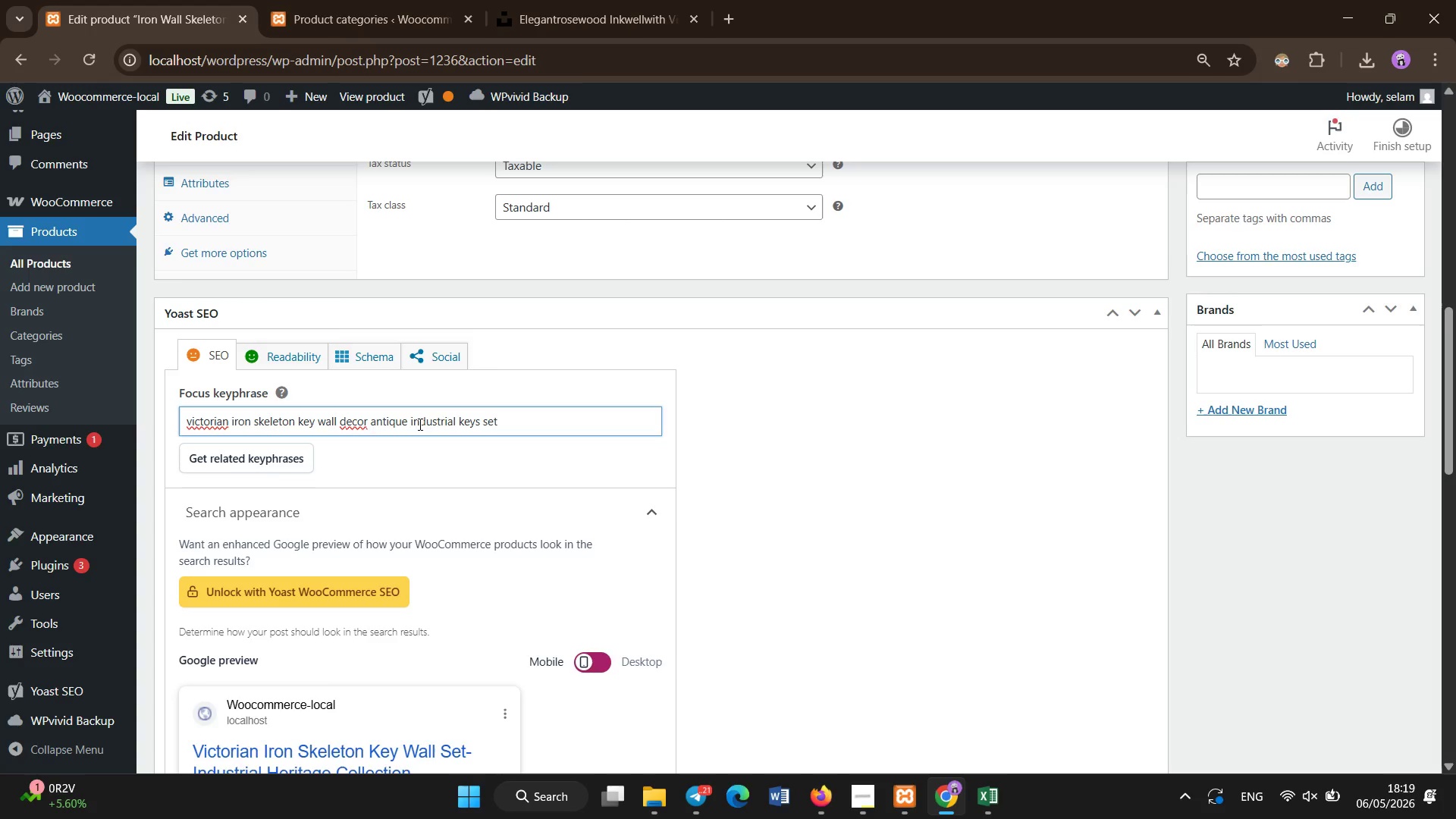 
left_click([438, 384])
 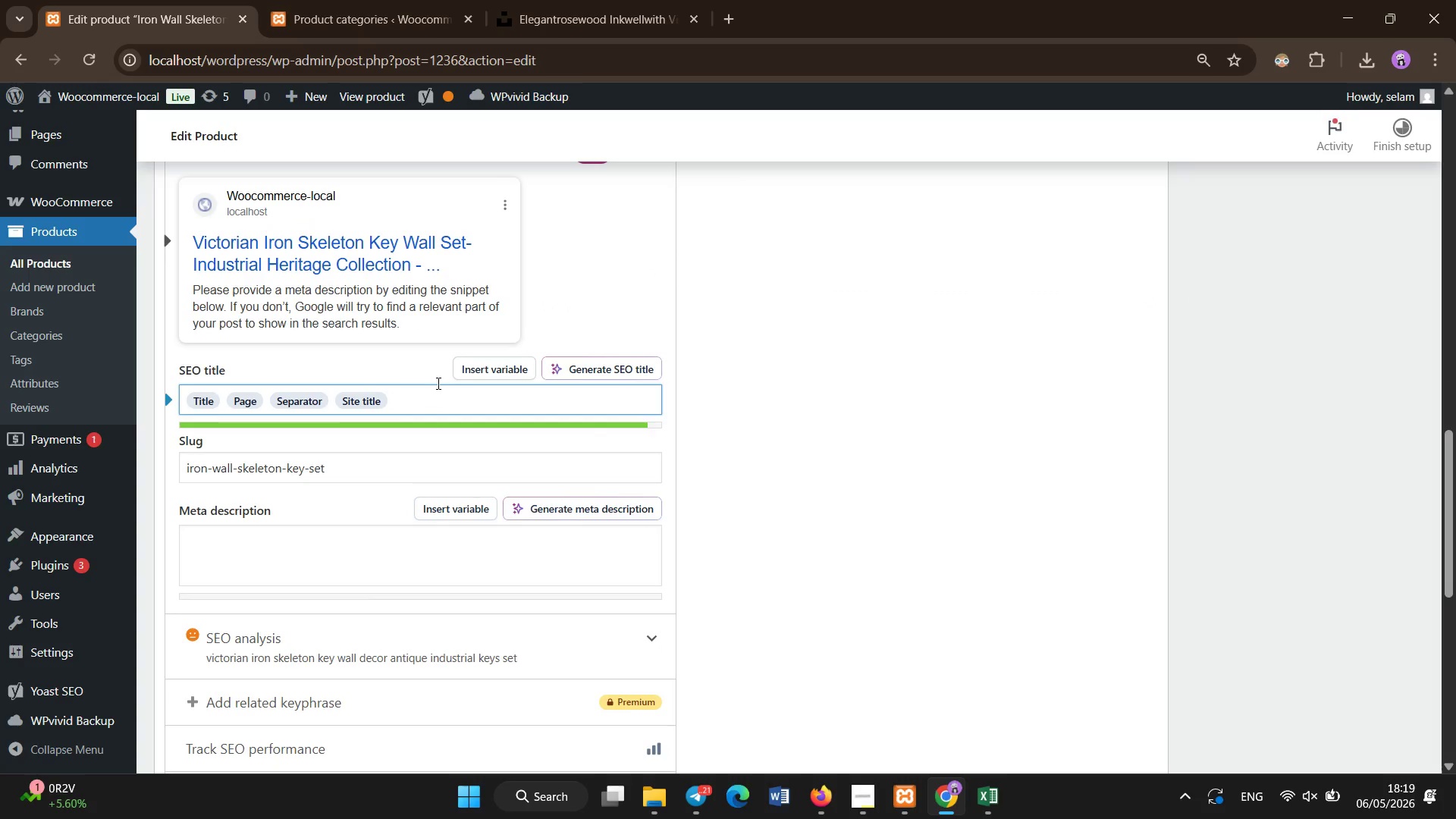 
scroll: coordinate [406, 610], scroll_direction: down, amount: 5.0
 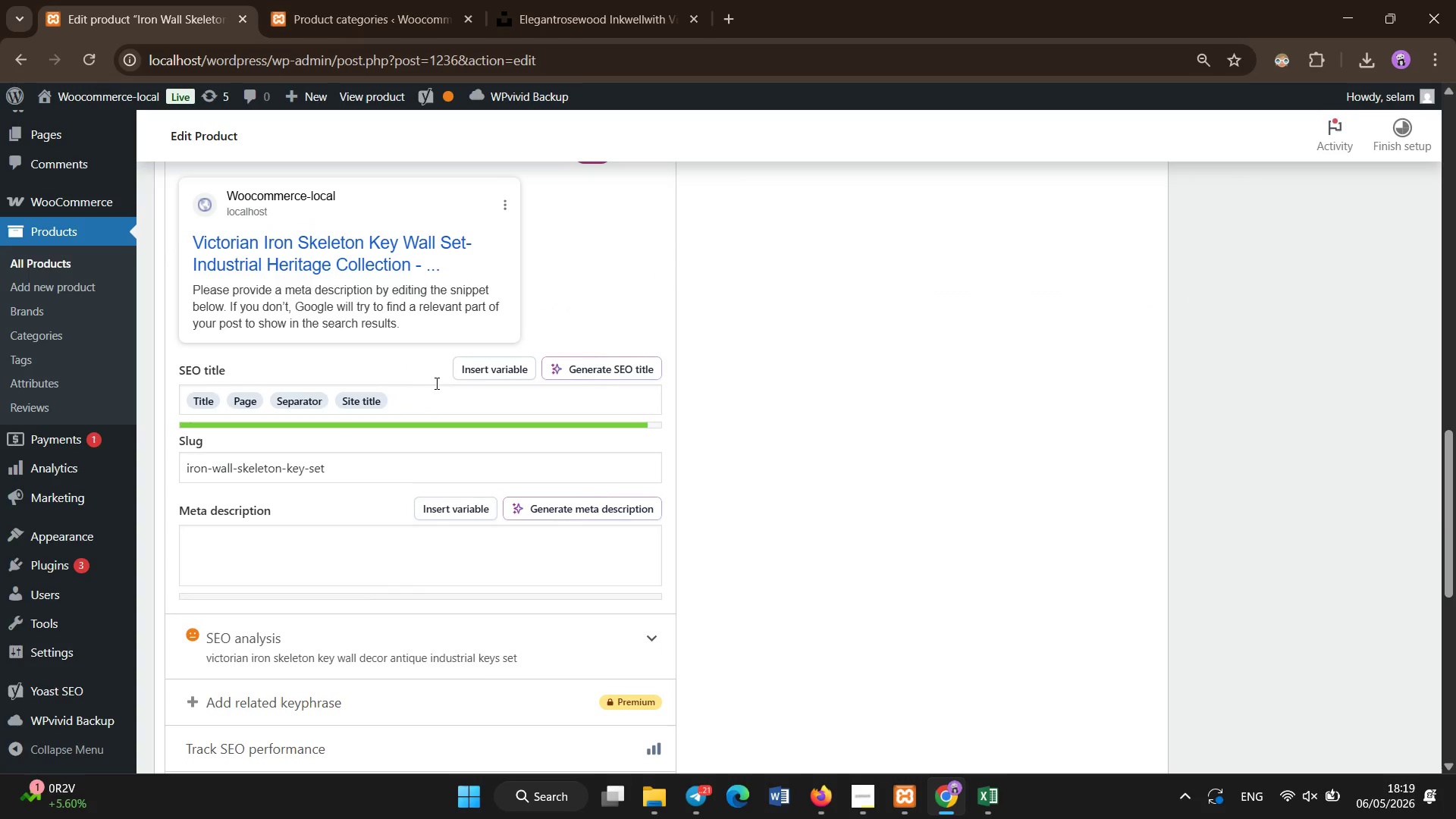 
key(Control+A)
 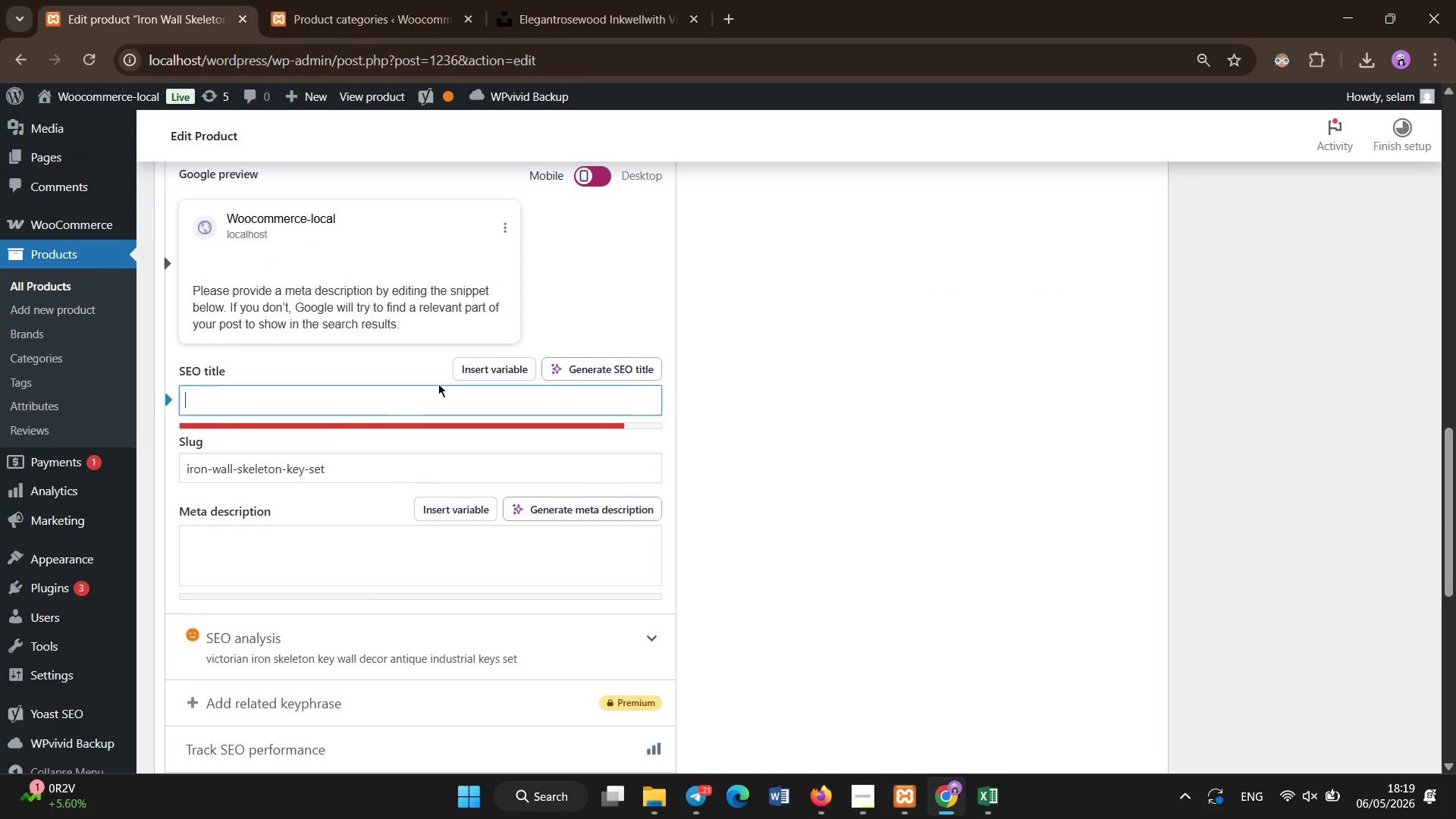 
key(Backspace)
 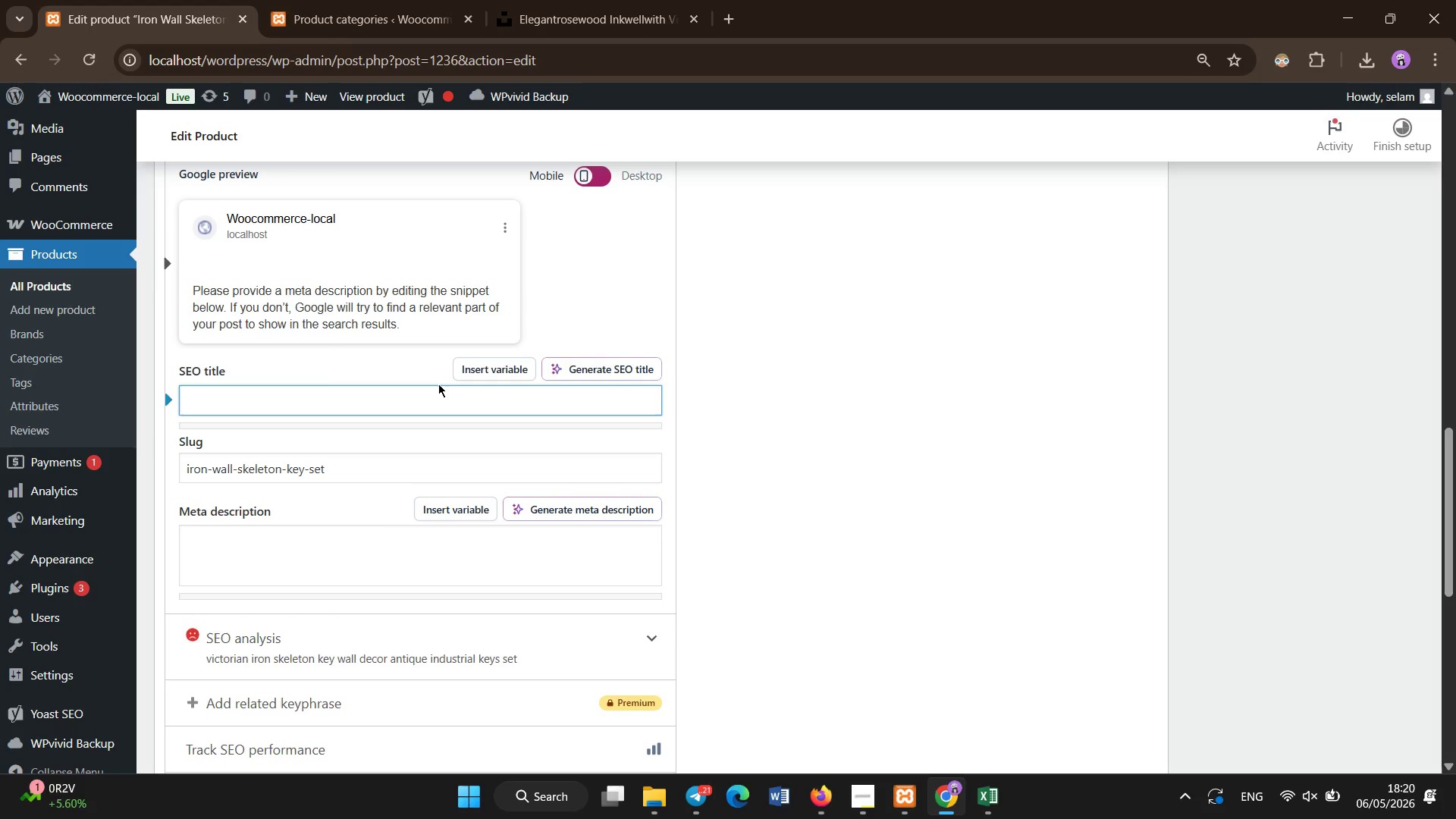 
type(Ci)
key(Backspace)
key(Backspace)
type(Victorian Iron Skeleton Key Set )
 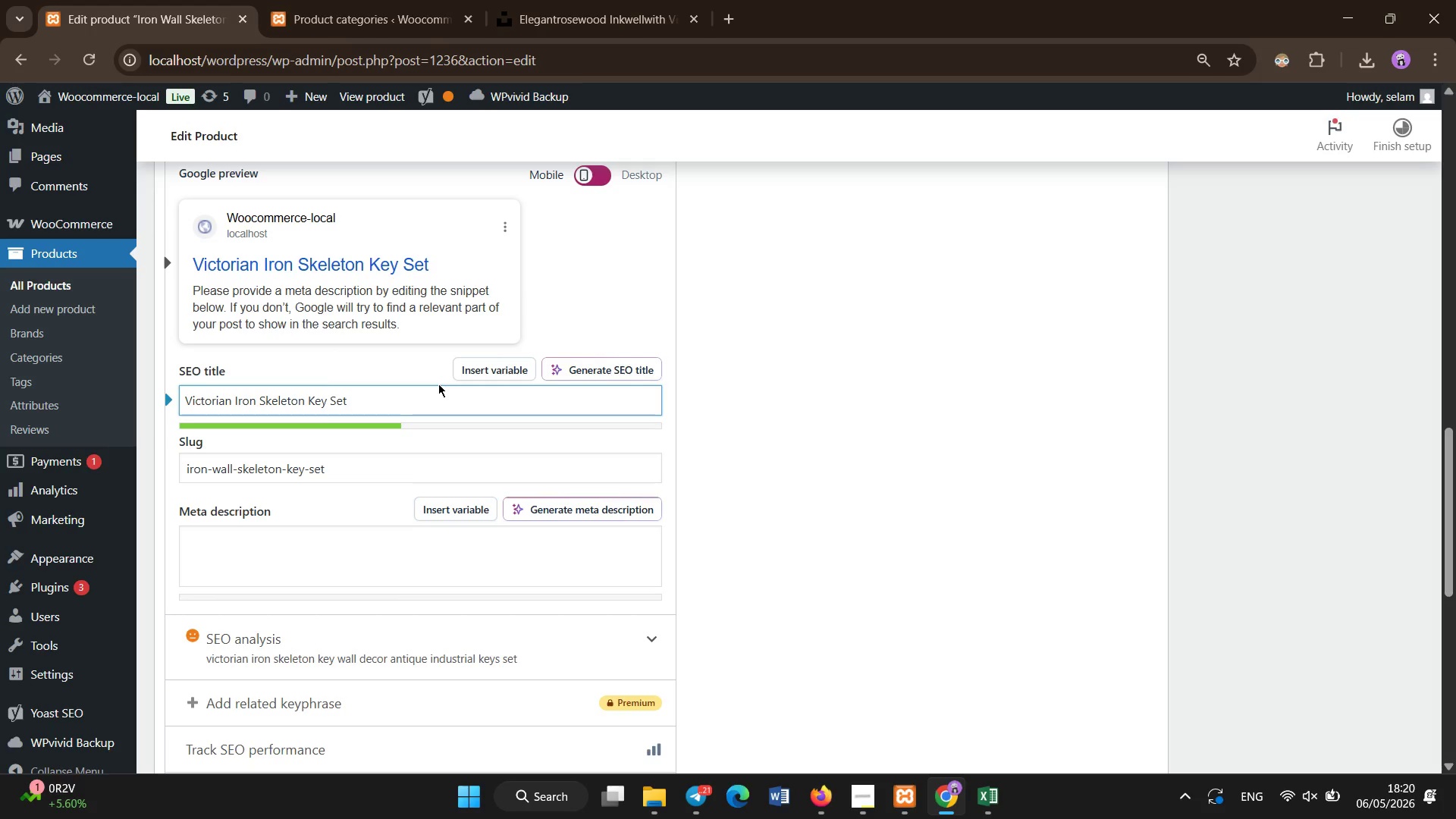 
left_click([386, 551])
 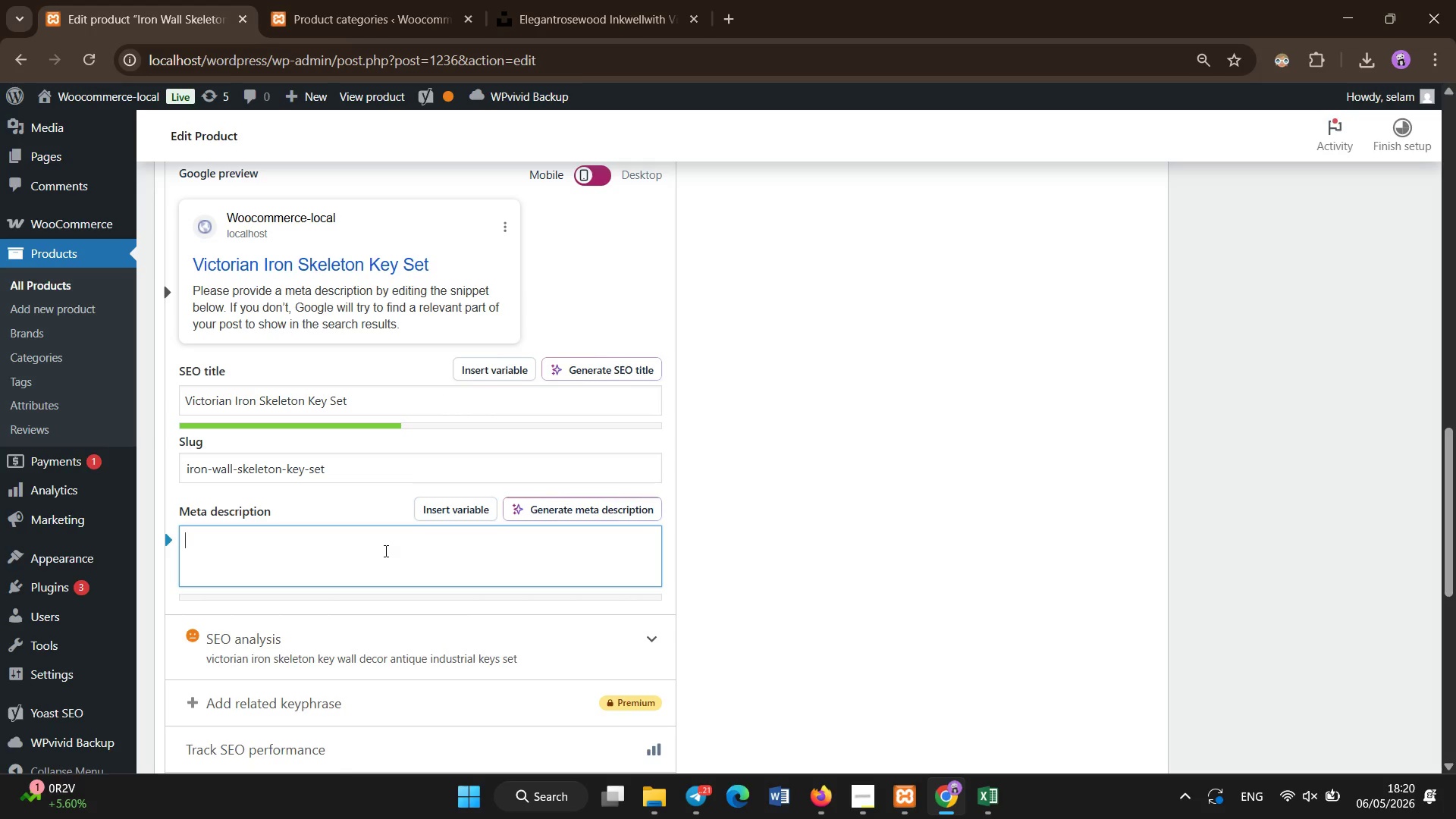 
scroll: coordinate [386, 551], scroll_direction: none, amount: 0.0
 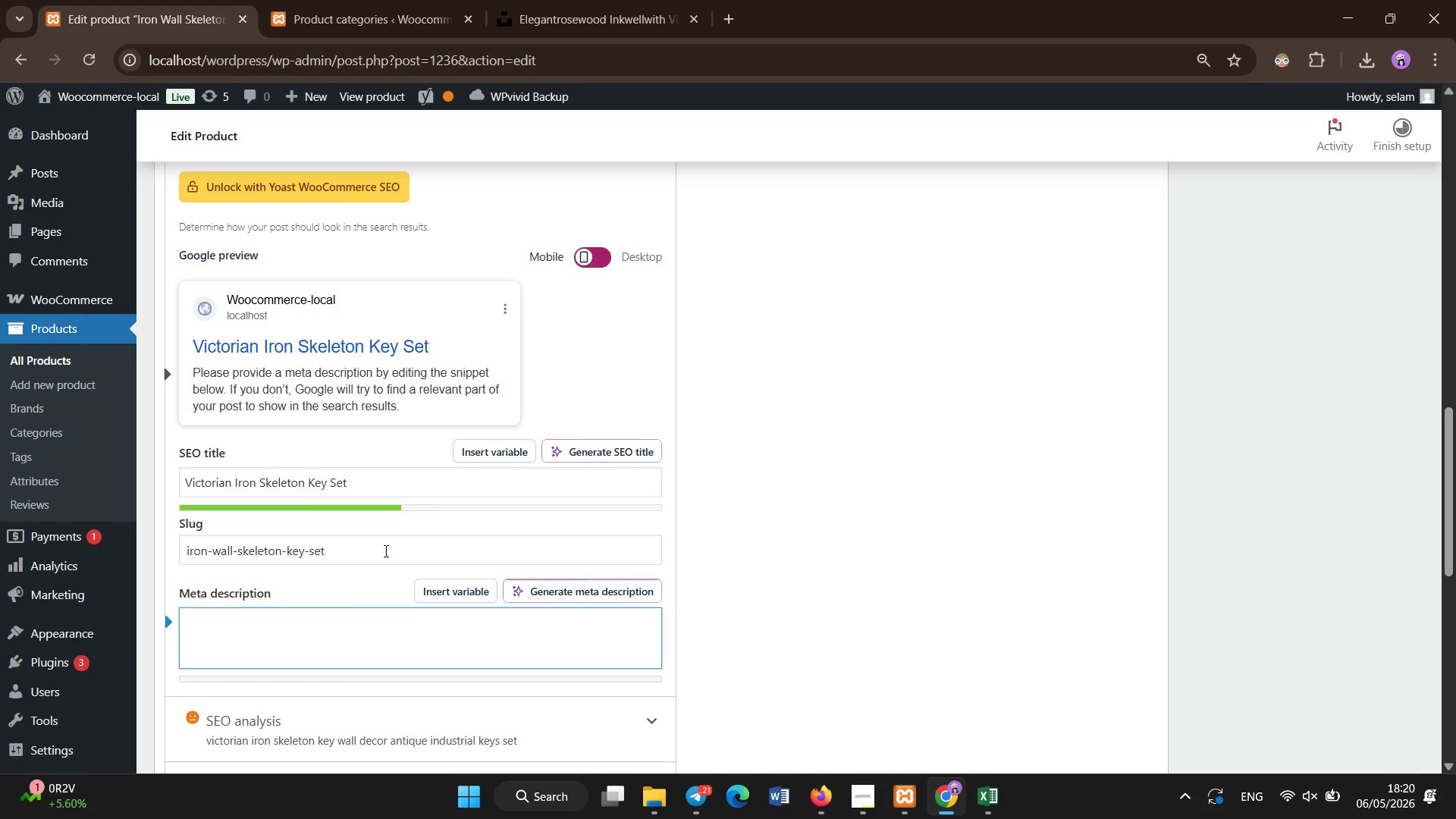 
scroll: coordinate [386, 551], scroll_direction: down, amount: 3.0
 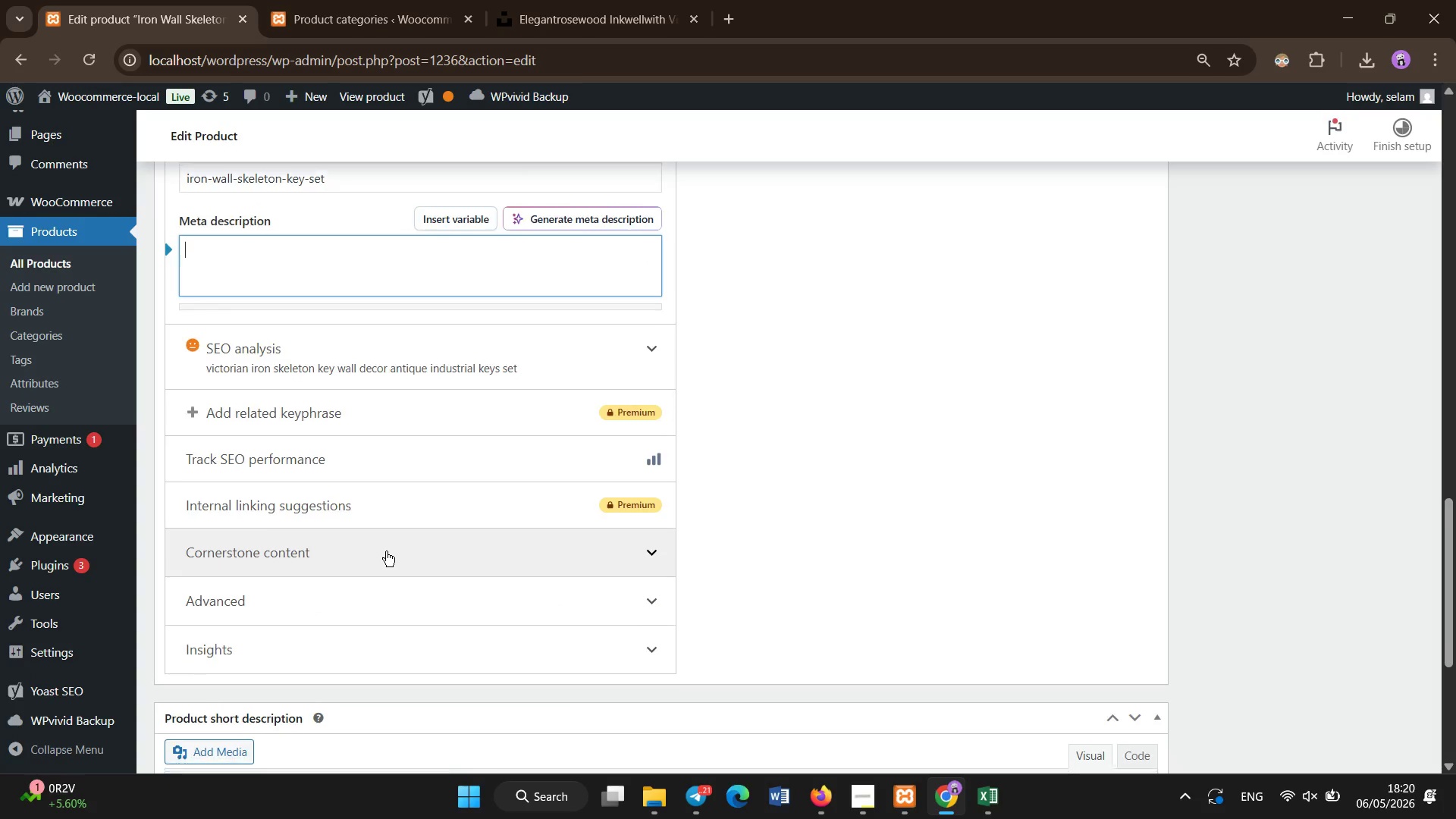 
scroll: coordinate [386, 551], scroll_direction: none, amount: 0.0
 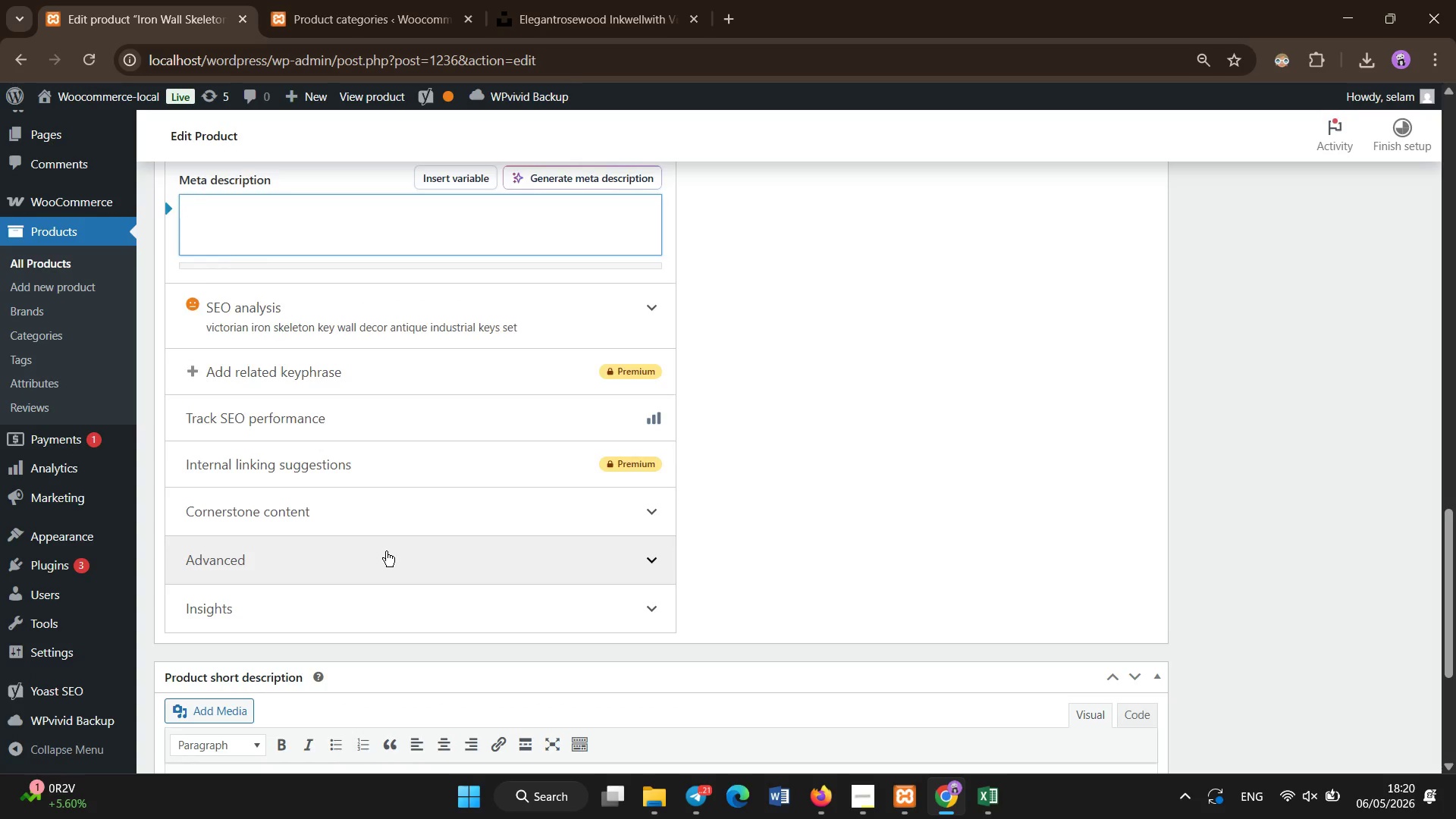 
scroll: coordinate [386, 551], scroll_direction: down, amount: 6.0
 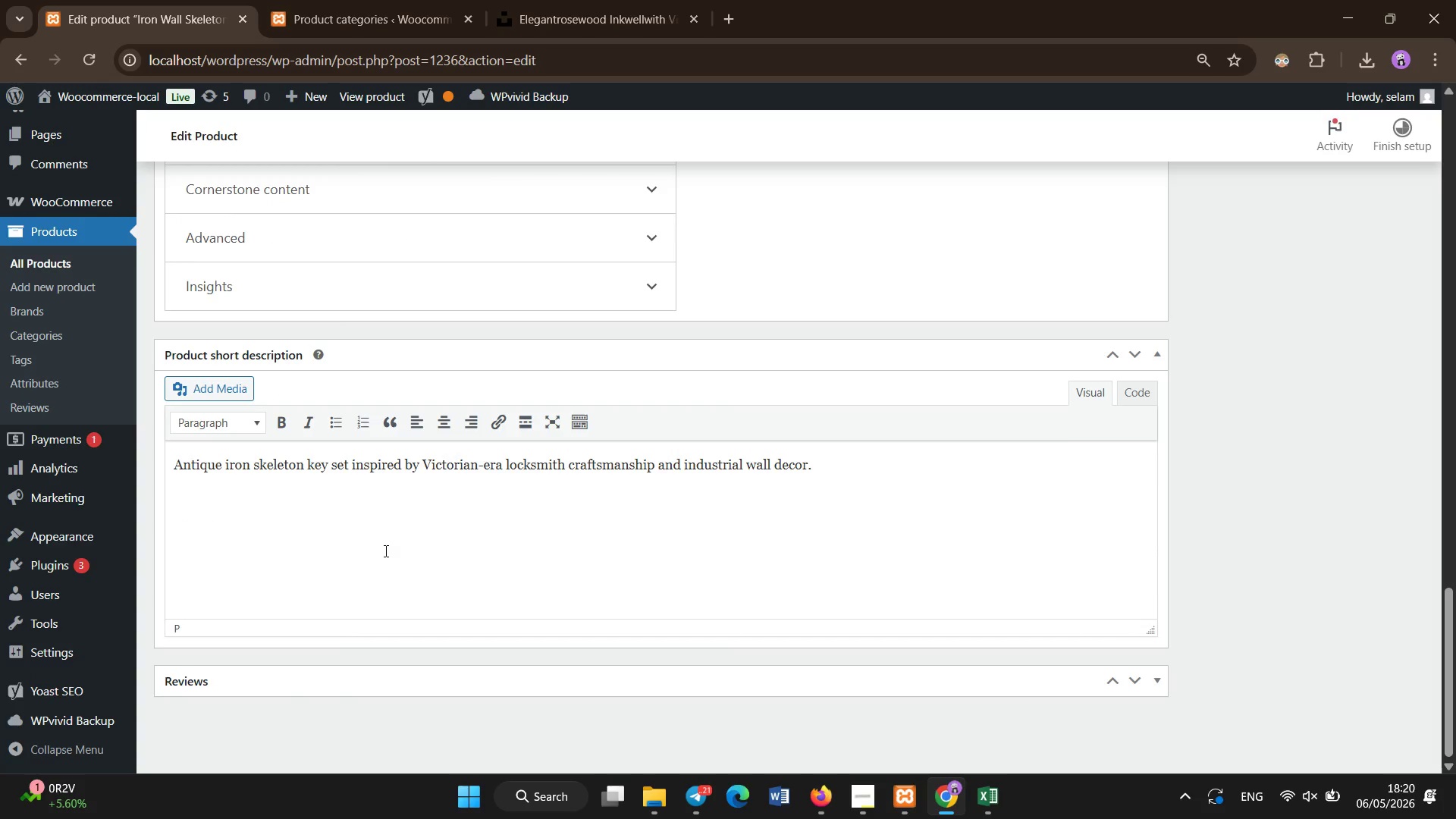 
scroll: coordinate [386, 551], scroll_direction: up, amount: 8.0
 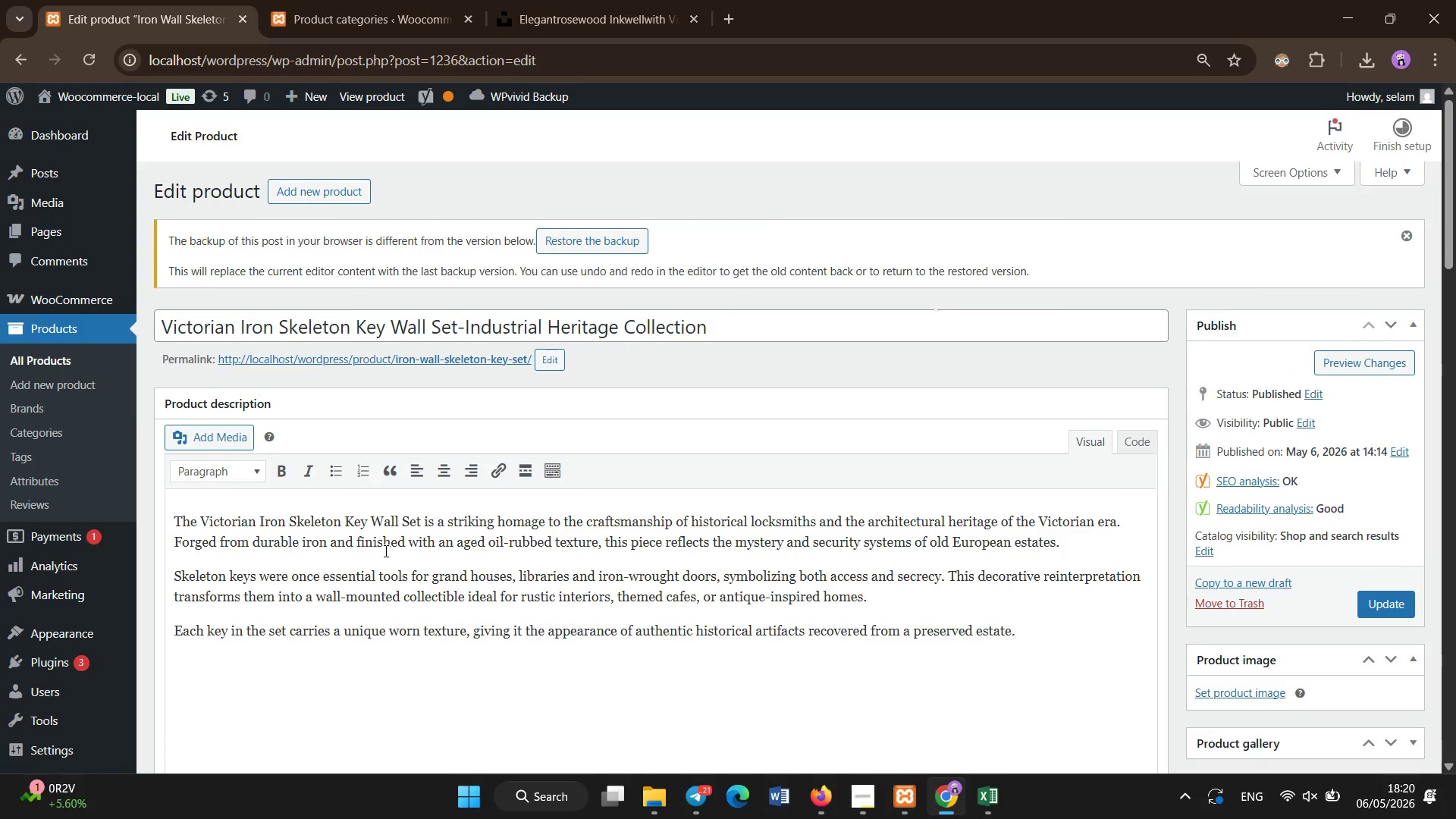 
scroll: coordinate [386, 601], scroll_direction: down, amount: 5.0
 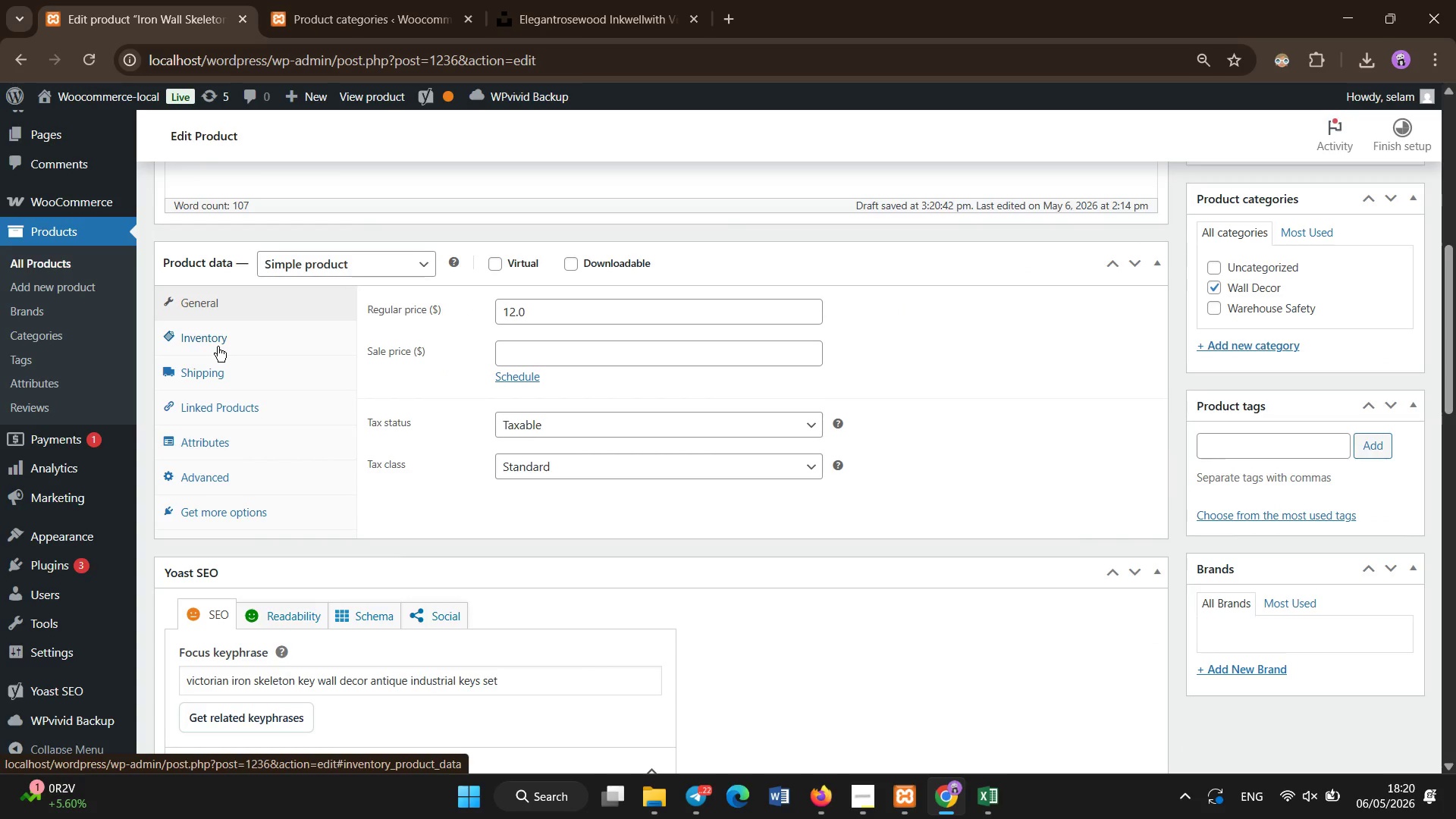 
scroll: coordinate [218, 347], scroll_direction: none, amount: 0.0
 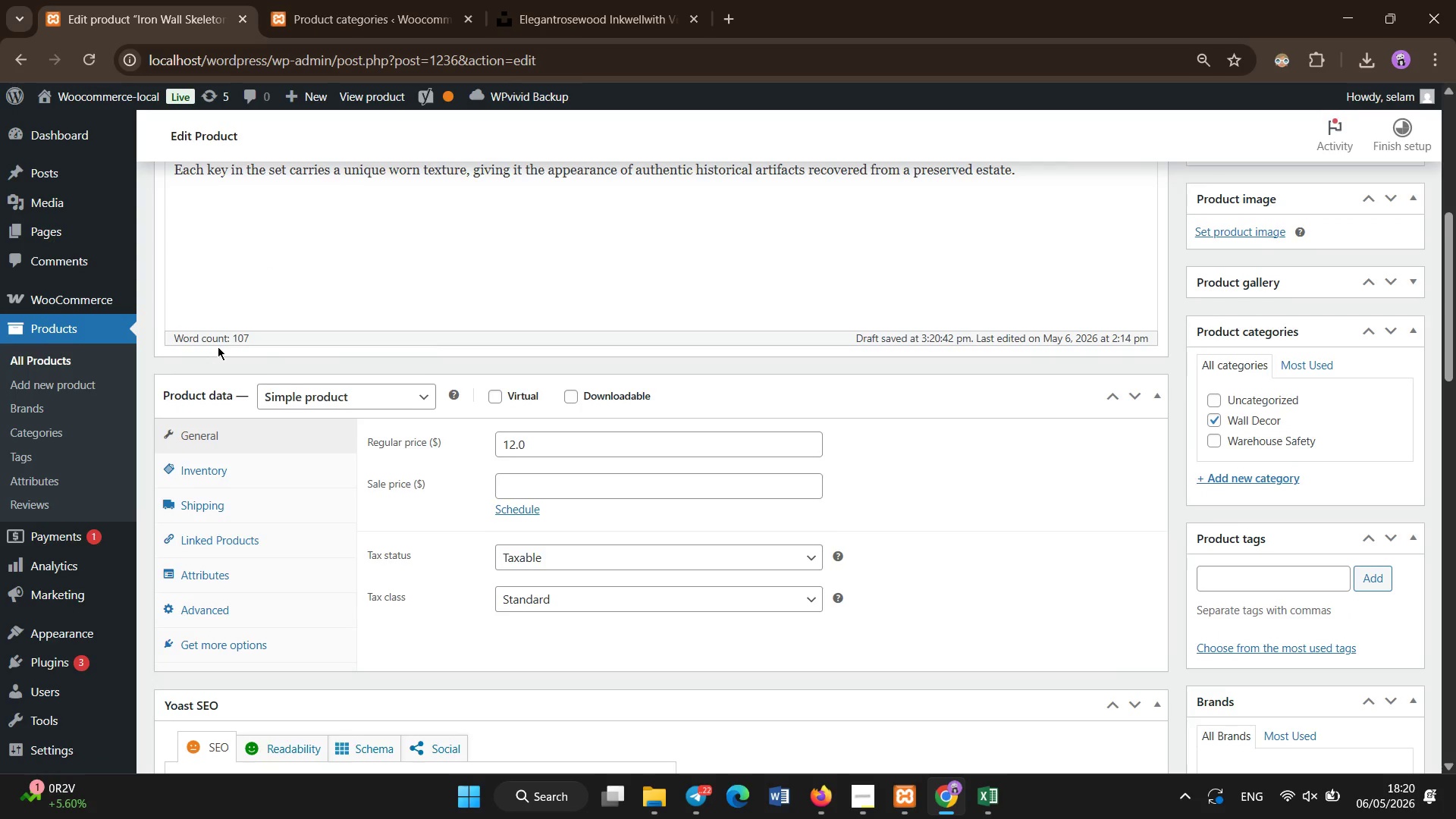 
scroll: coordinate [218, 347], scroll_direction: up, amount: 1.0
 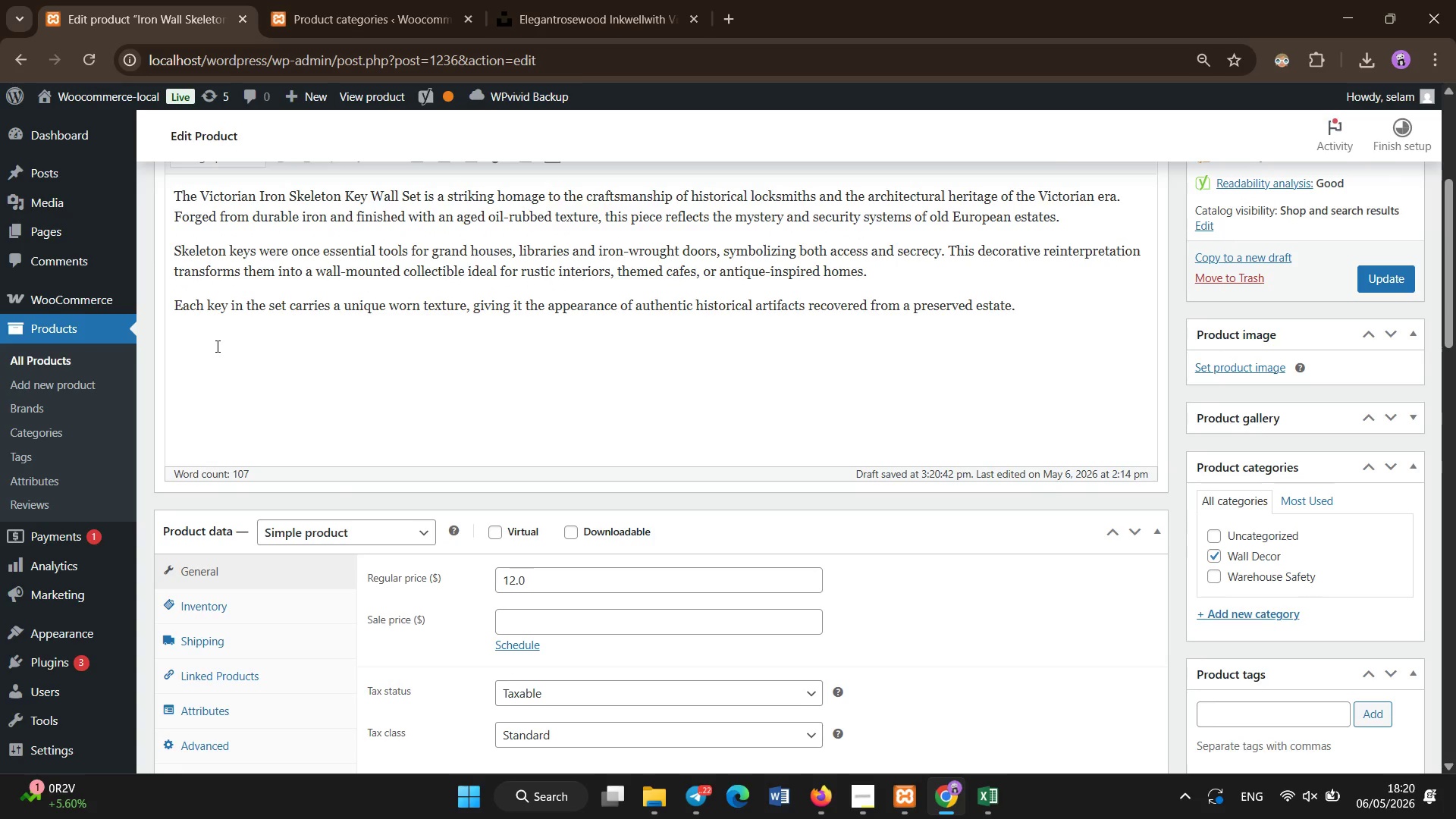 
left_click([548, 0])
 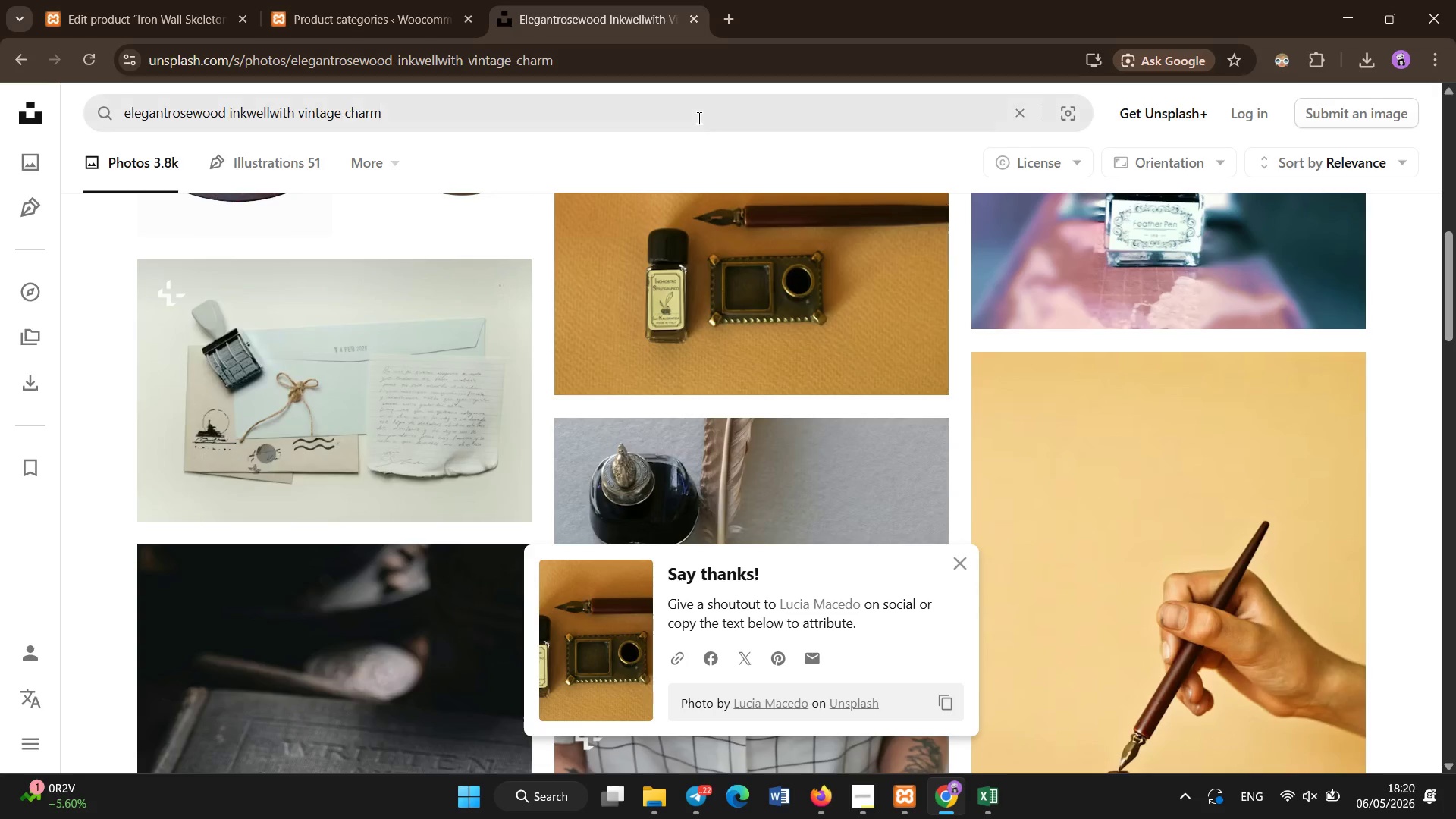 
scroll: coordinate [373, 108], scroll_direction: up, amount: 4.0
 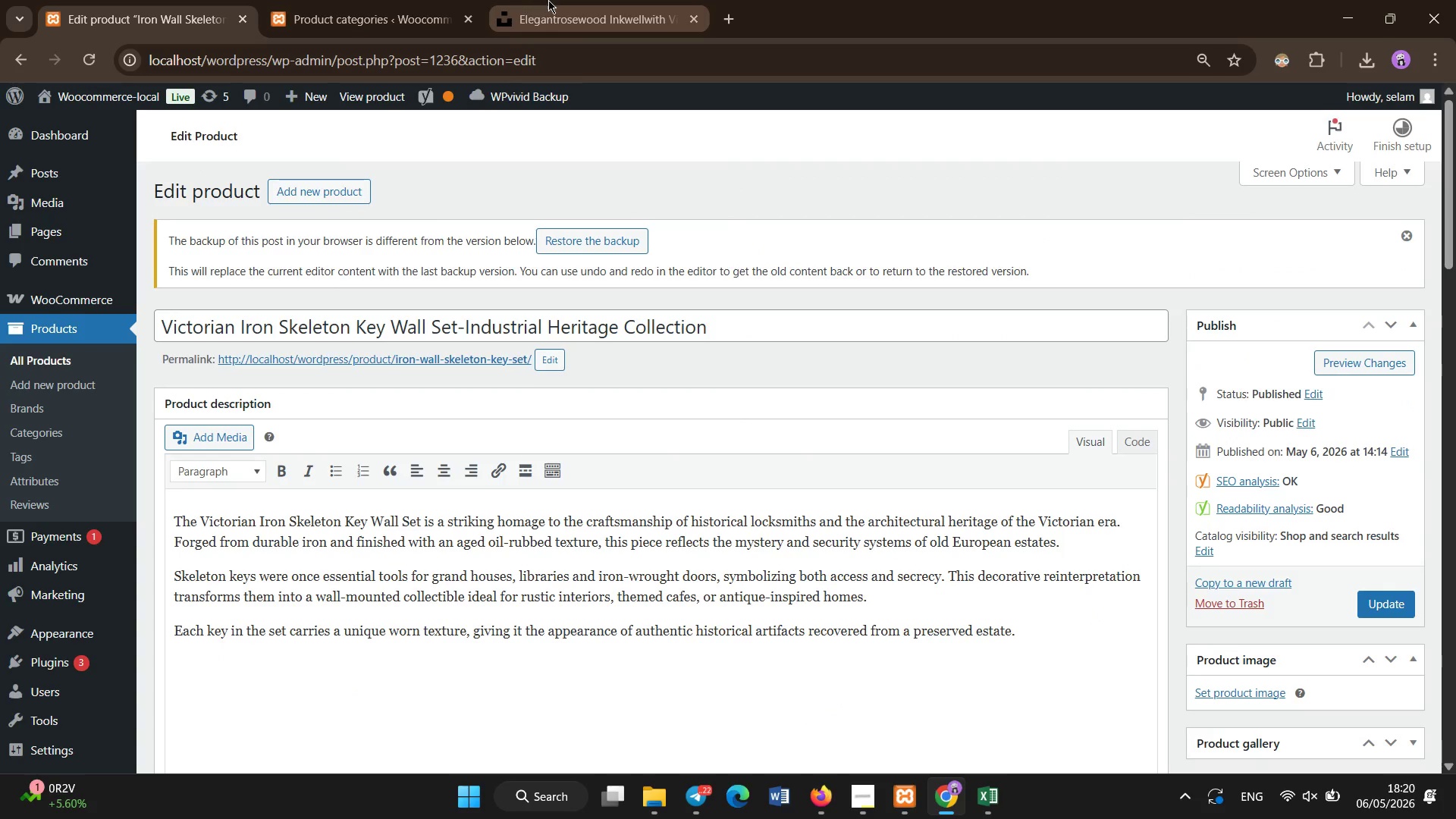 
key(Control+A)
 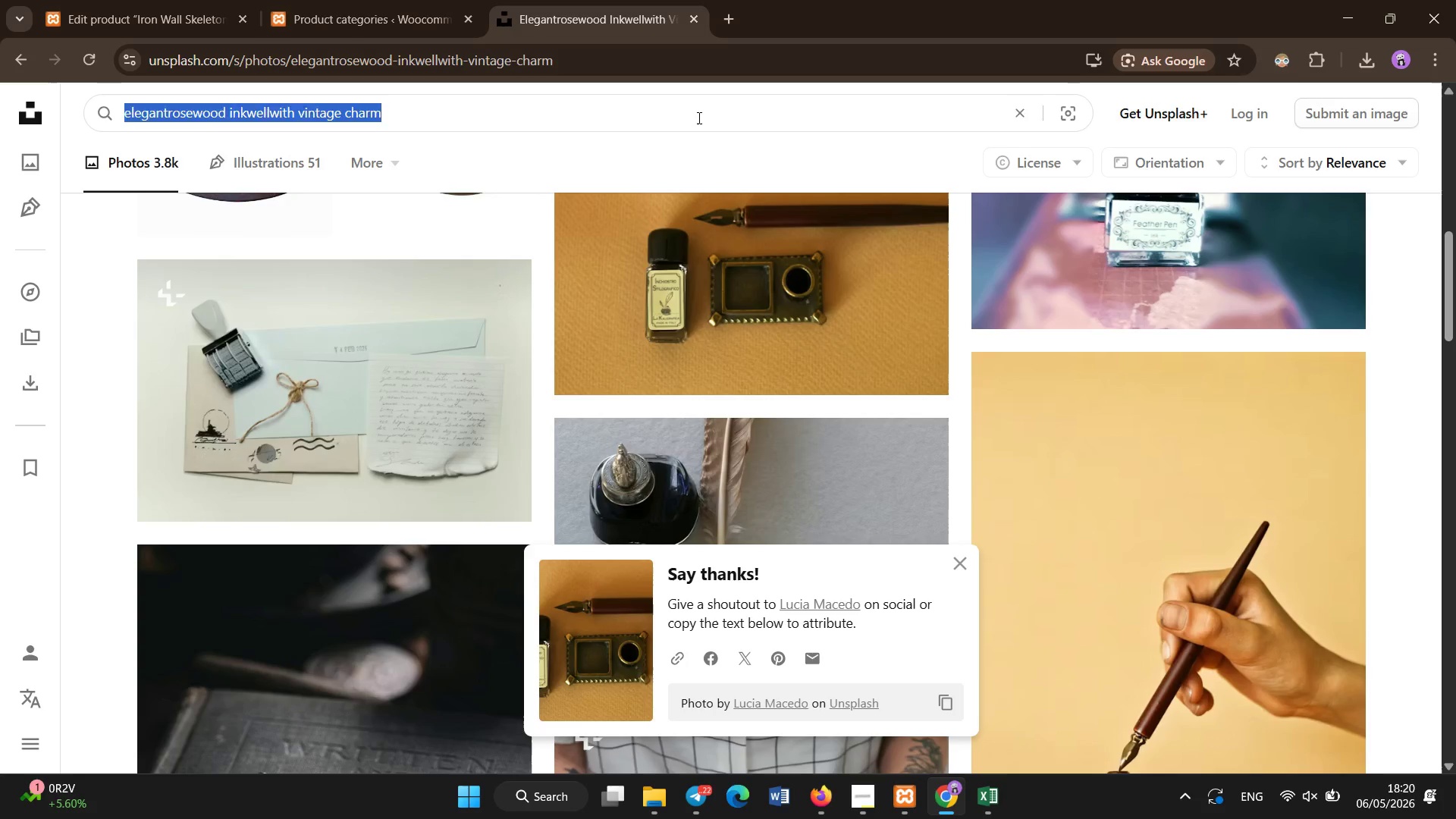 
key(Backspace)
type(product 4cictorian iron skeleton keys antiwu)
key(Backspace)
key(Backspace)
type(que wall decor rustic)
 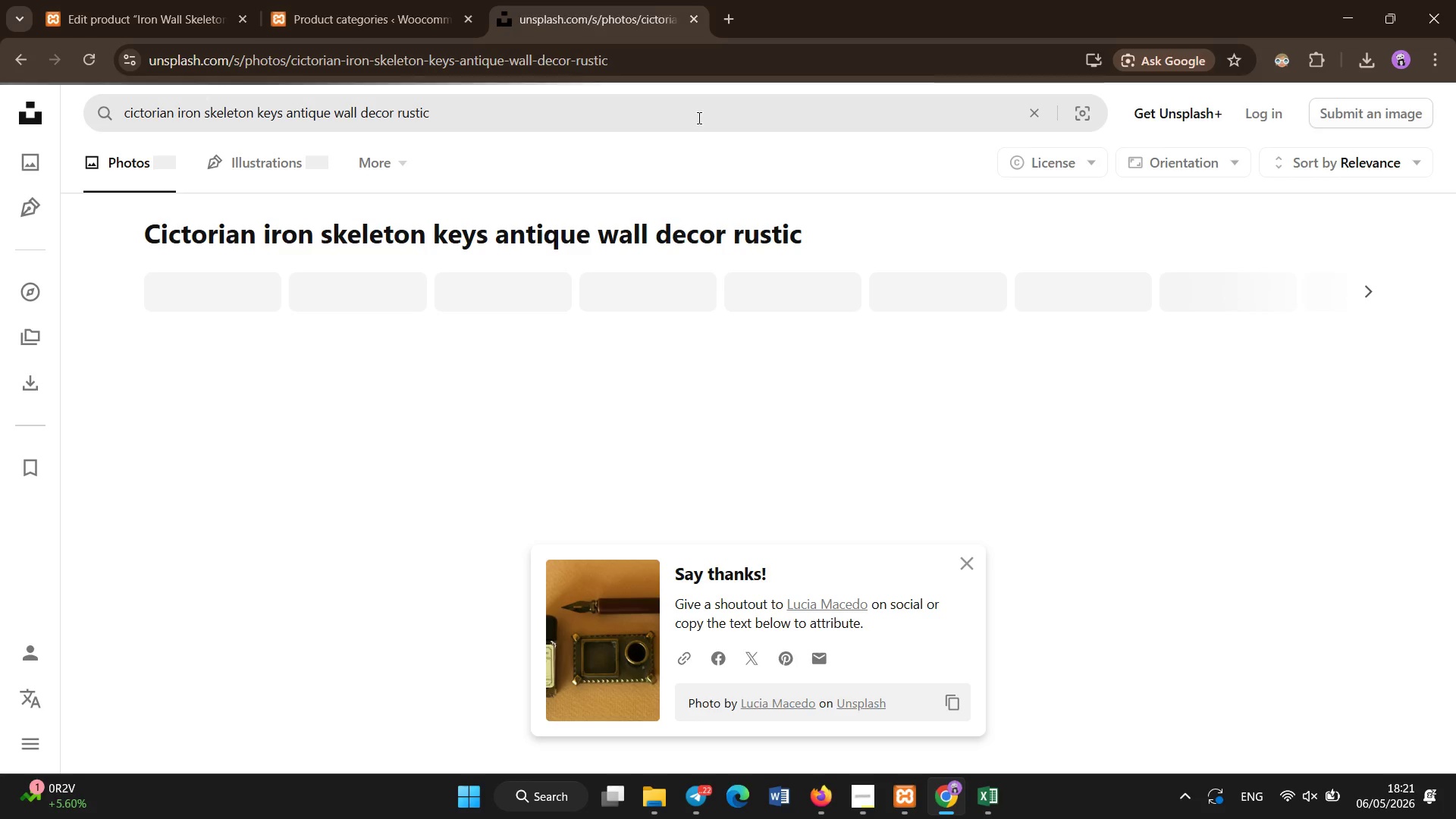 
key(Enter)
 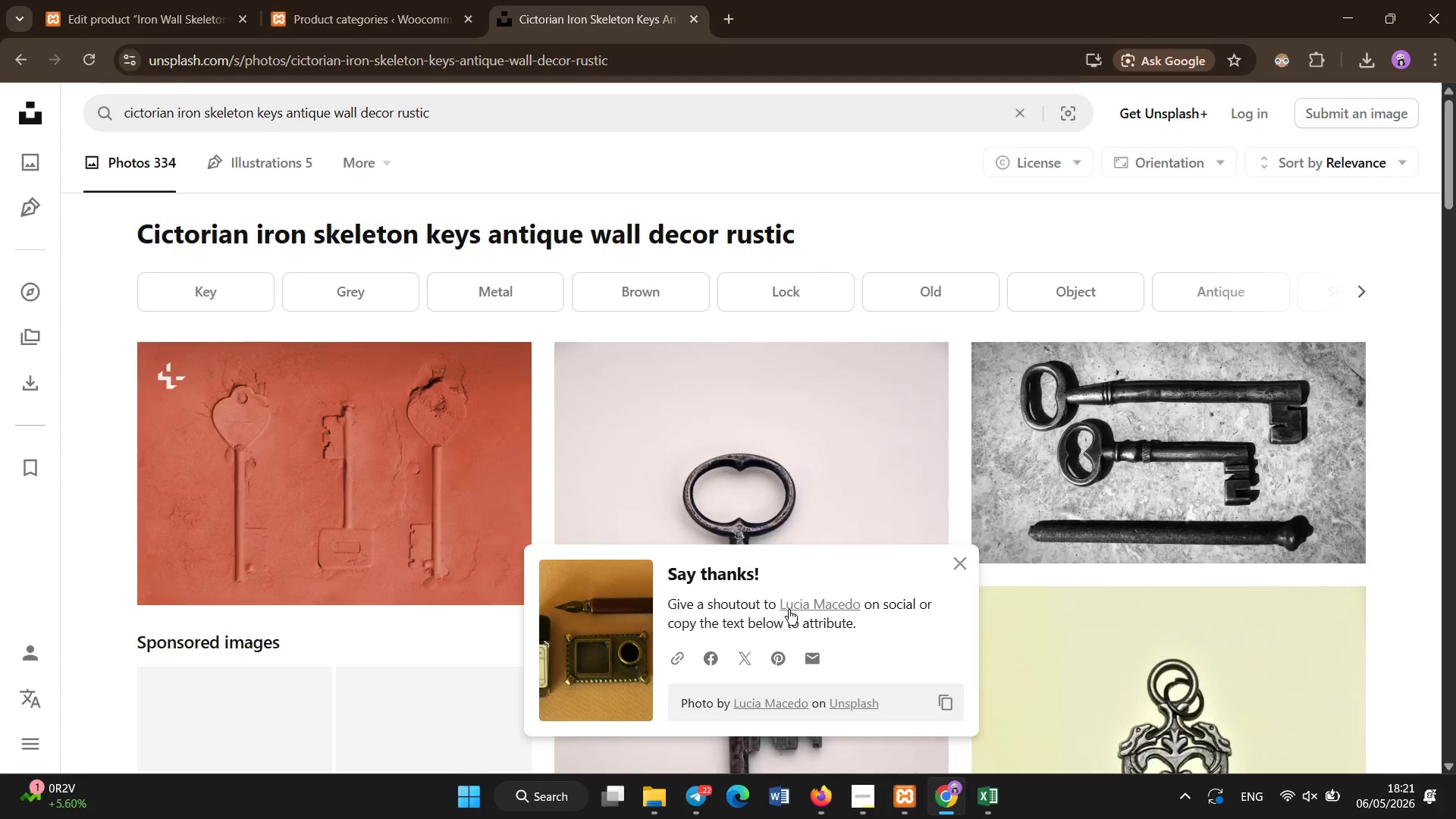 
left_click([962, 570])
 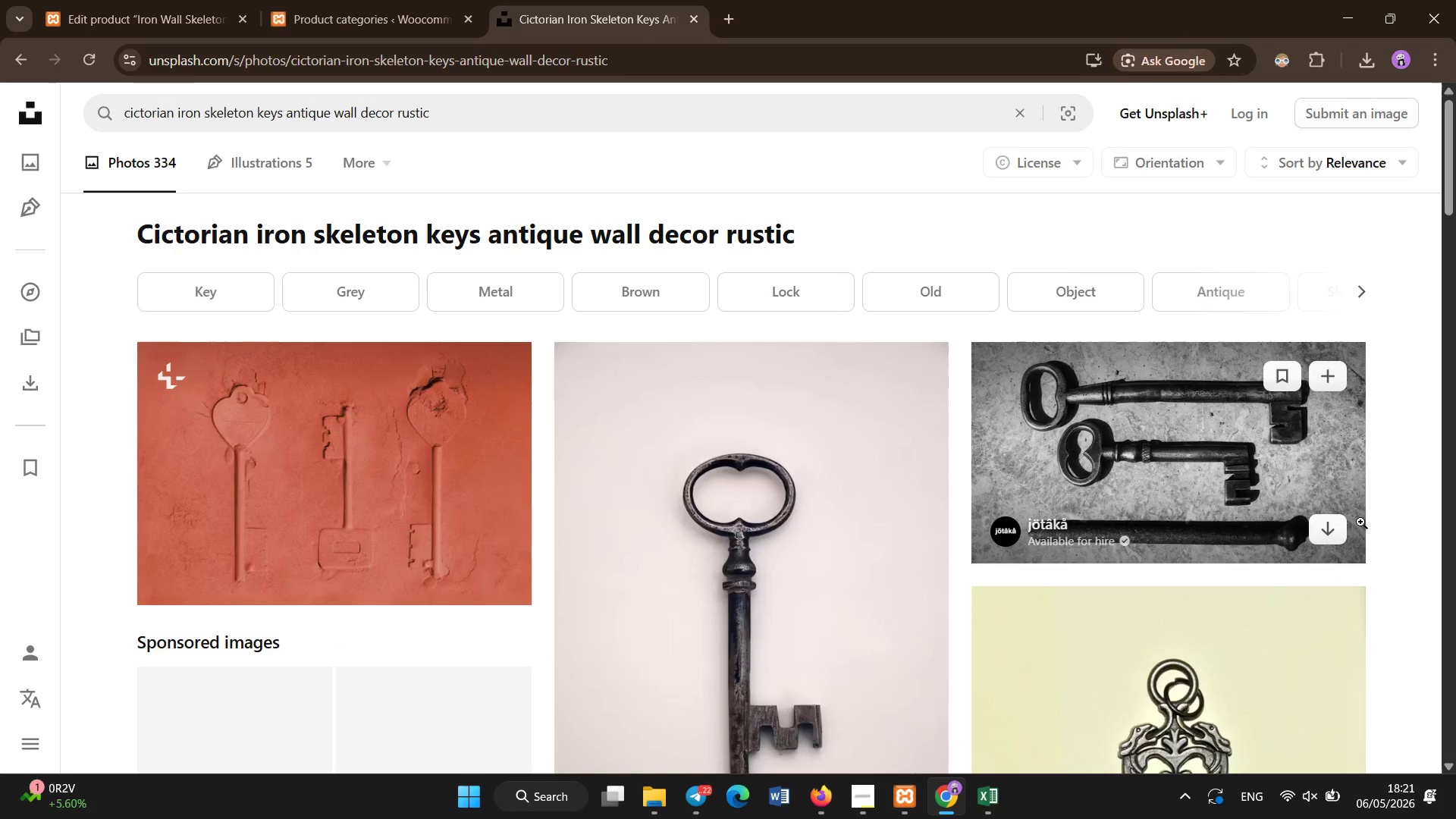 
left_click([1337, 530])
 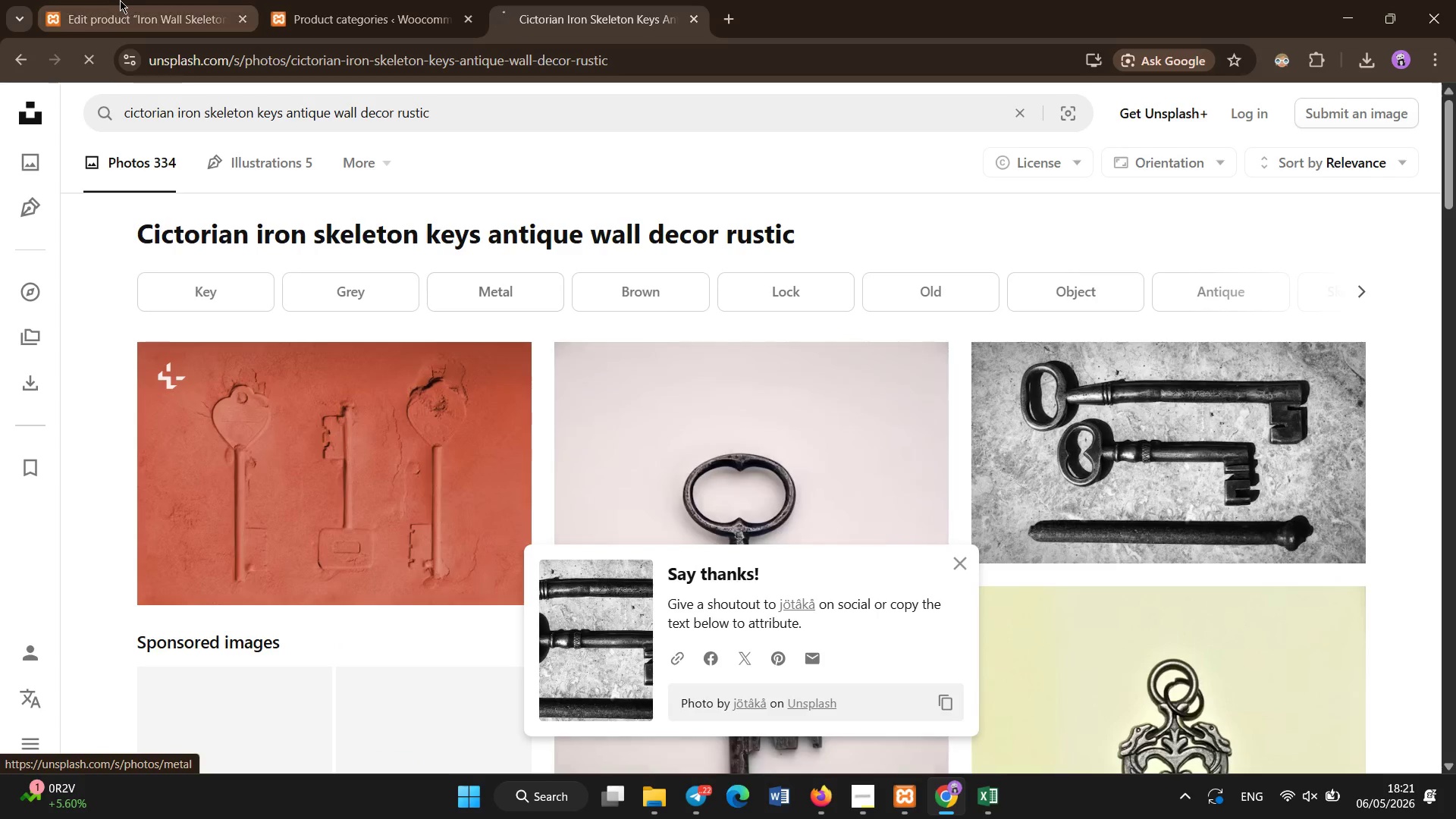 
left_click([120, 0])
 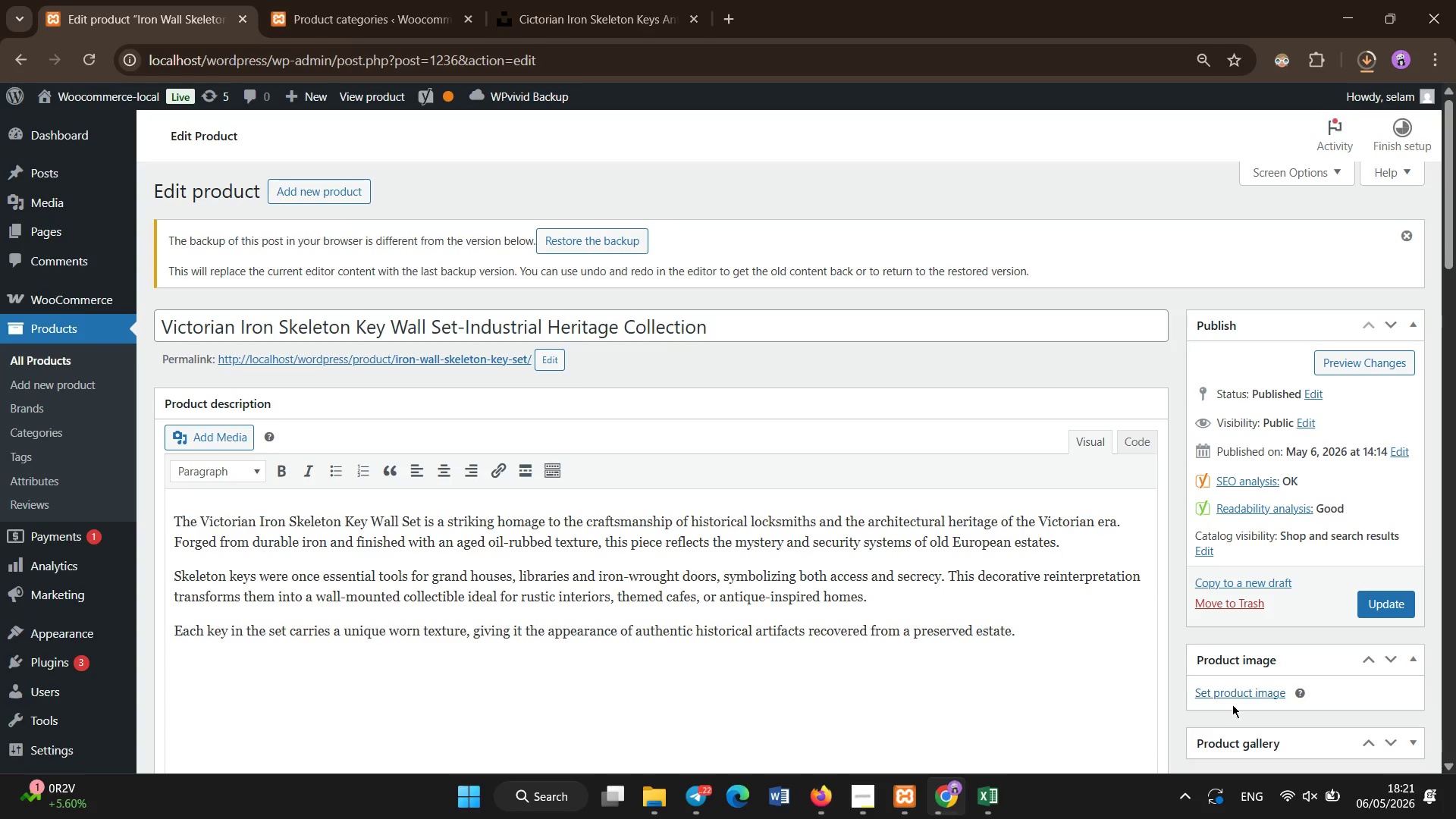 
left_click([1230, 692])
 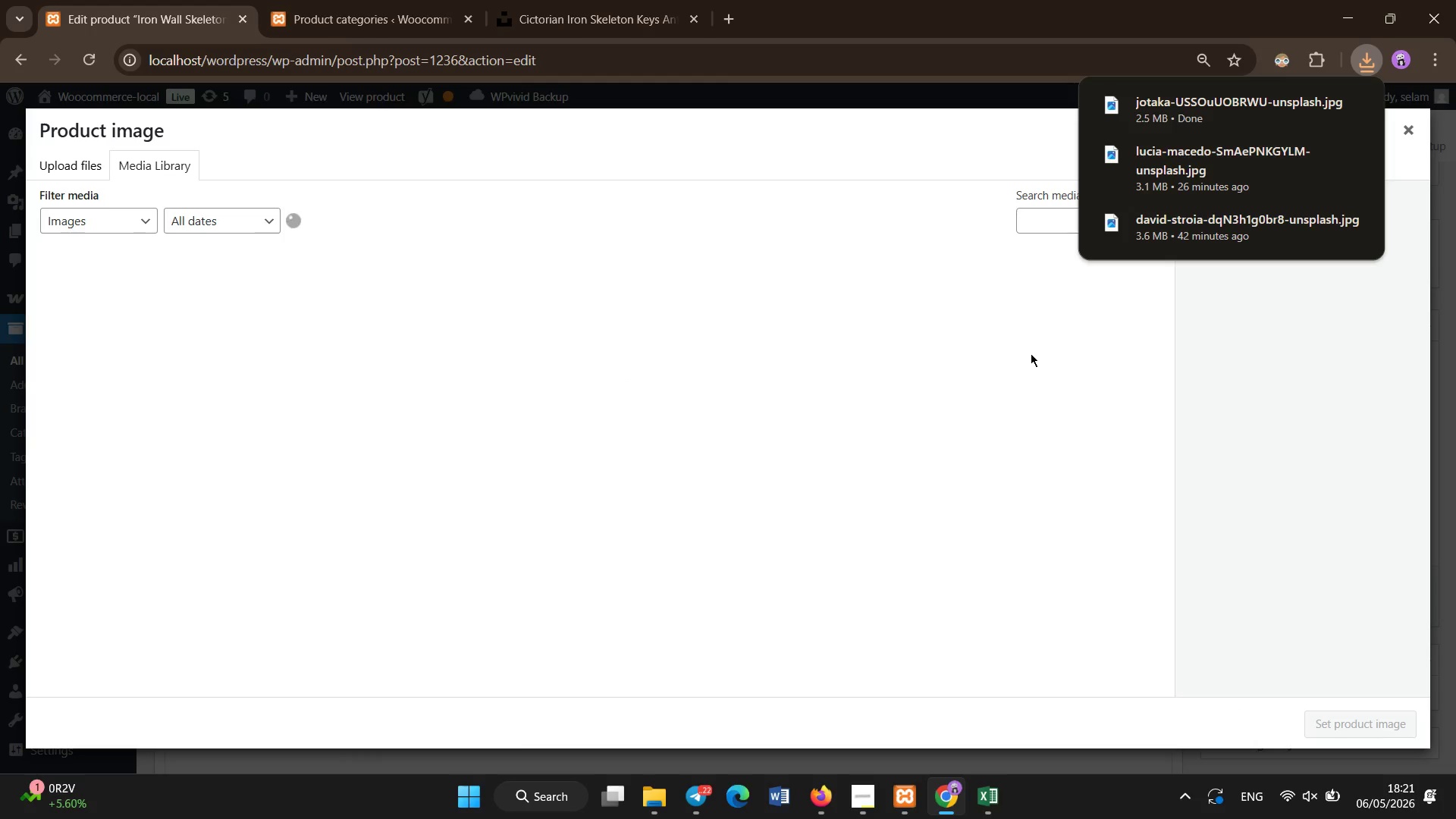 
left_click([92, 169])
 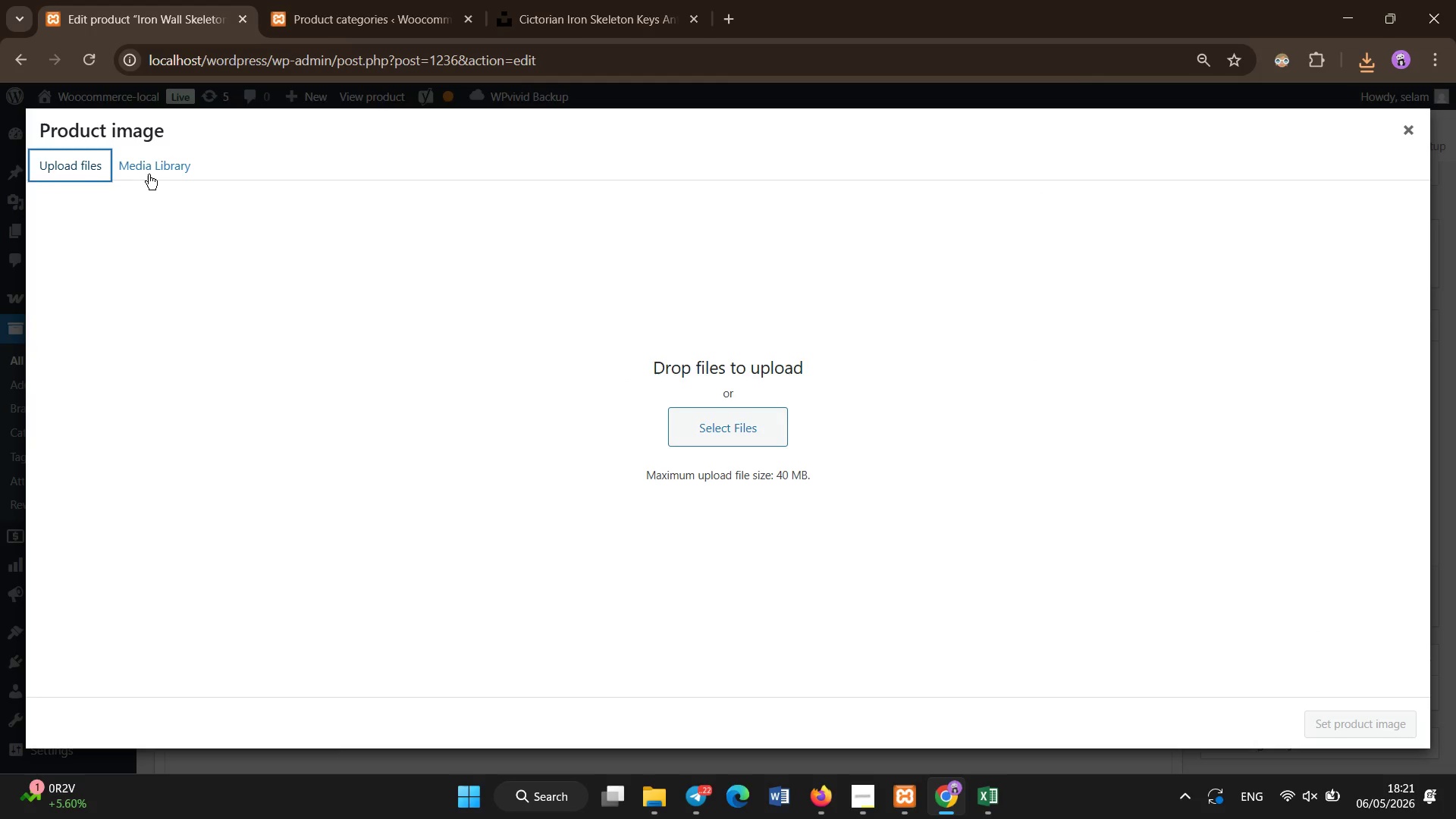 
left_click([153, 171])
 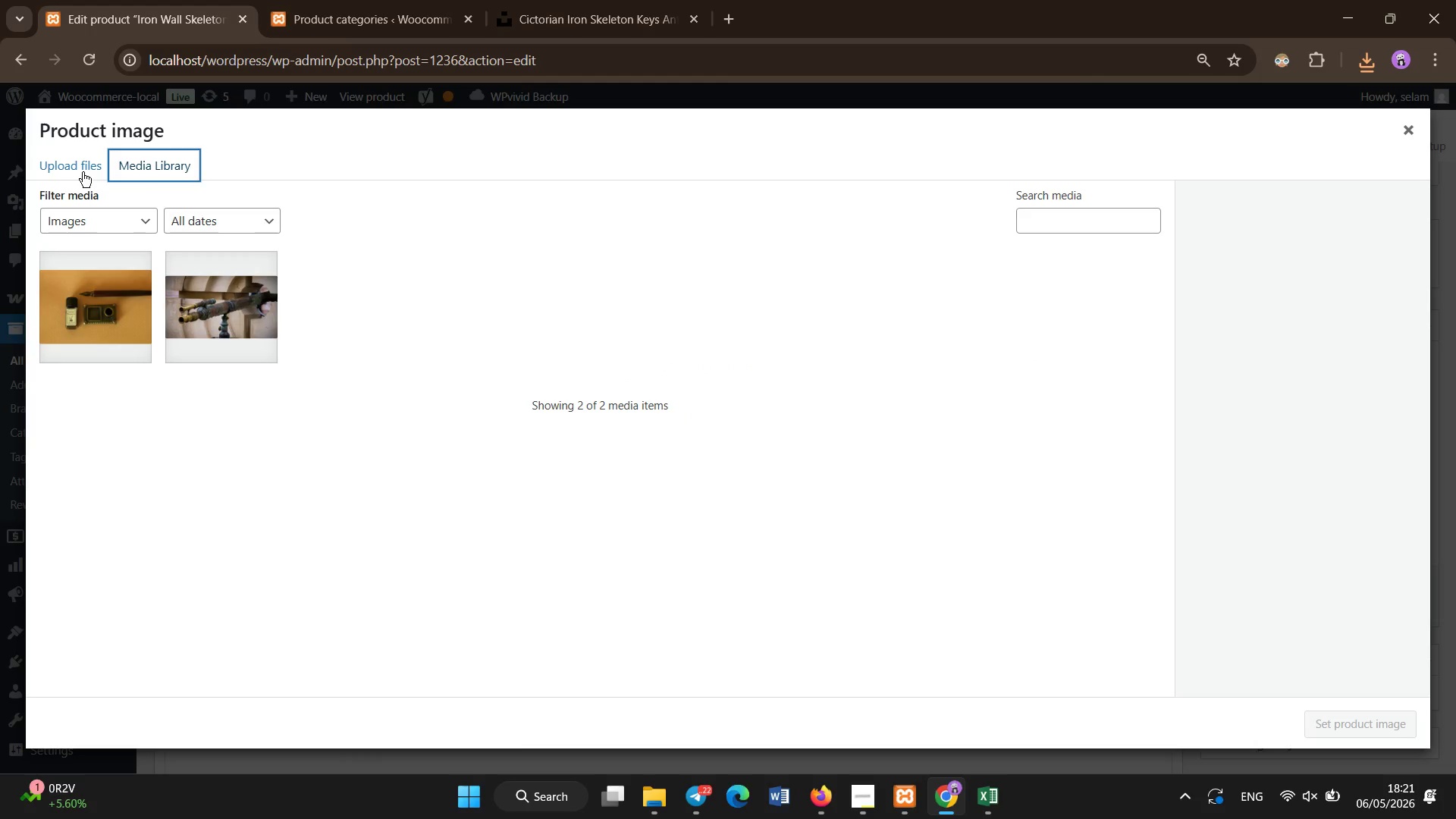 
left_click([74, 165])
 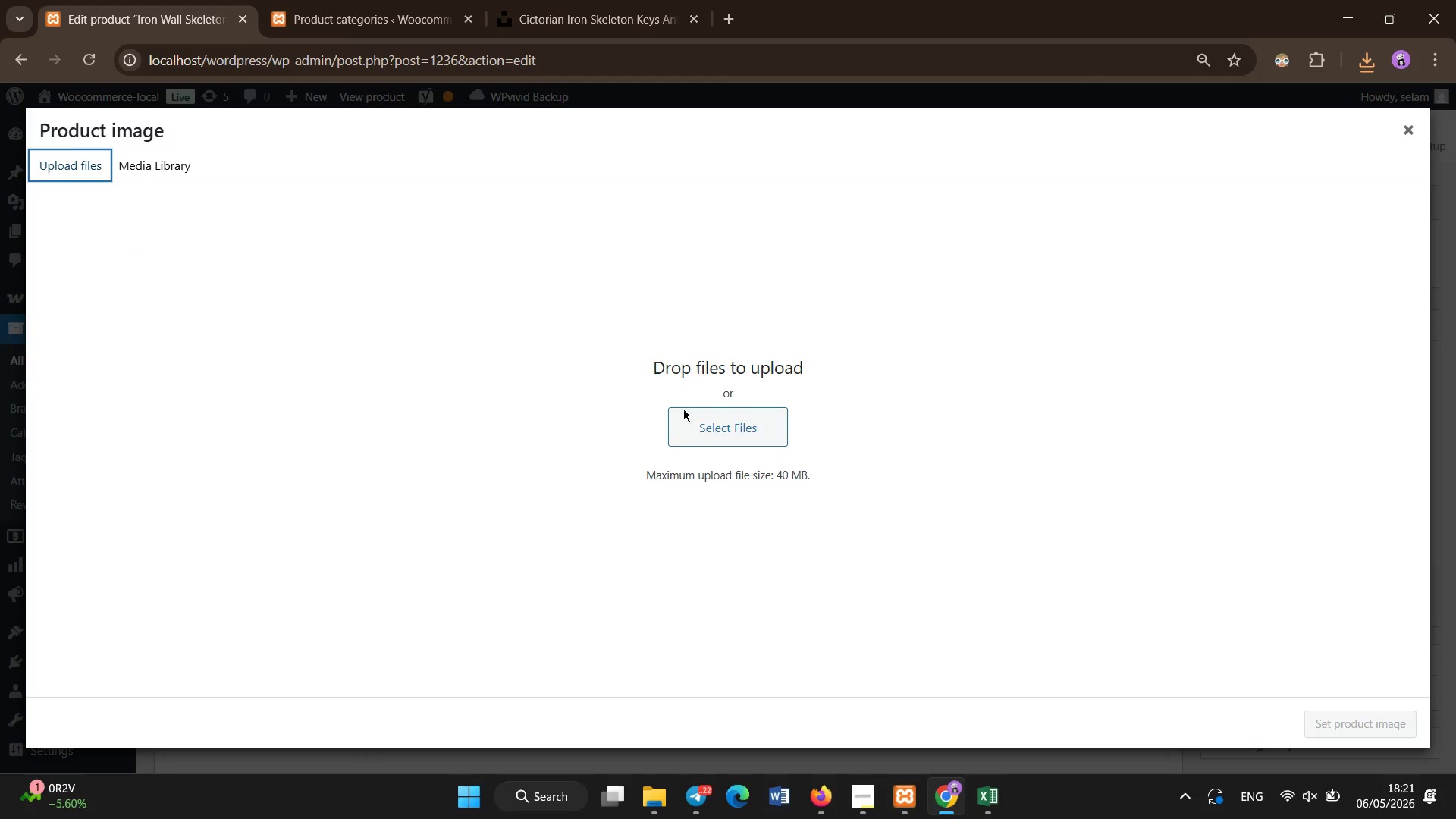 
left_click([684, 434])
 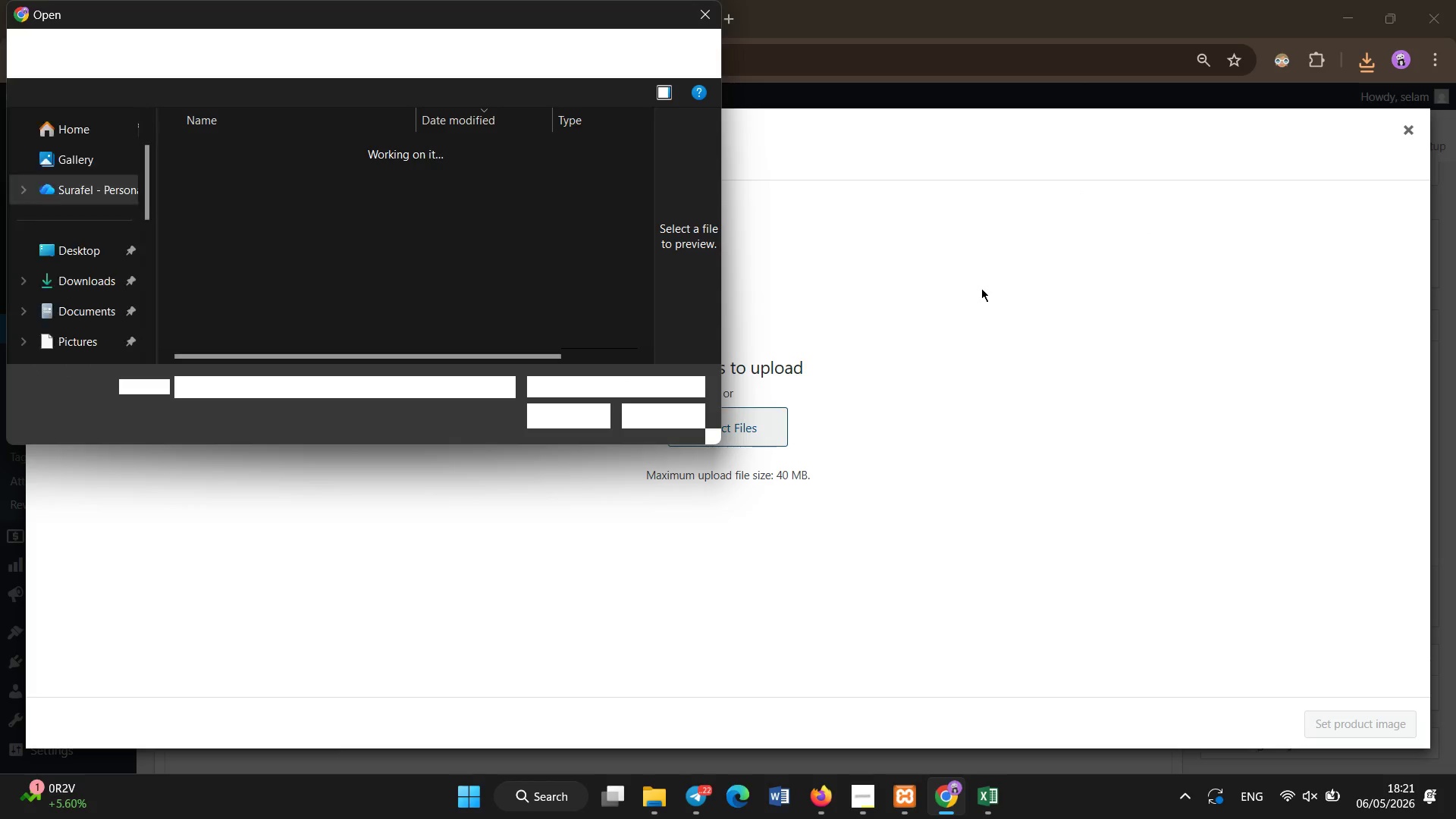 
left_click([461, 179])
 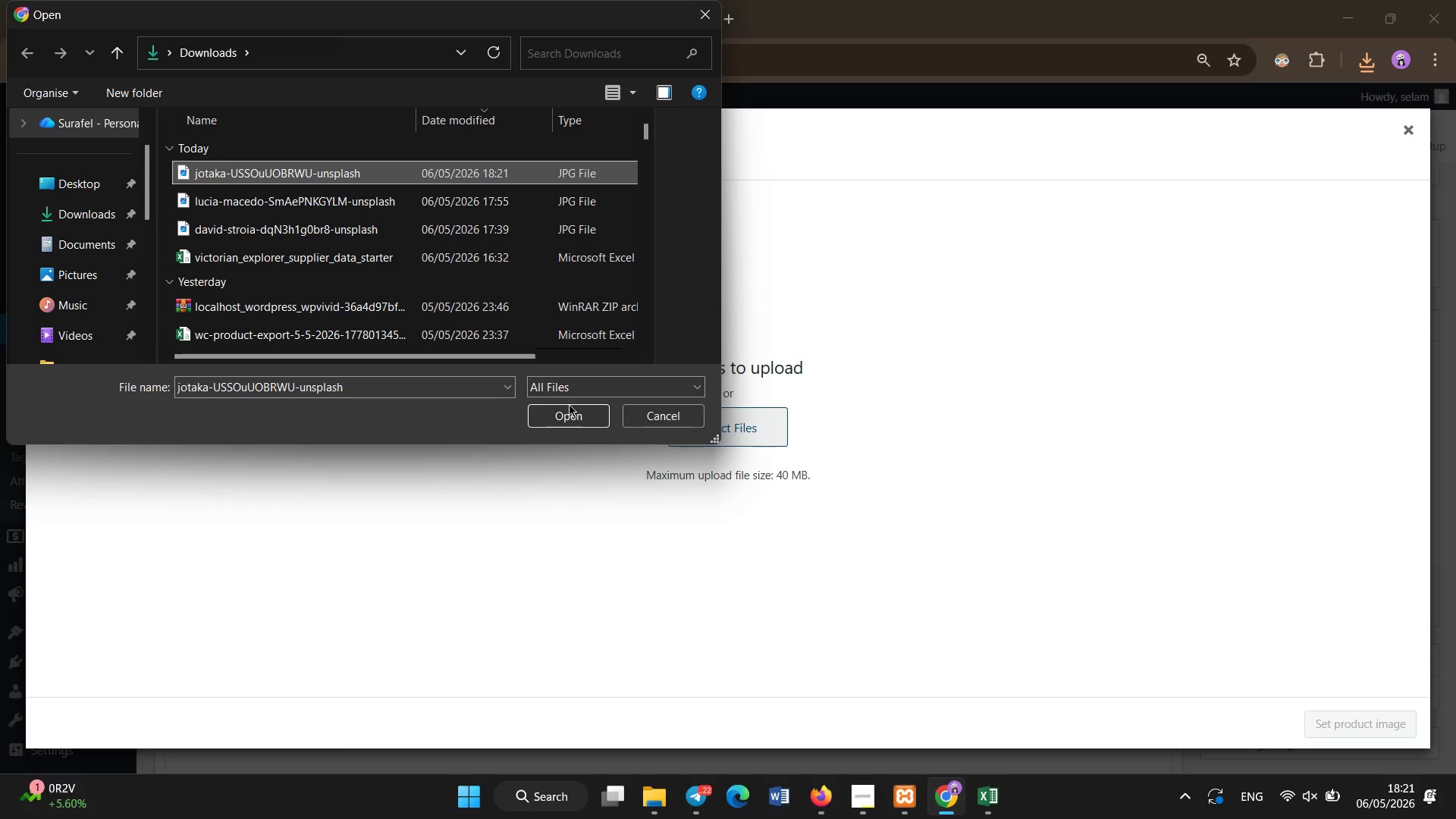 
left_click([569, 415])
 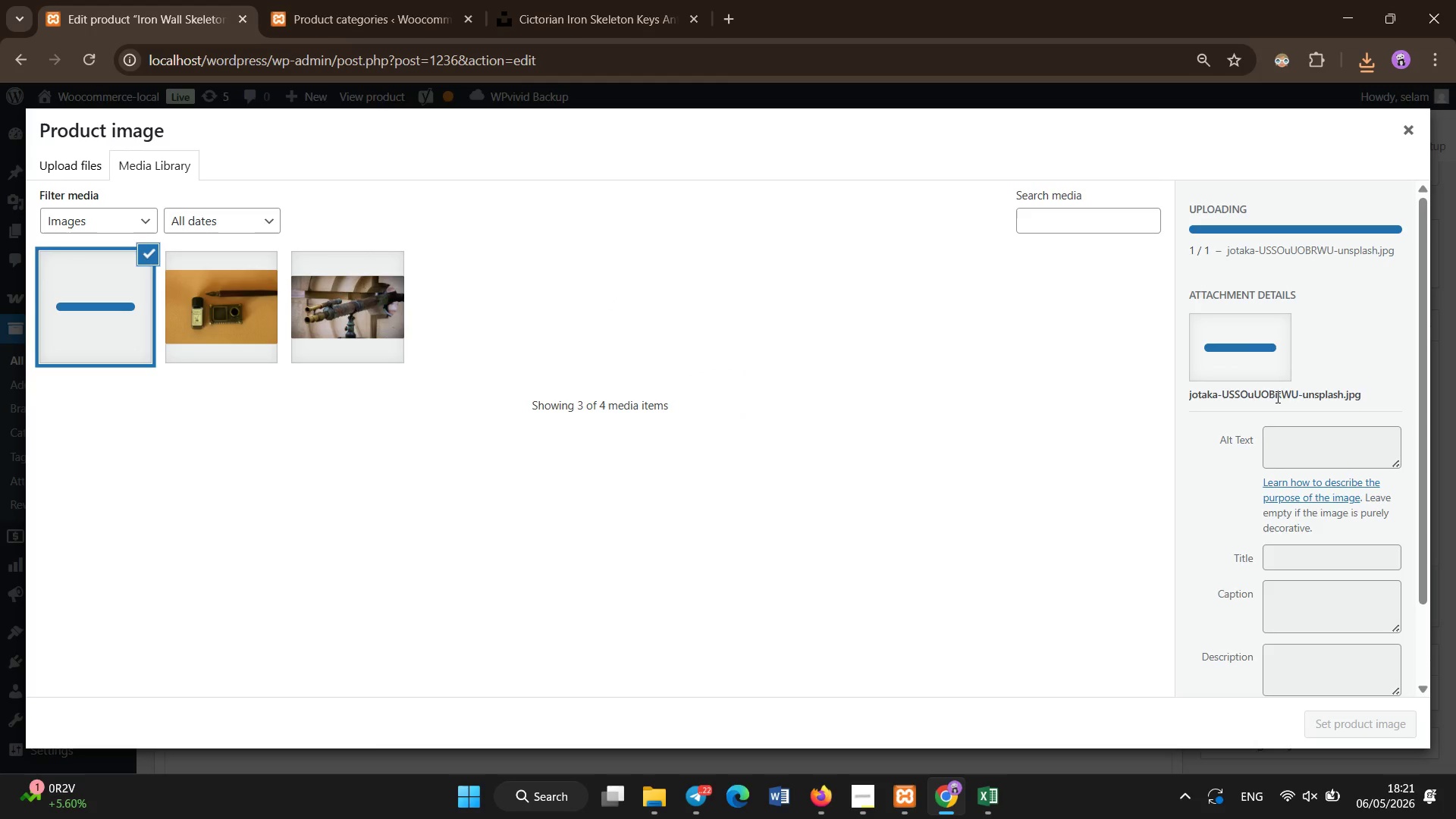 
left_click([1281, 446])
 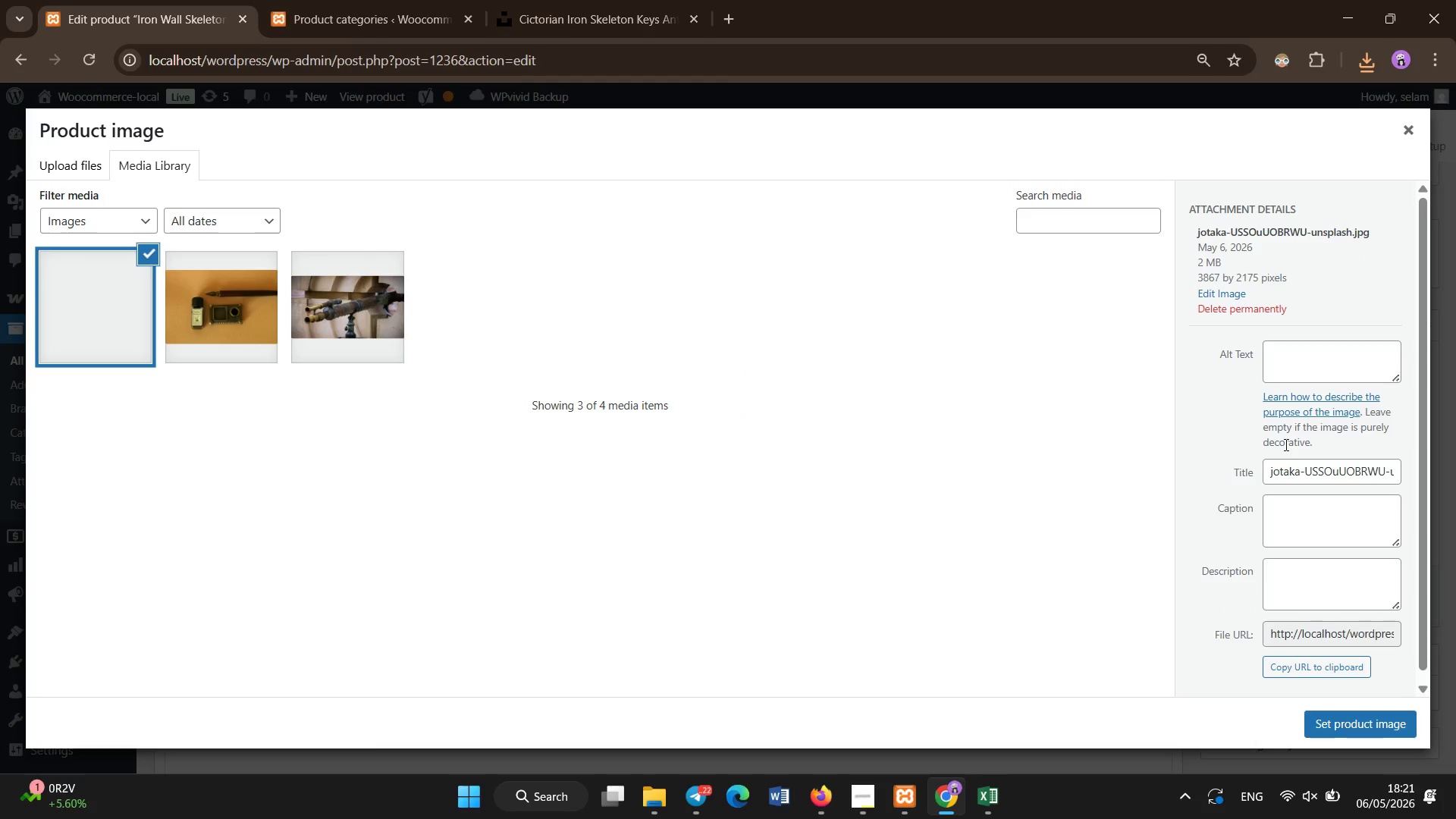 
wait(5.64)
 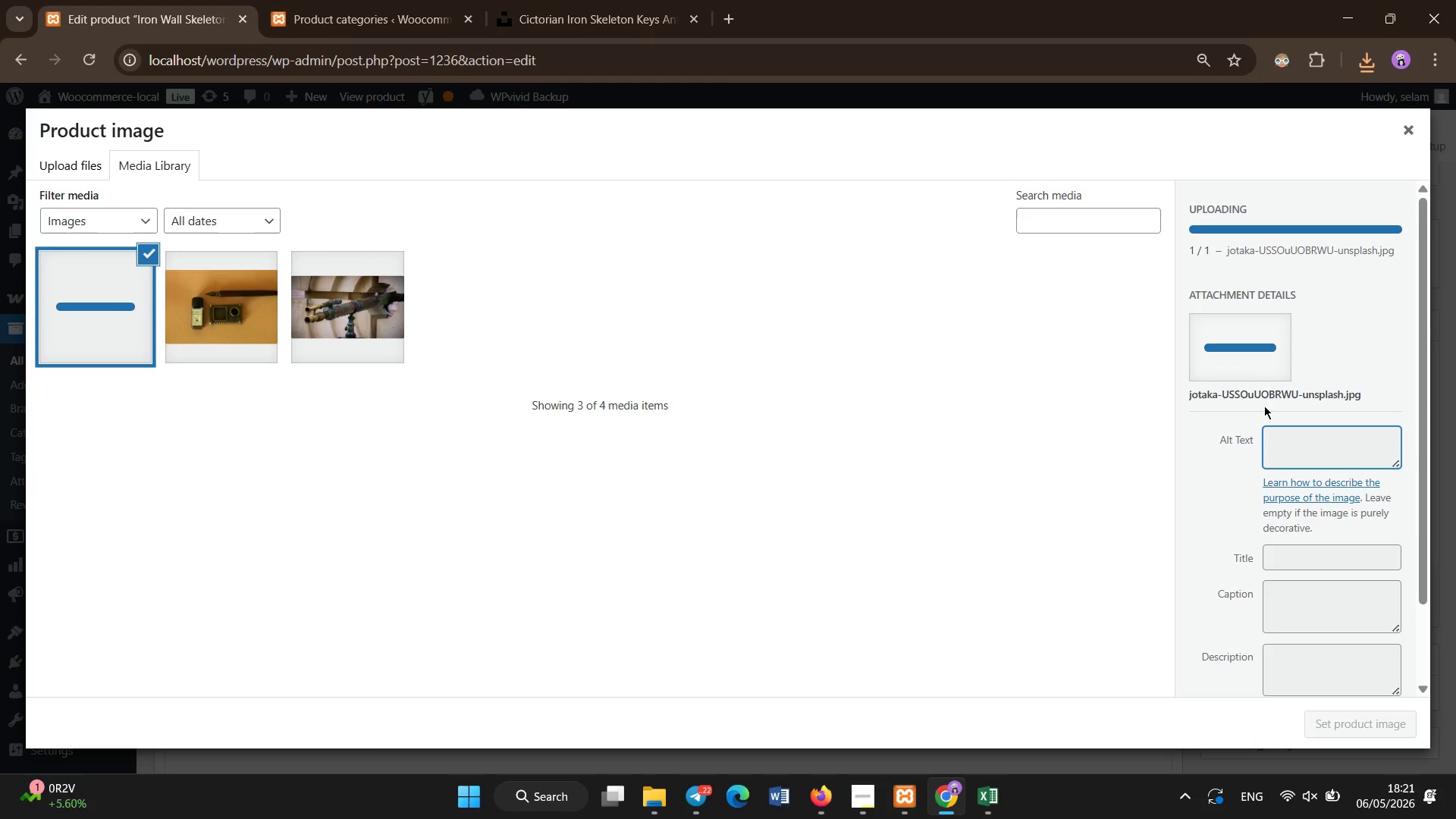 
left_click([1309, 355])
 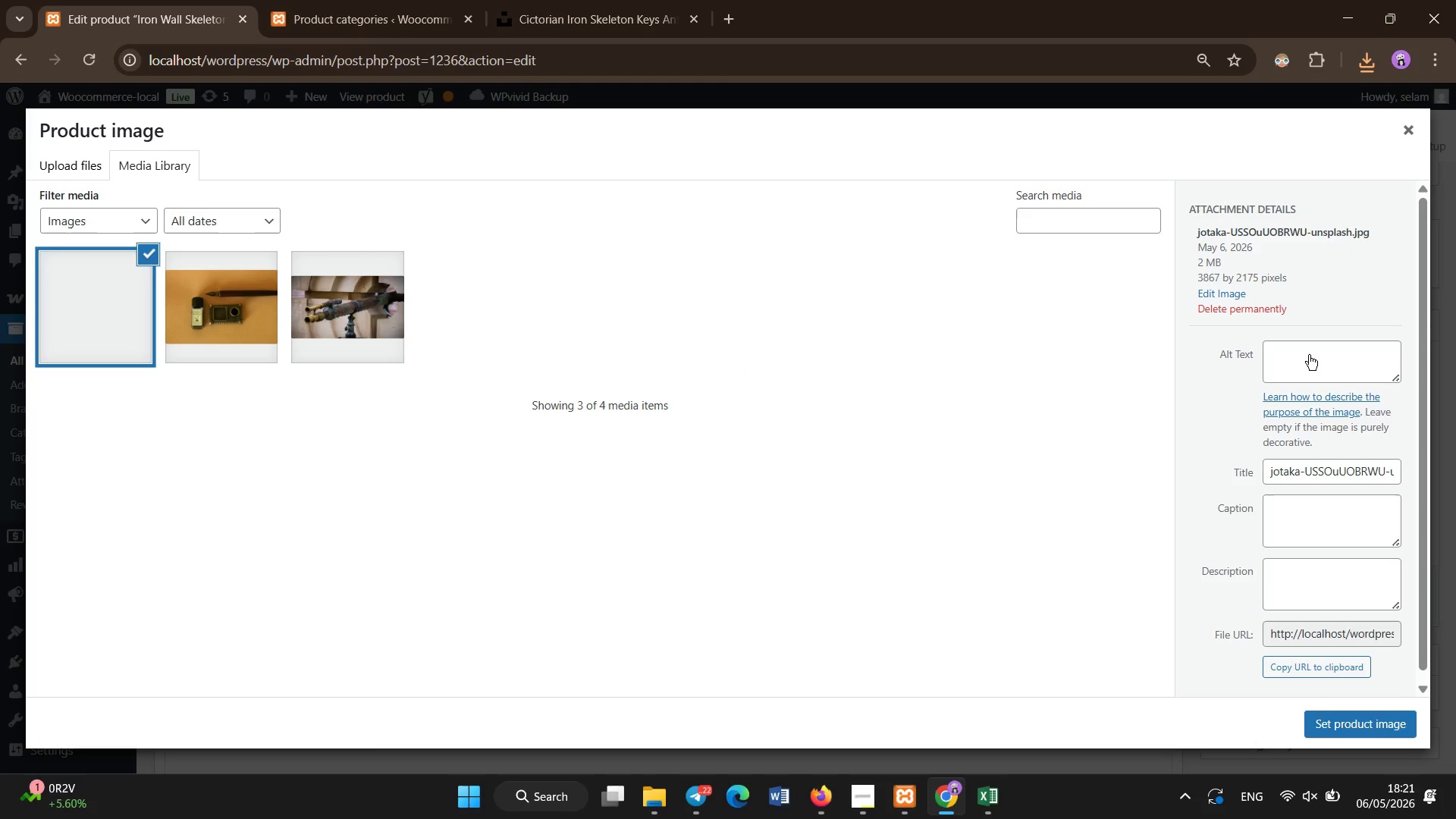 
hold_key(key=ControlLeft, duration=1.05)
left_click([1309, 355])
 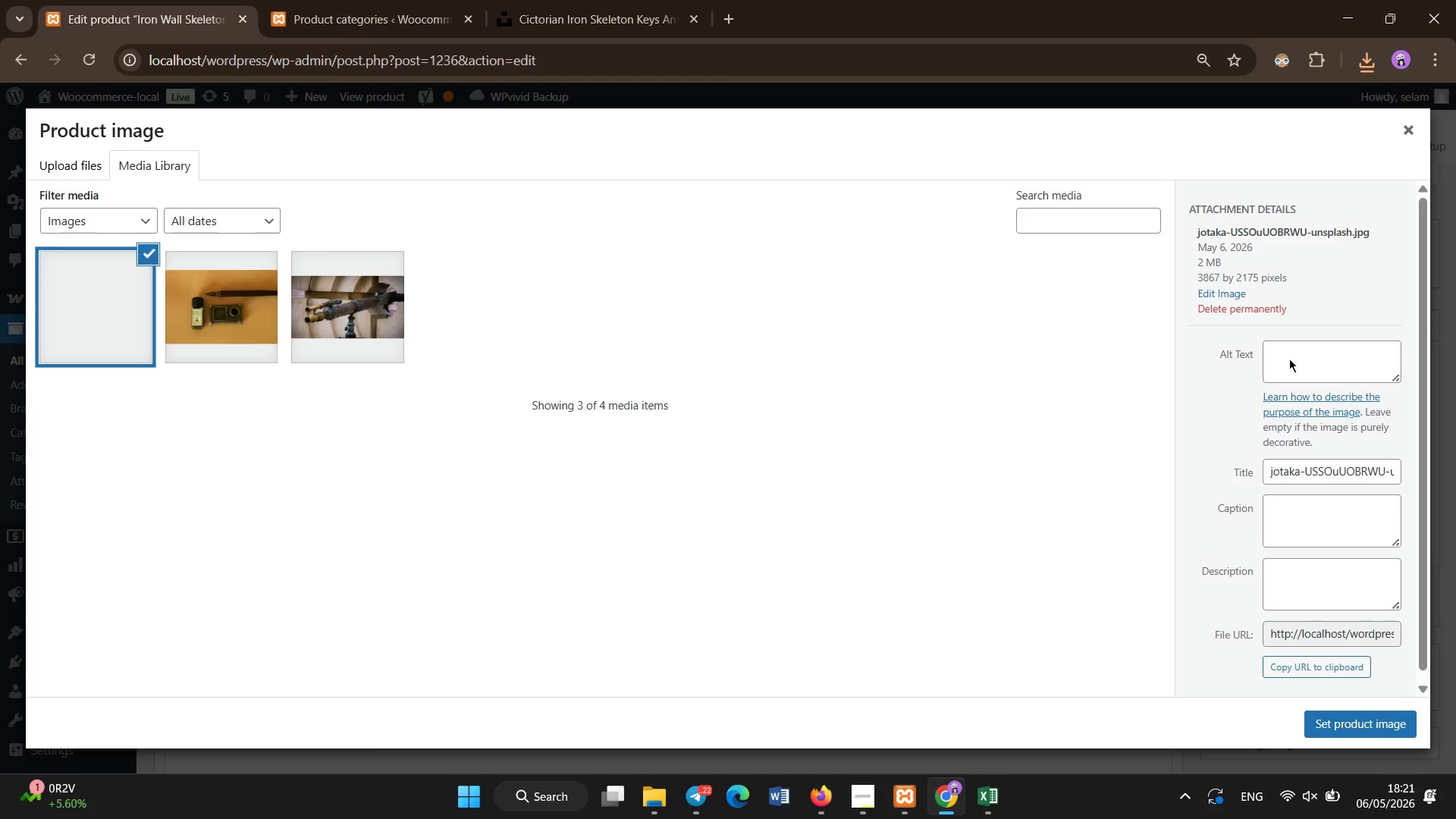 
left_click([1301, 356])
 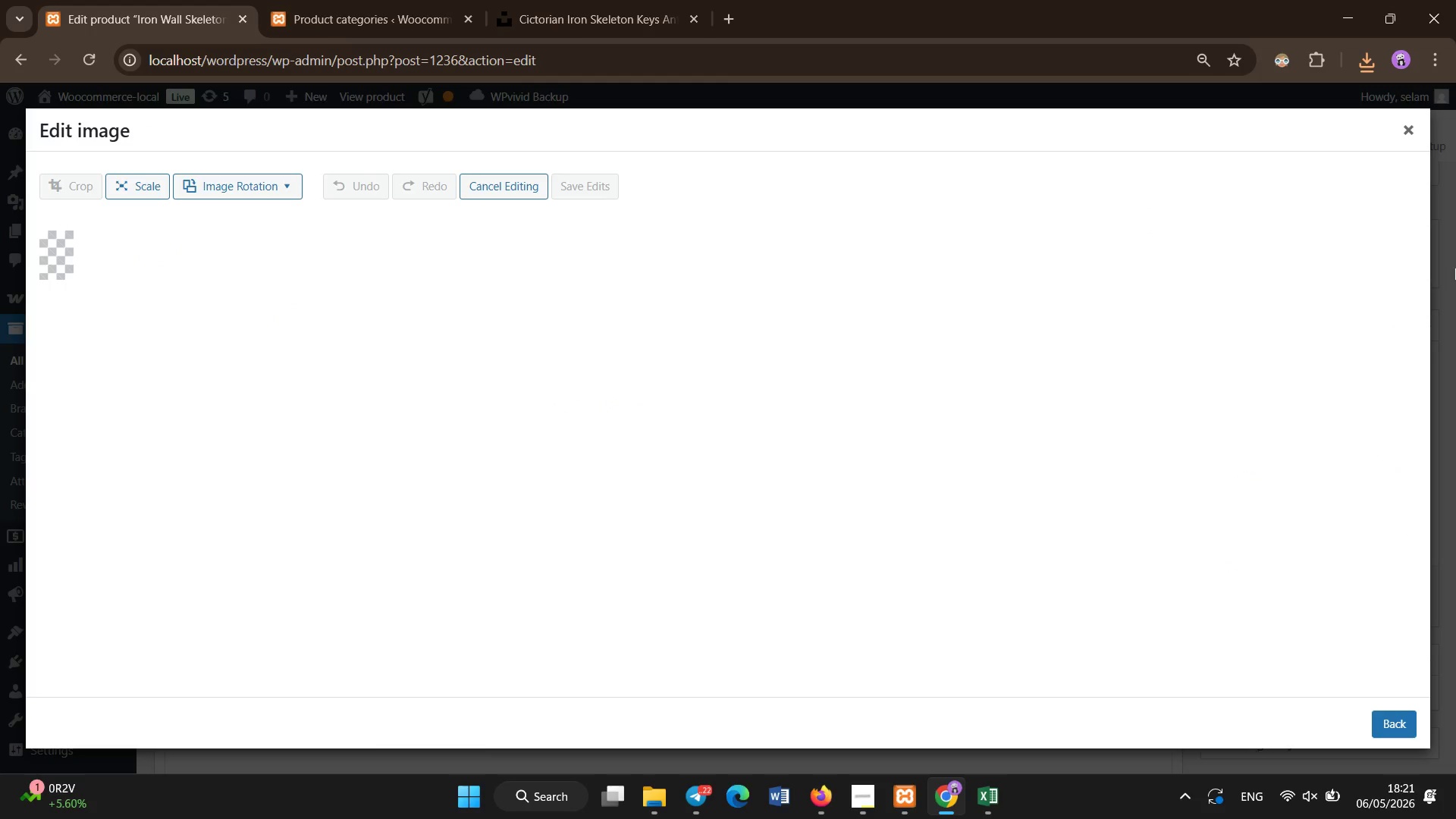 
left_click([1387, 727])
 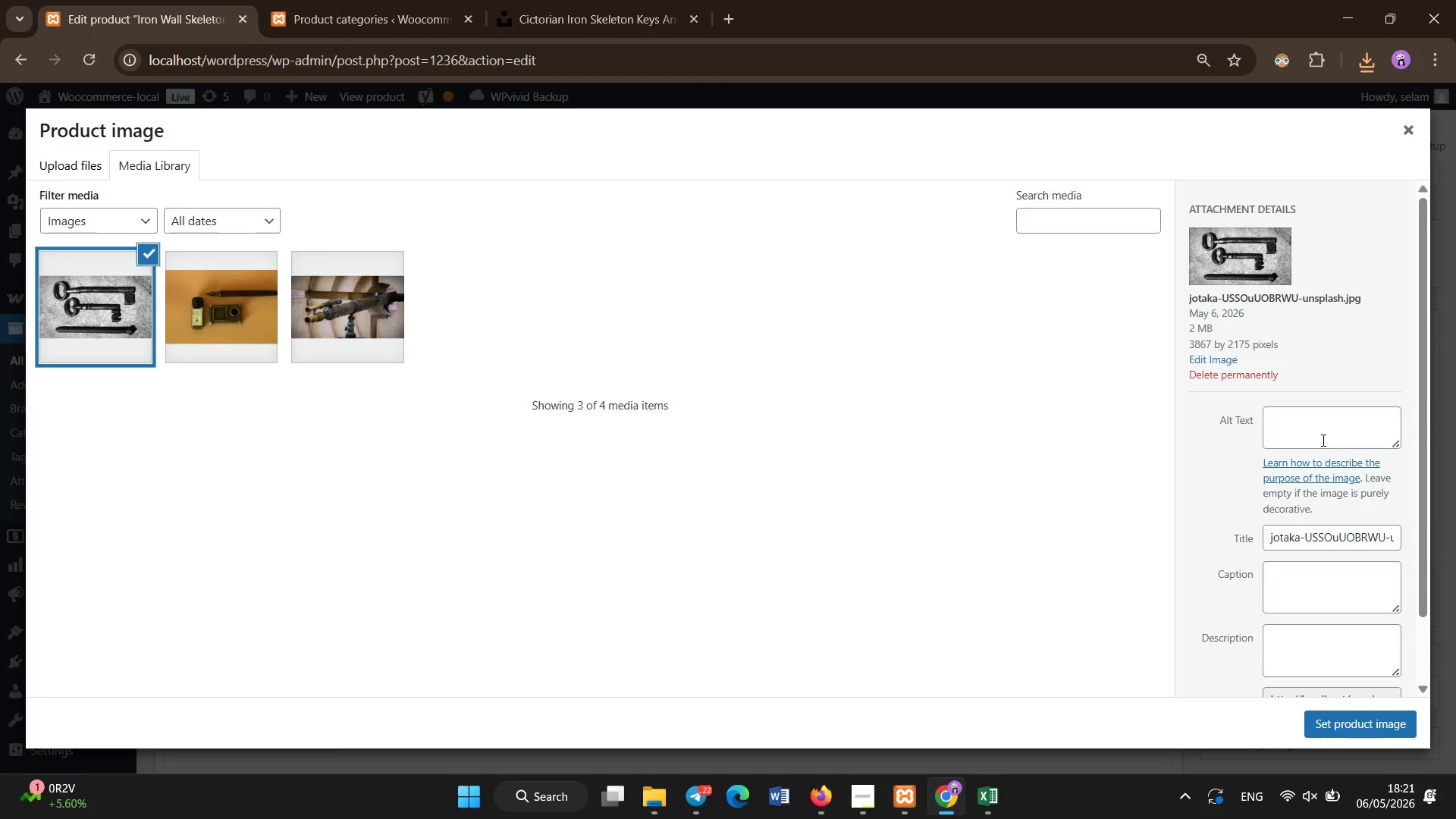 
left_click([1325, 435])
 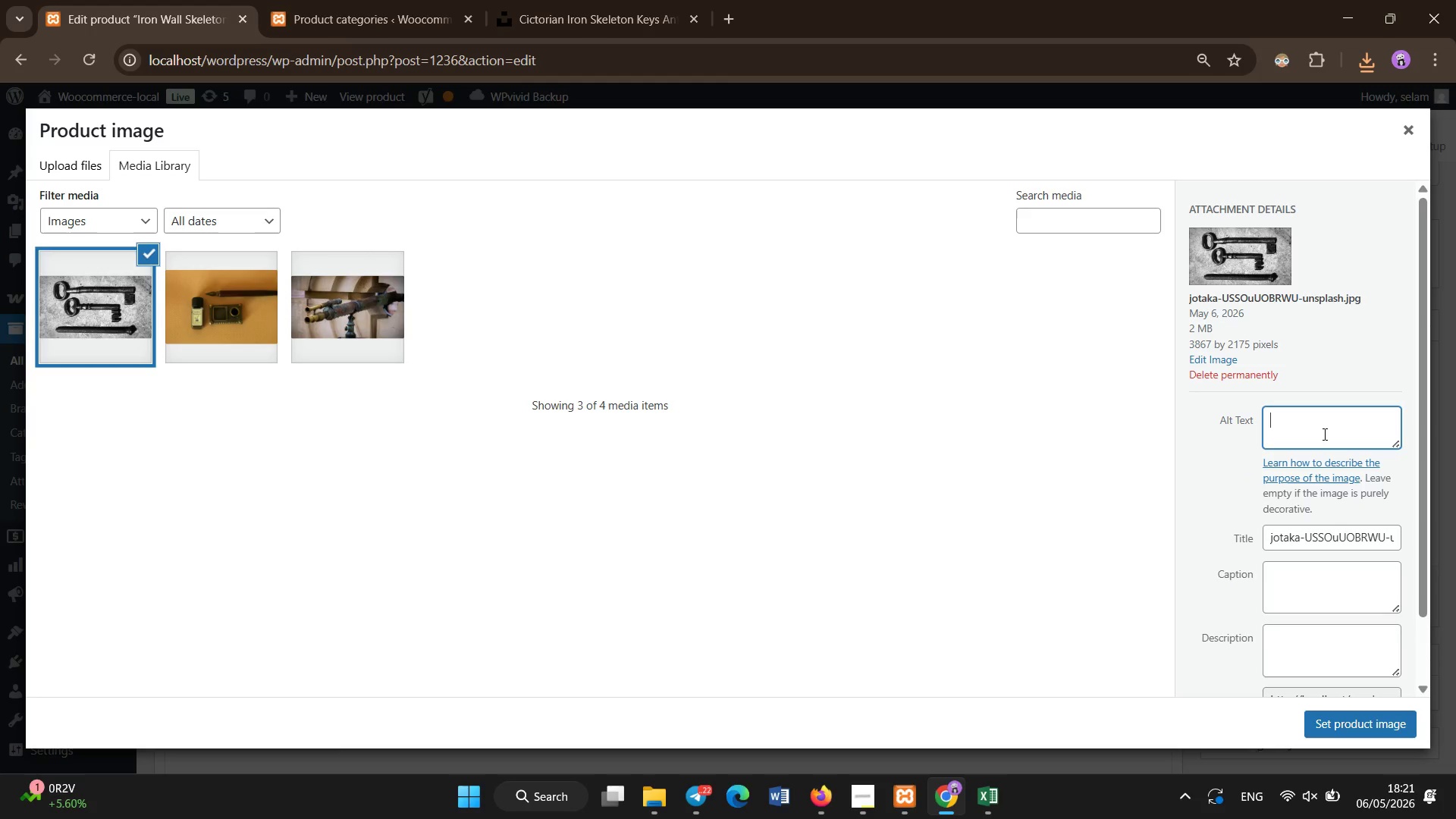 
key(Control+V)
 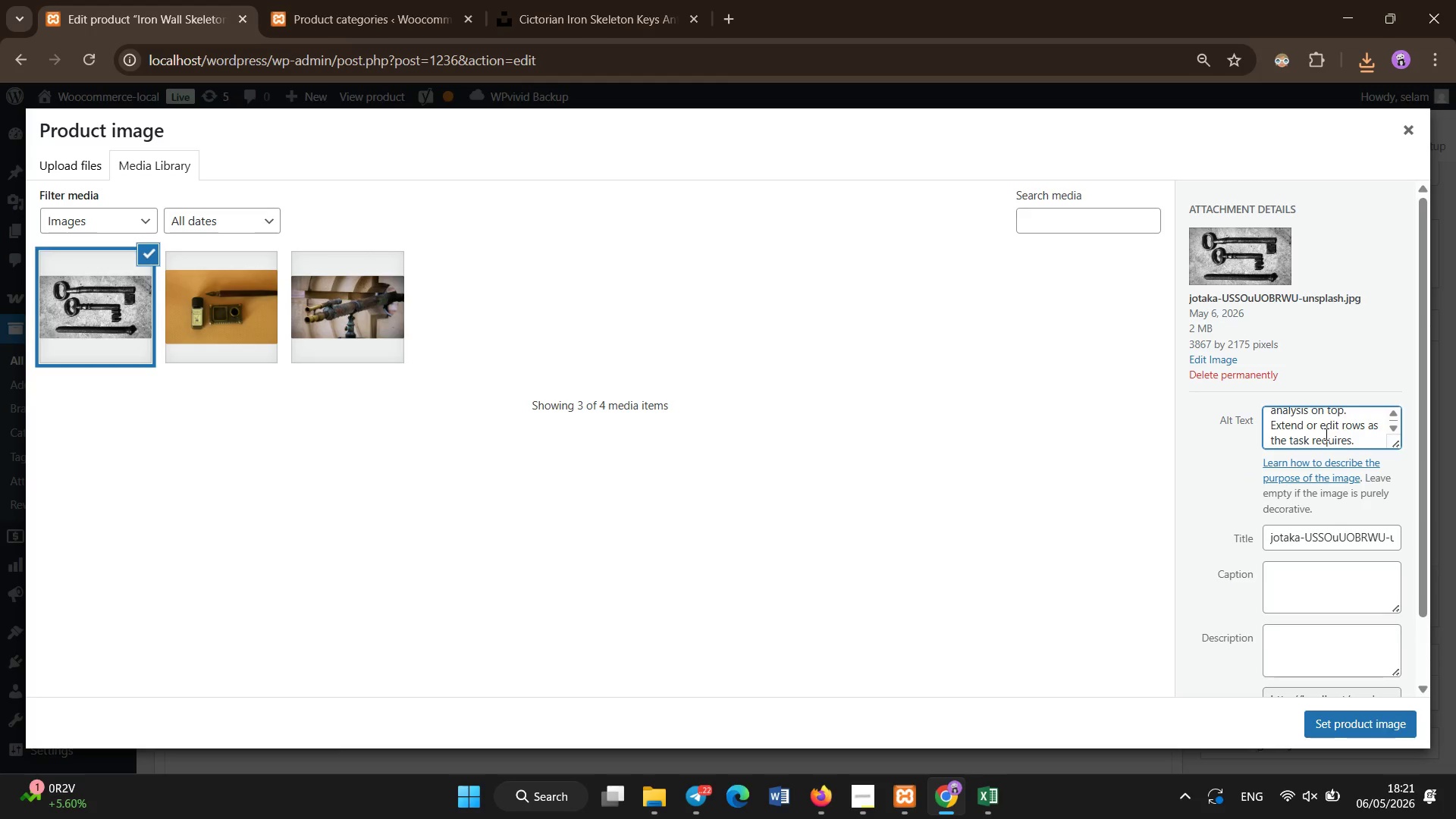 
hold_key(key=Backspace, duration=1.03)
 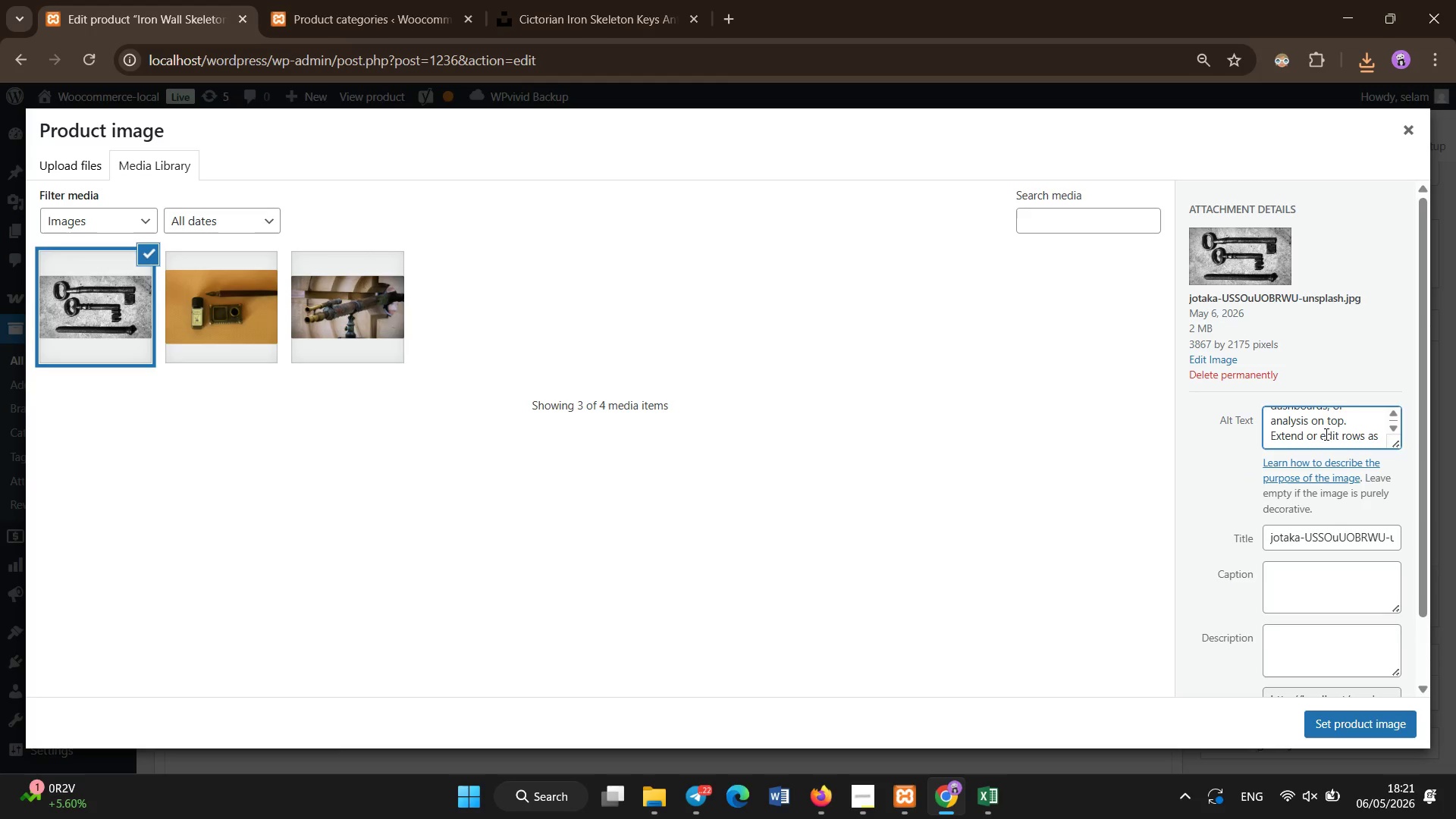 
hold_key(key=Backspace, duration=1.14)
 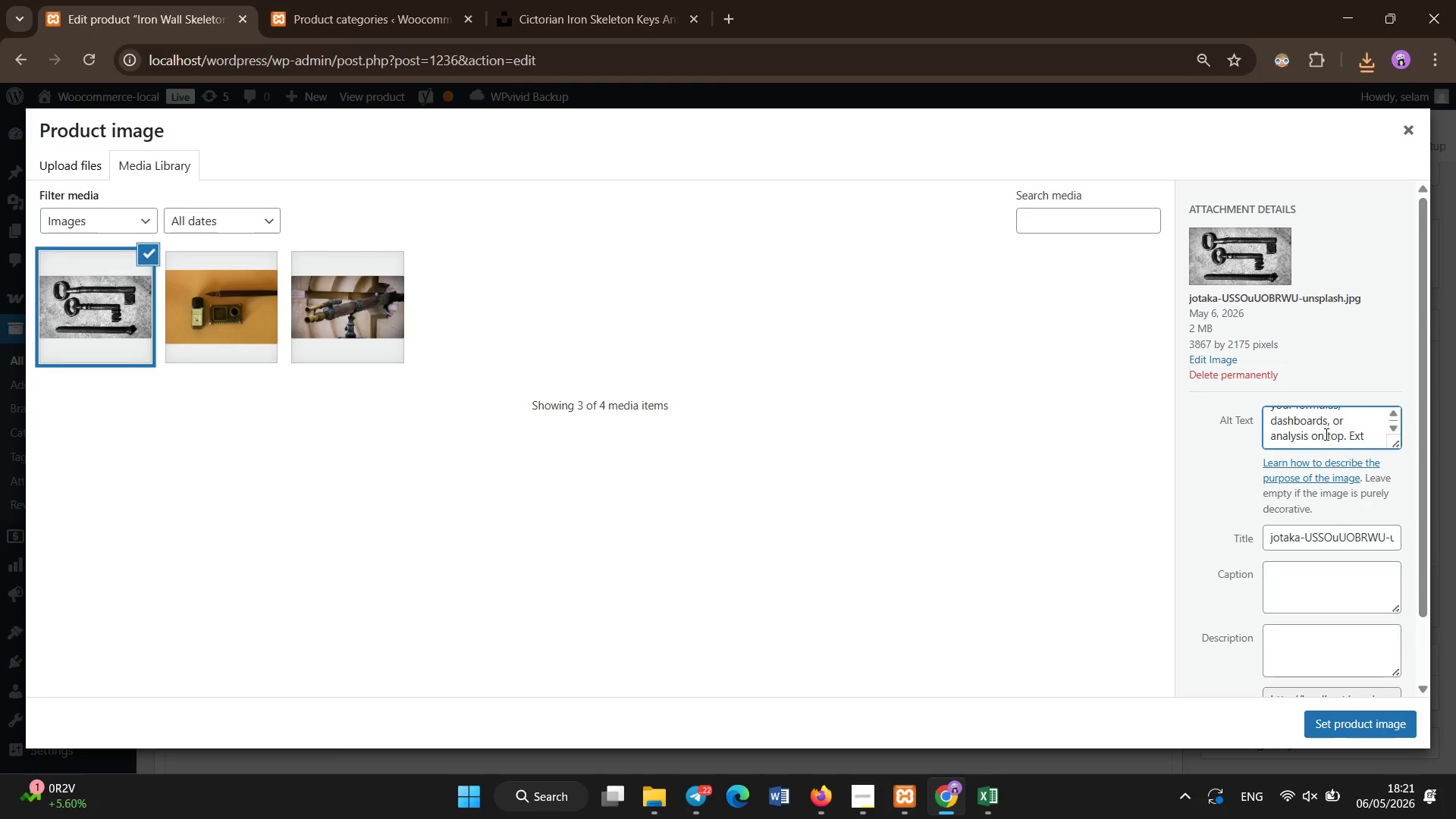 
key(Control+A)
 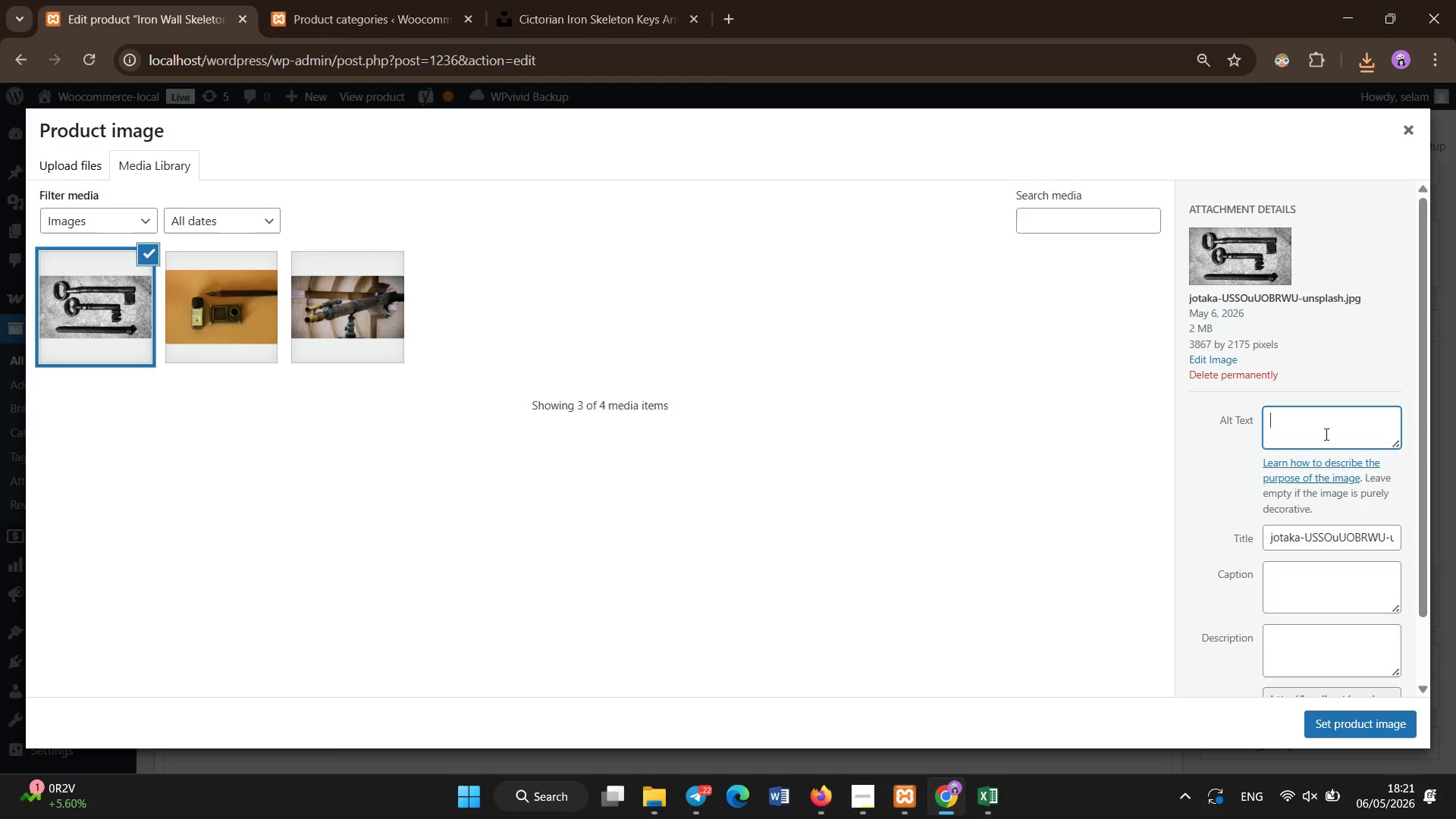 
key(Backspace)
type(c)
key(Backspace)
type(victorian i)
 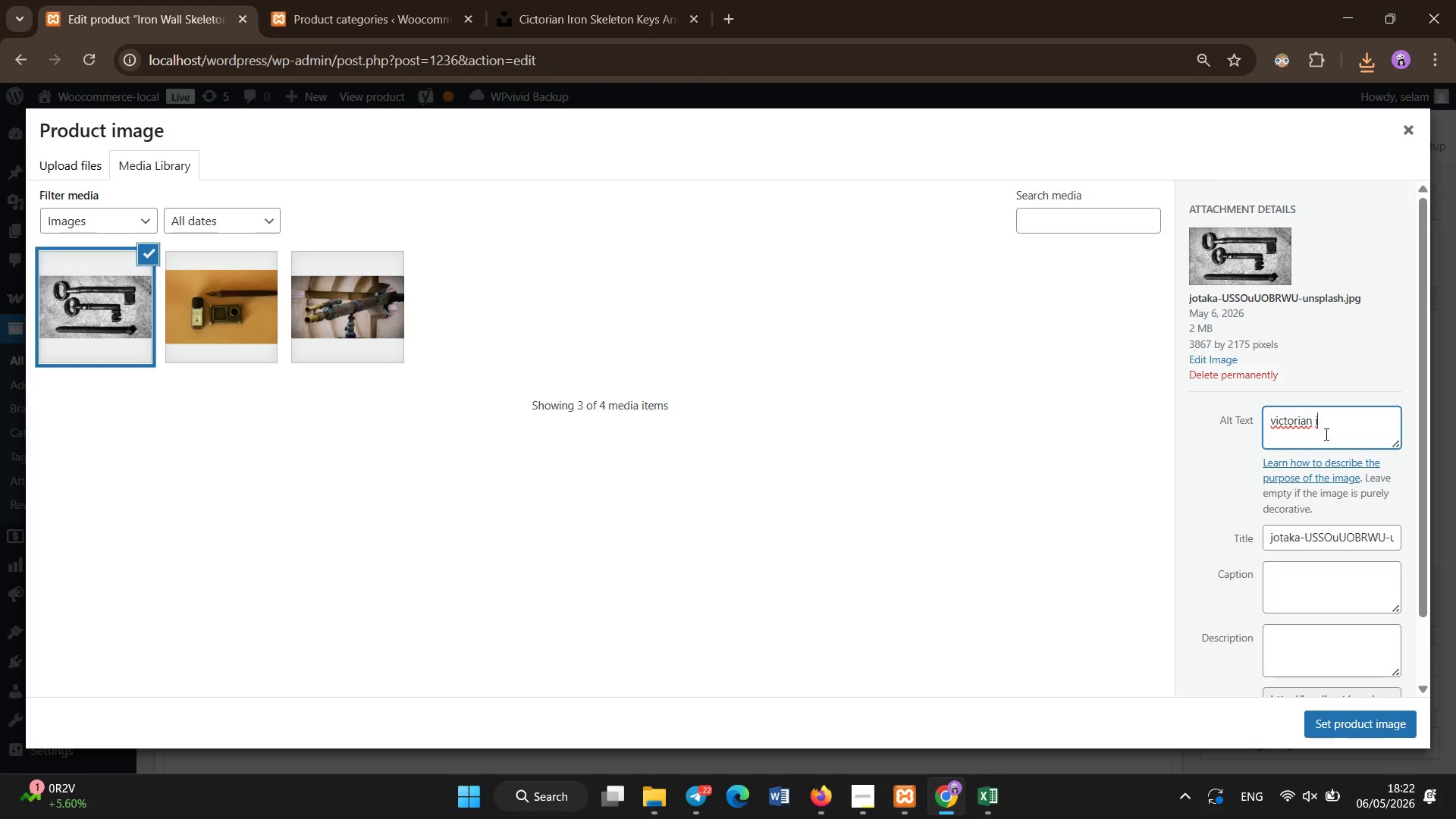 
hold_key(key=Backspace, duration=0.62)
 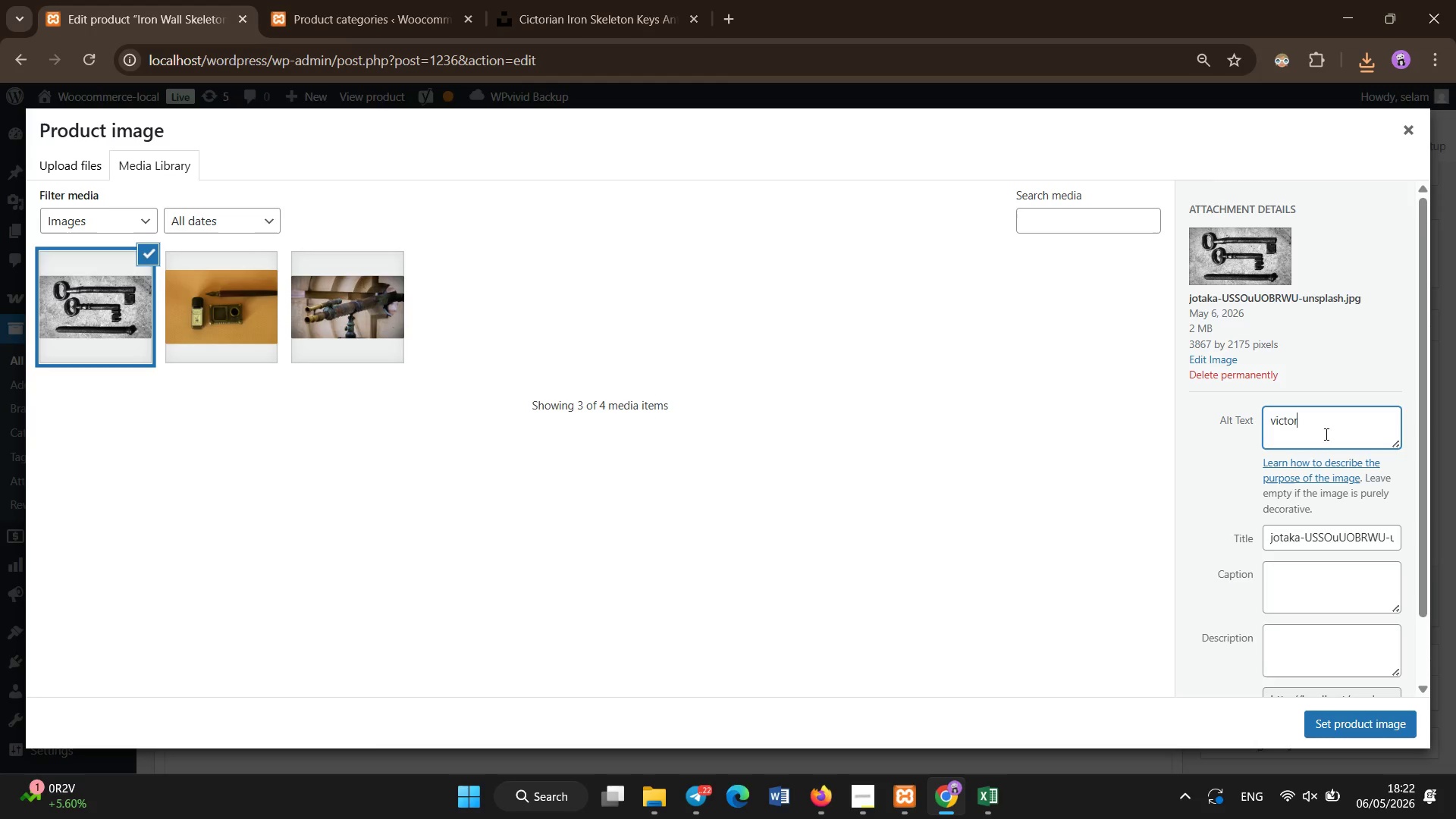 
type(ian iron skeleton key set antique industrial wall decor)
 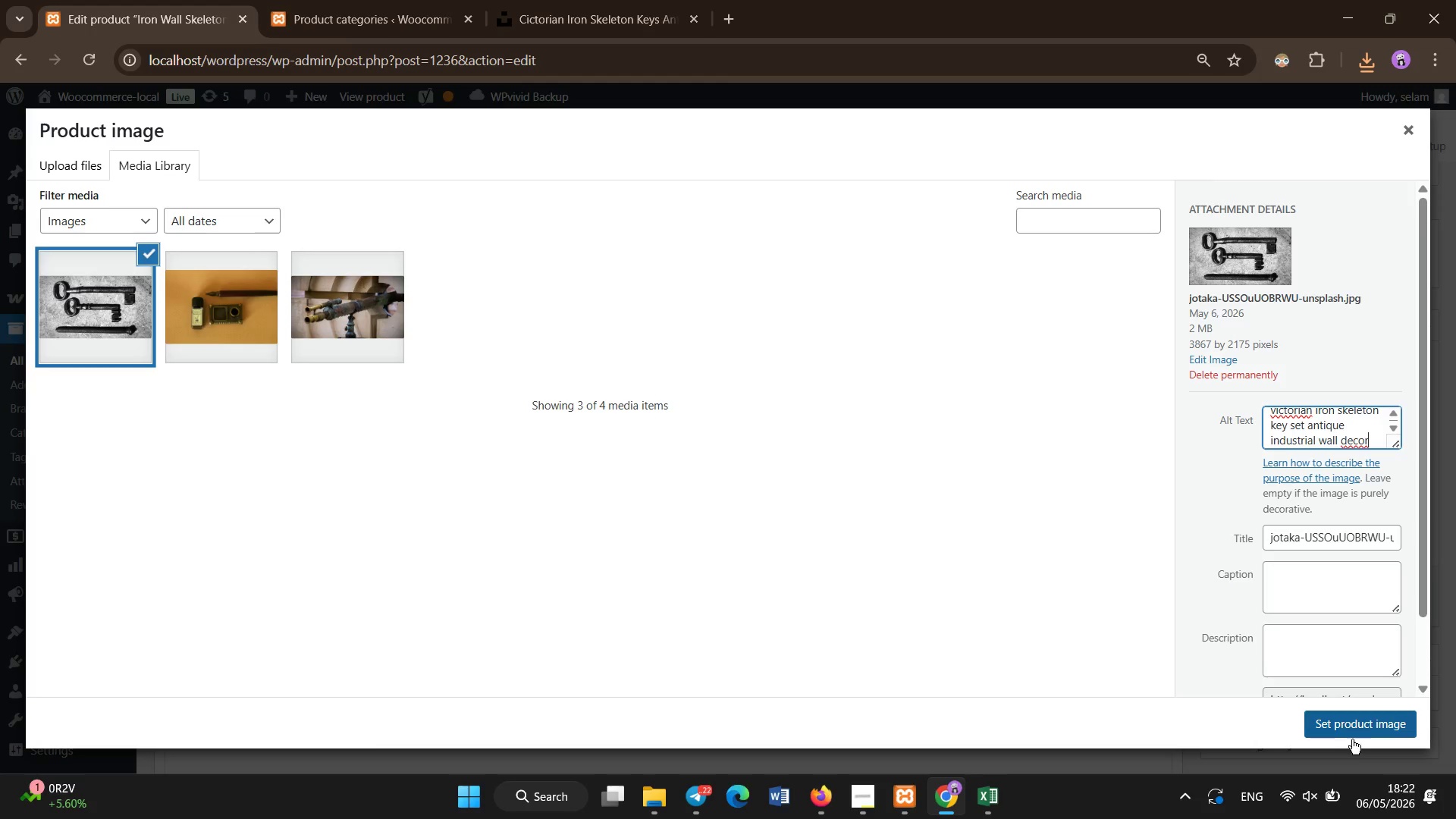 
left_click([1340, 725])
 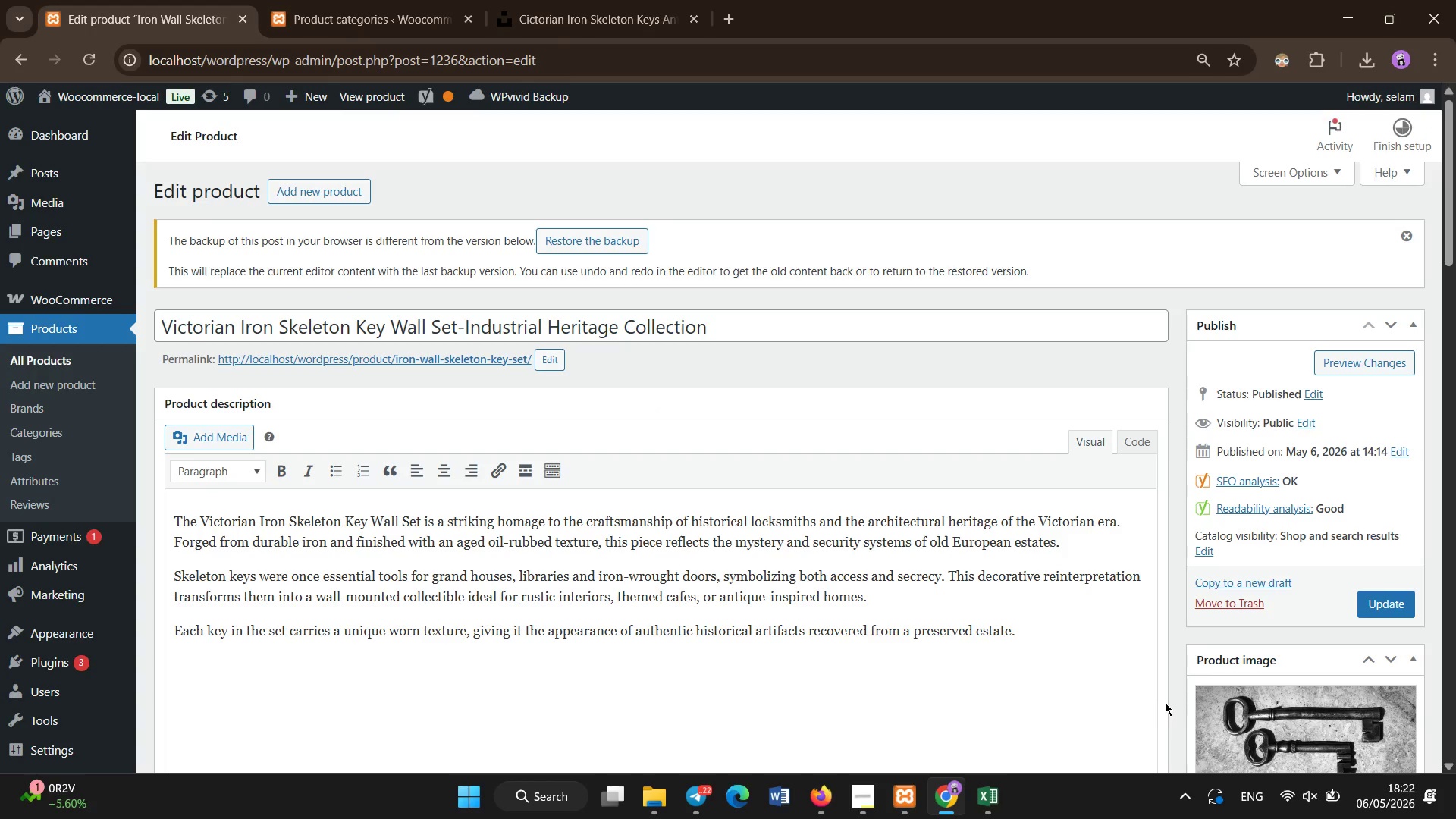 
left_click([1367, 608])